 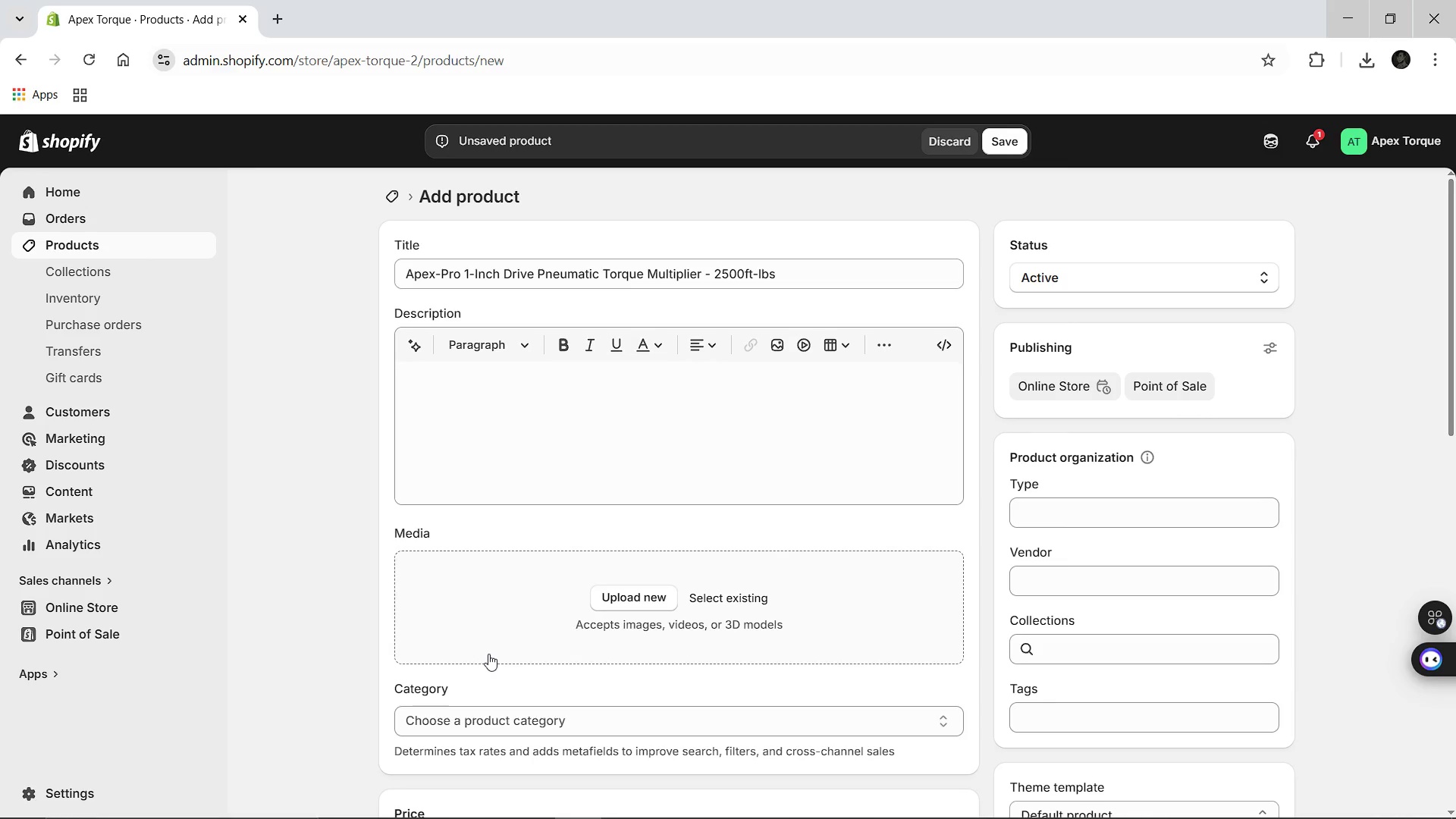 
left_click([485, 392])
 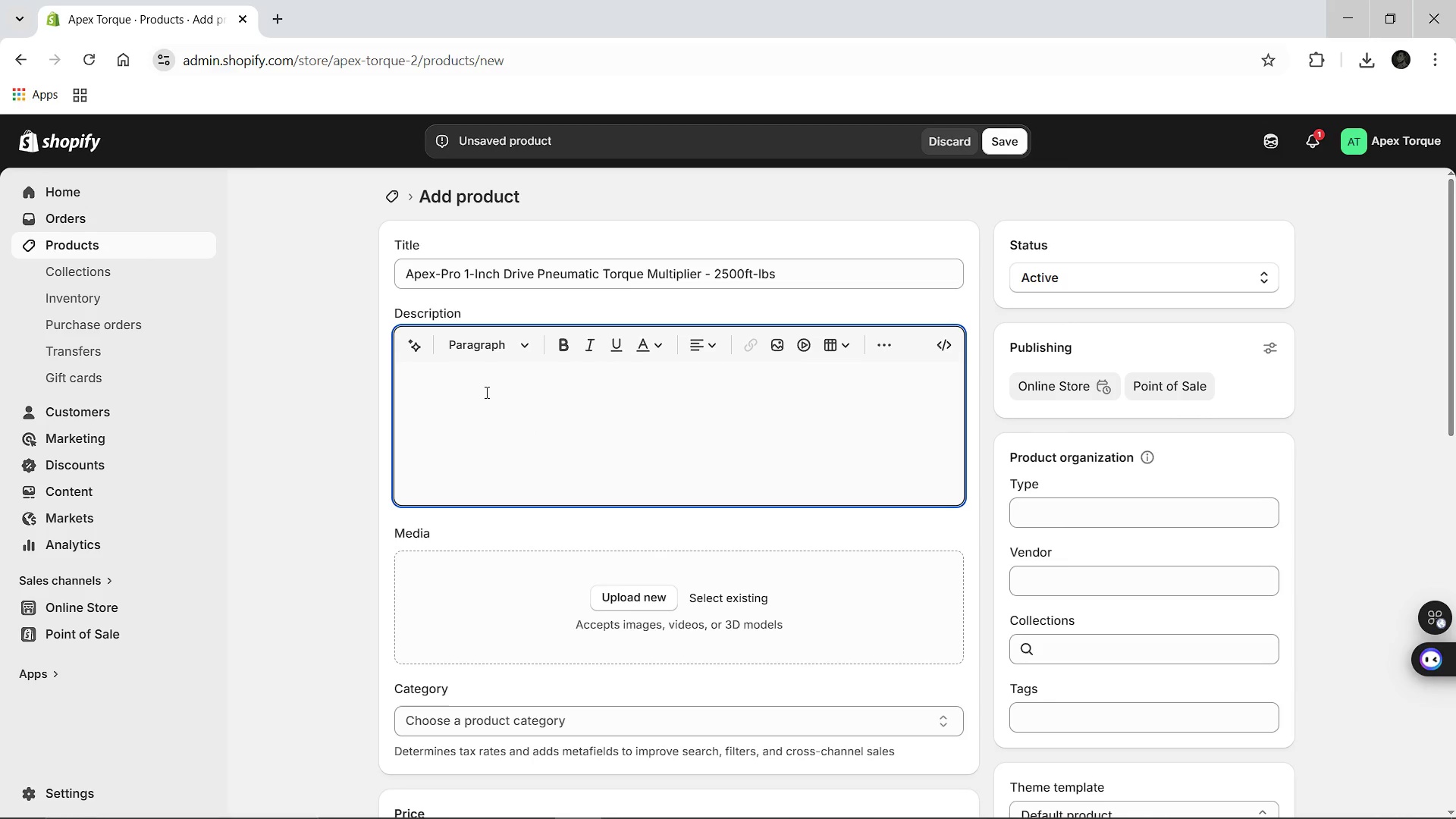 
type(Product Specification)
 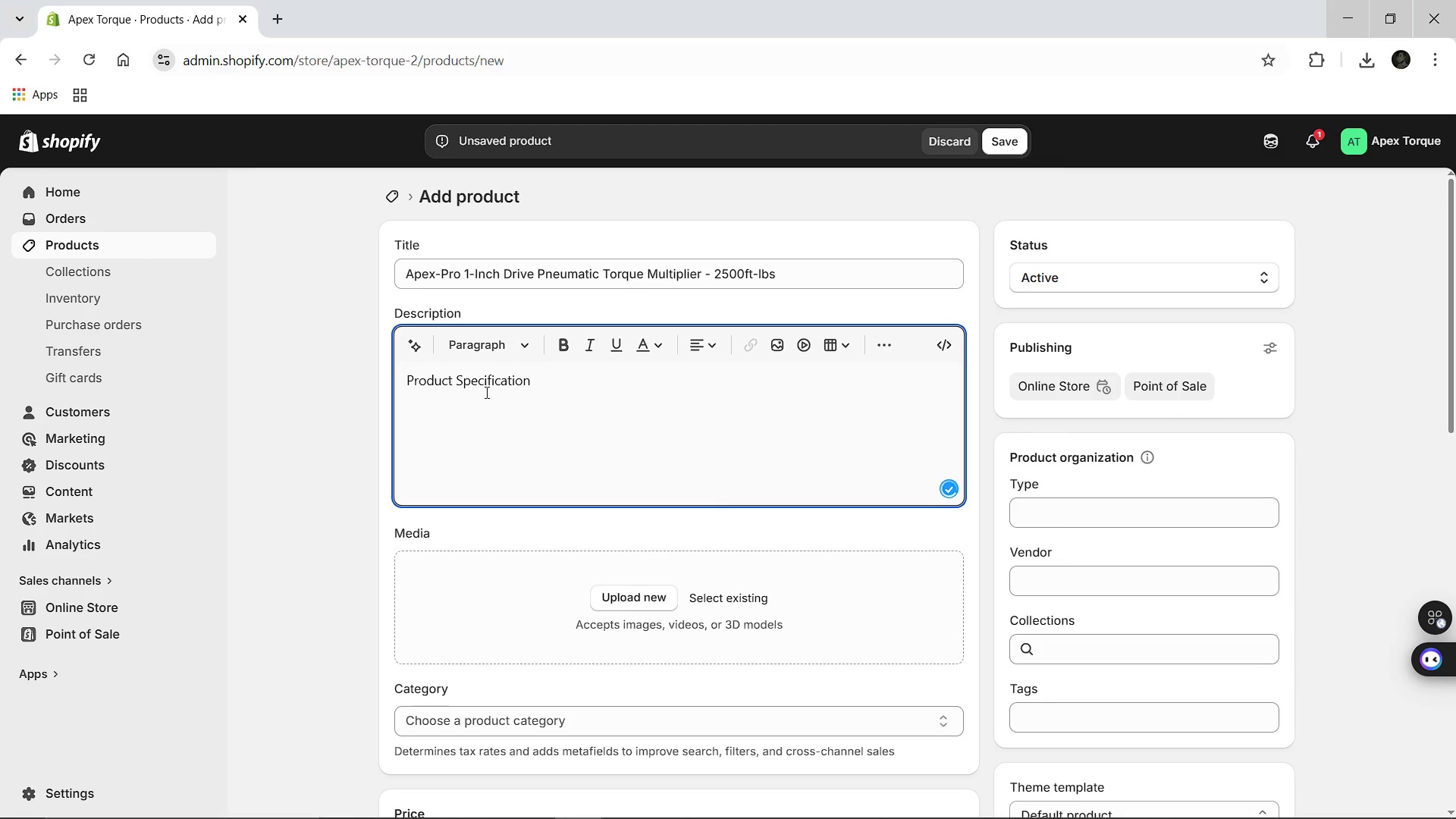 
key(Enter)
 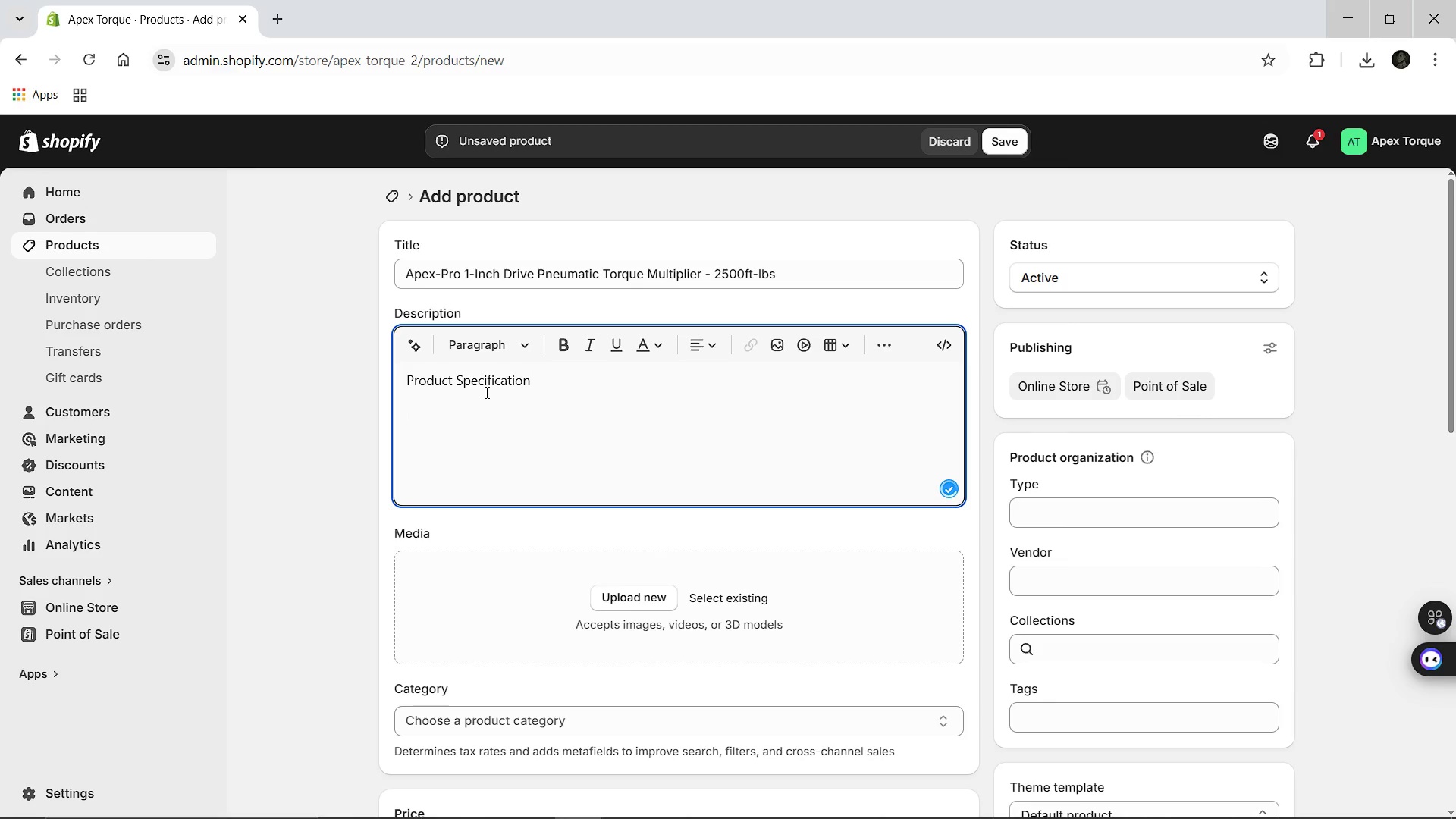 
hold_key(key=ShiftLeft, duration=0.67)
 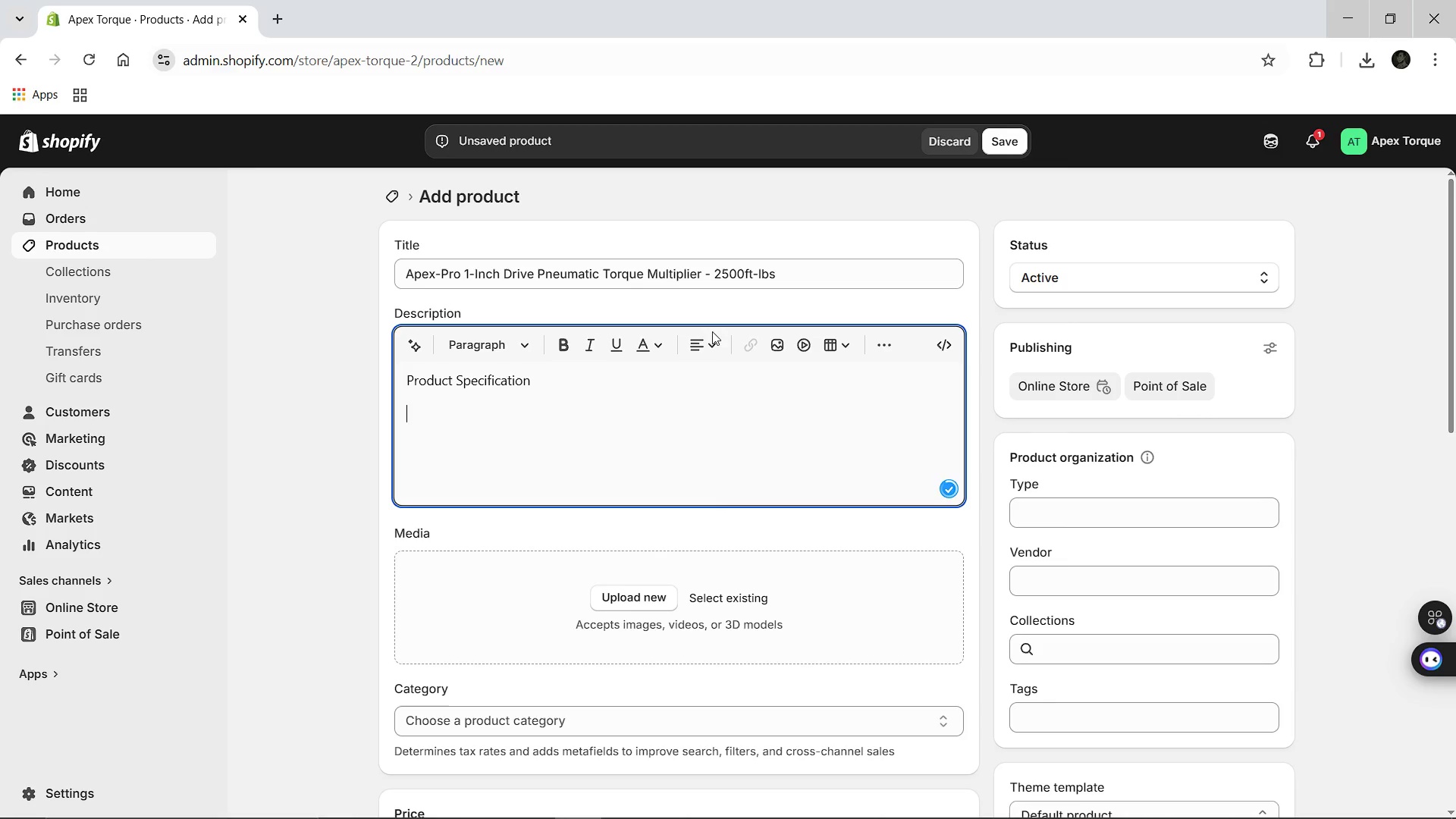 
mouse_move([692, 347])
 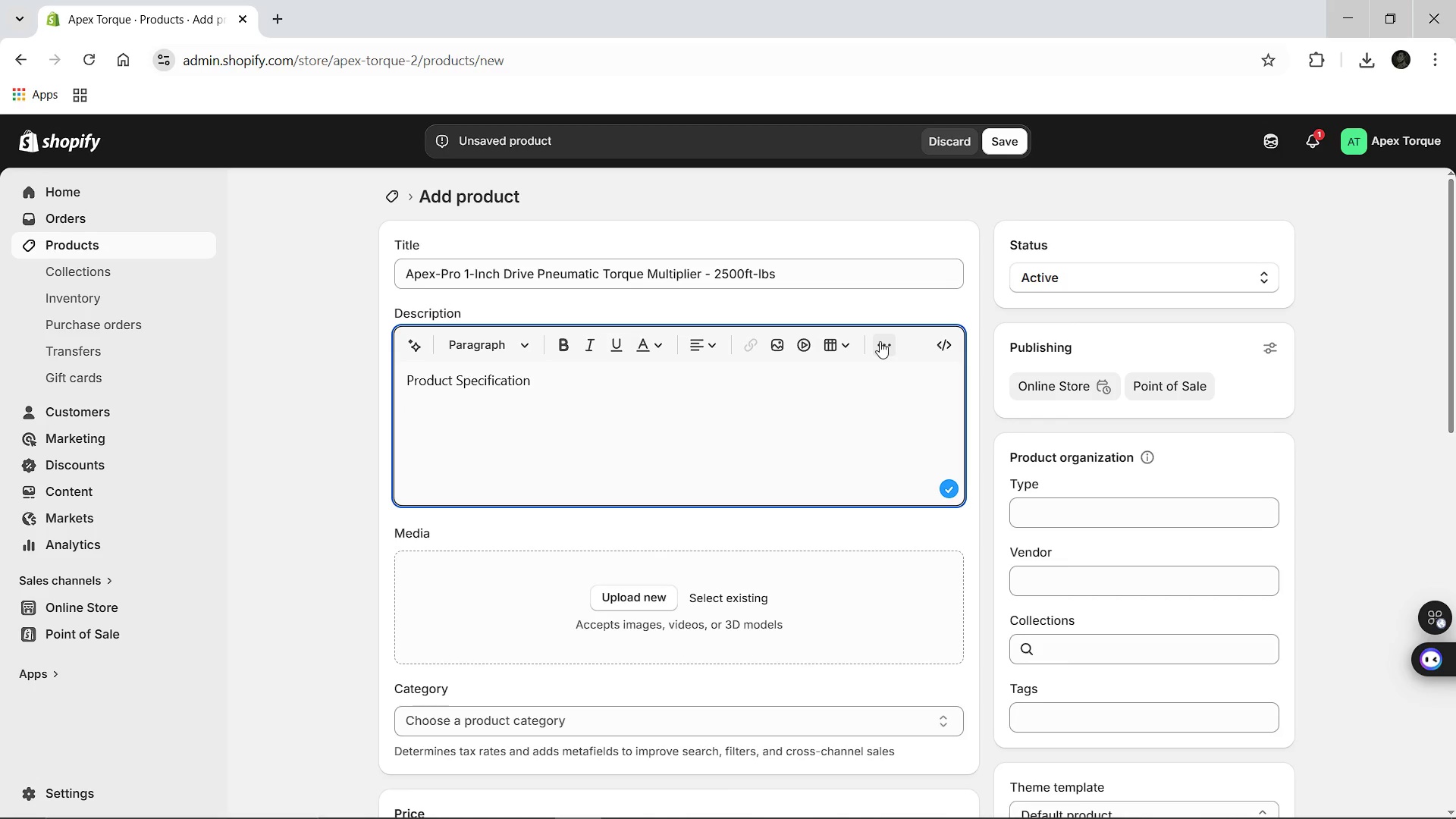 
left_click([880, 341])
 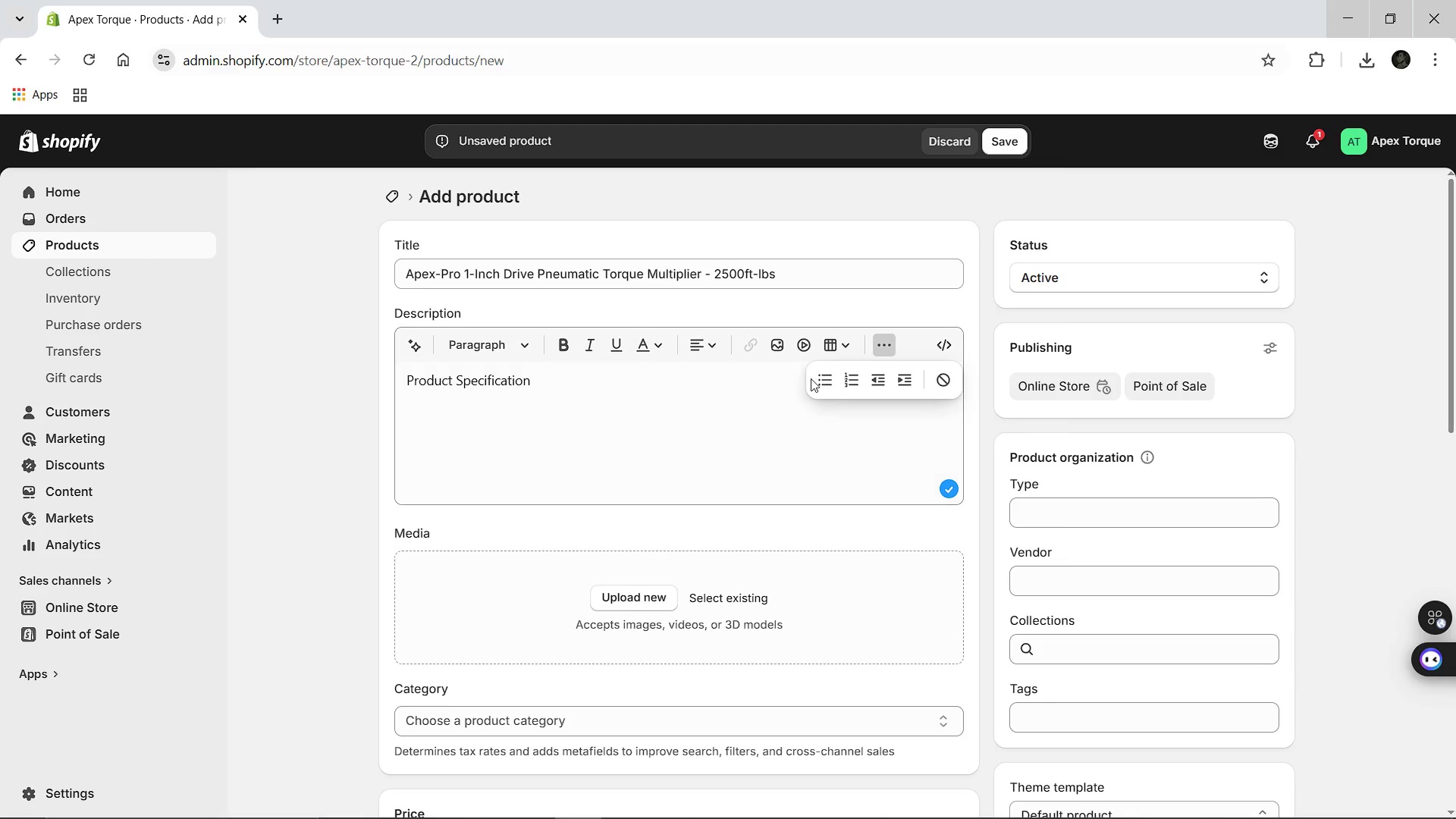 
left_click([824, 382])
 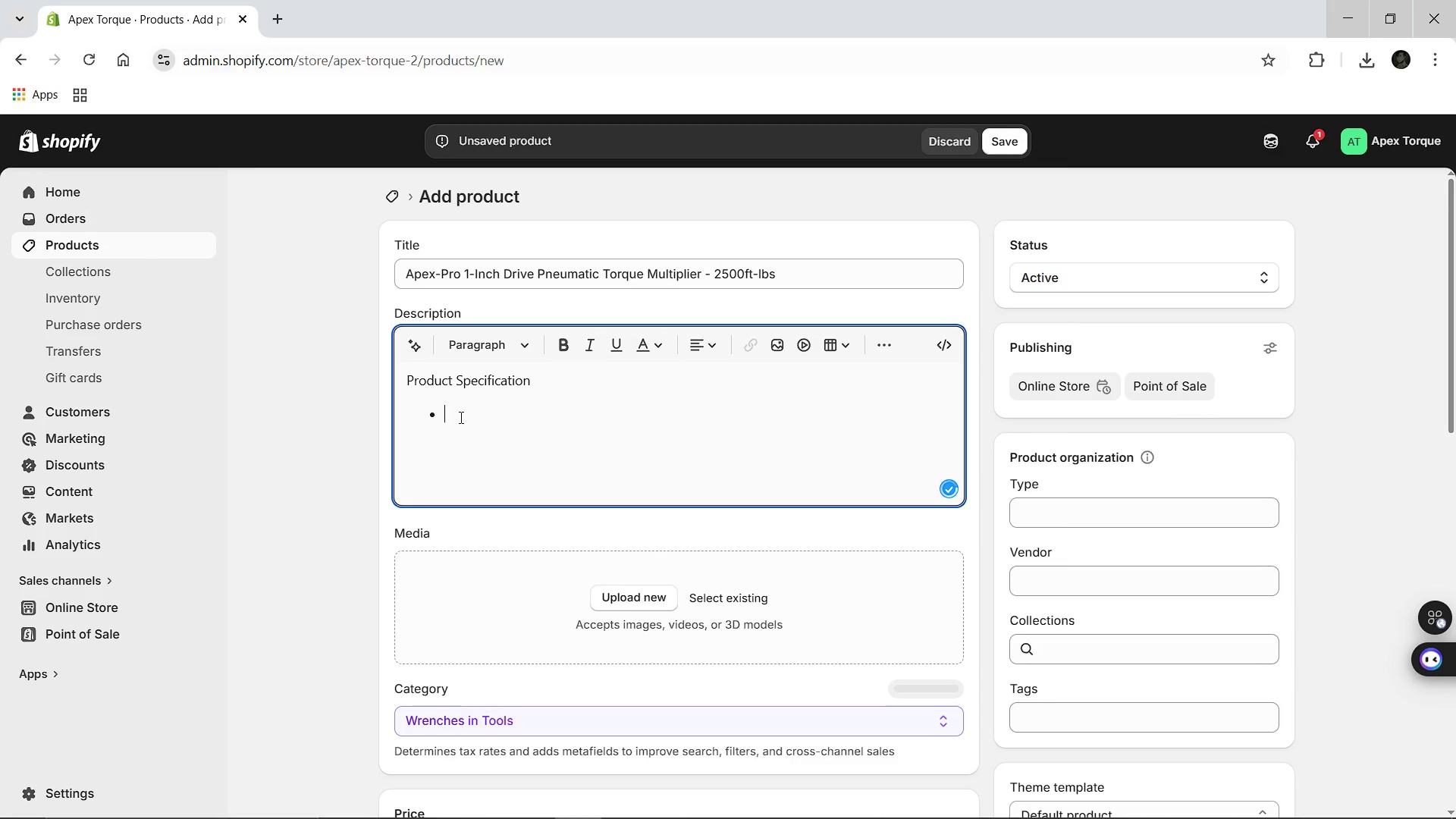 
type(Max Torque )
key(Backspace)
type(: 2,500ft-lbs)
 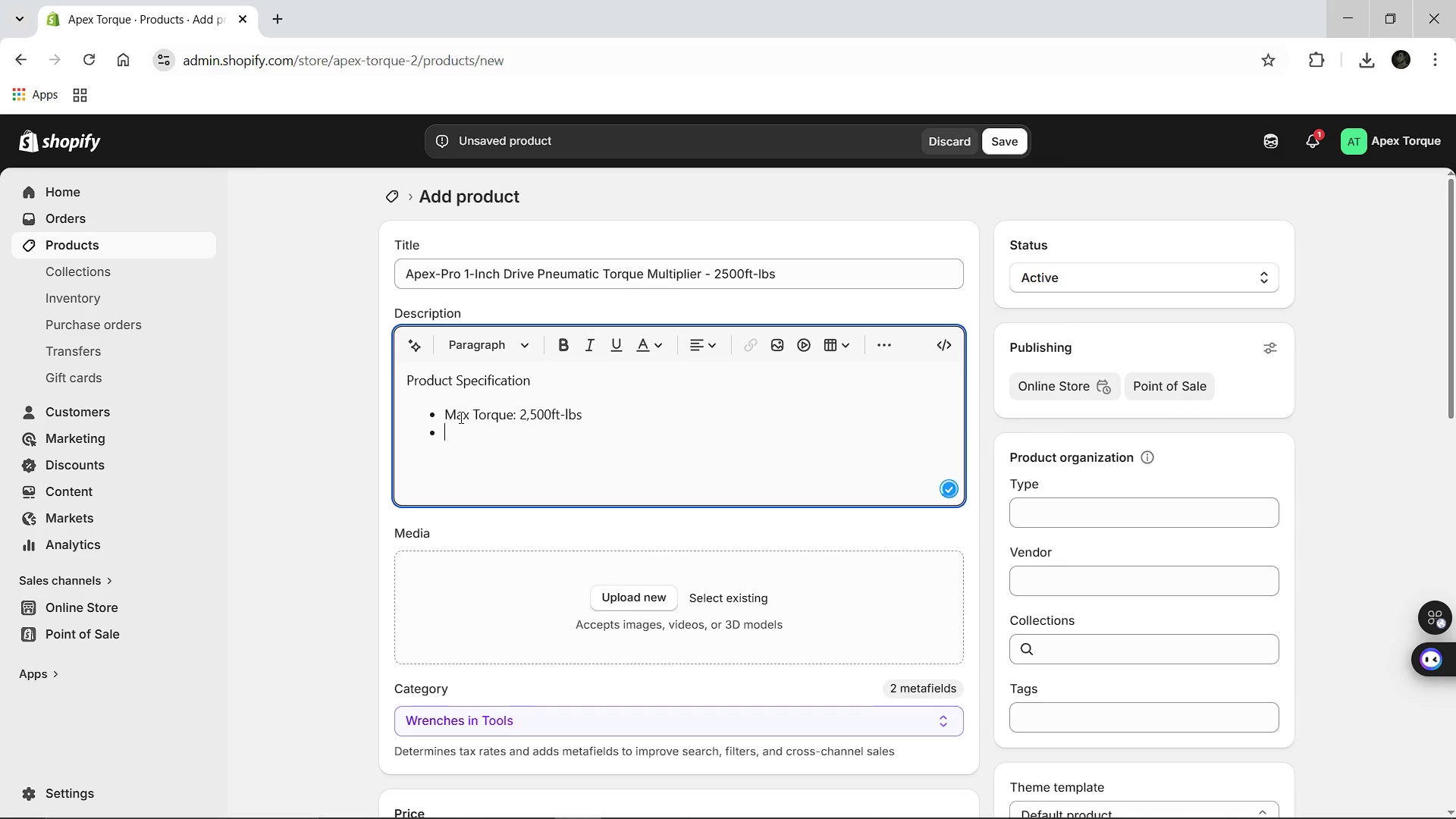 
key(Enter)
 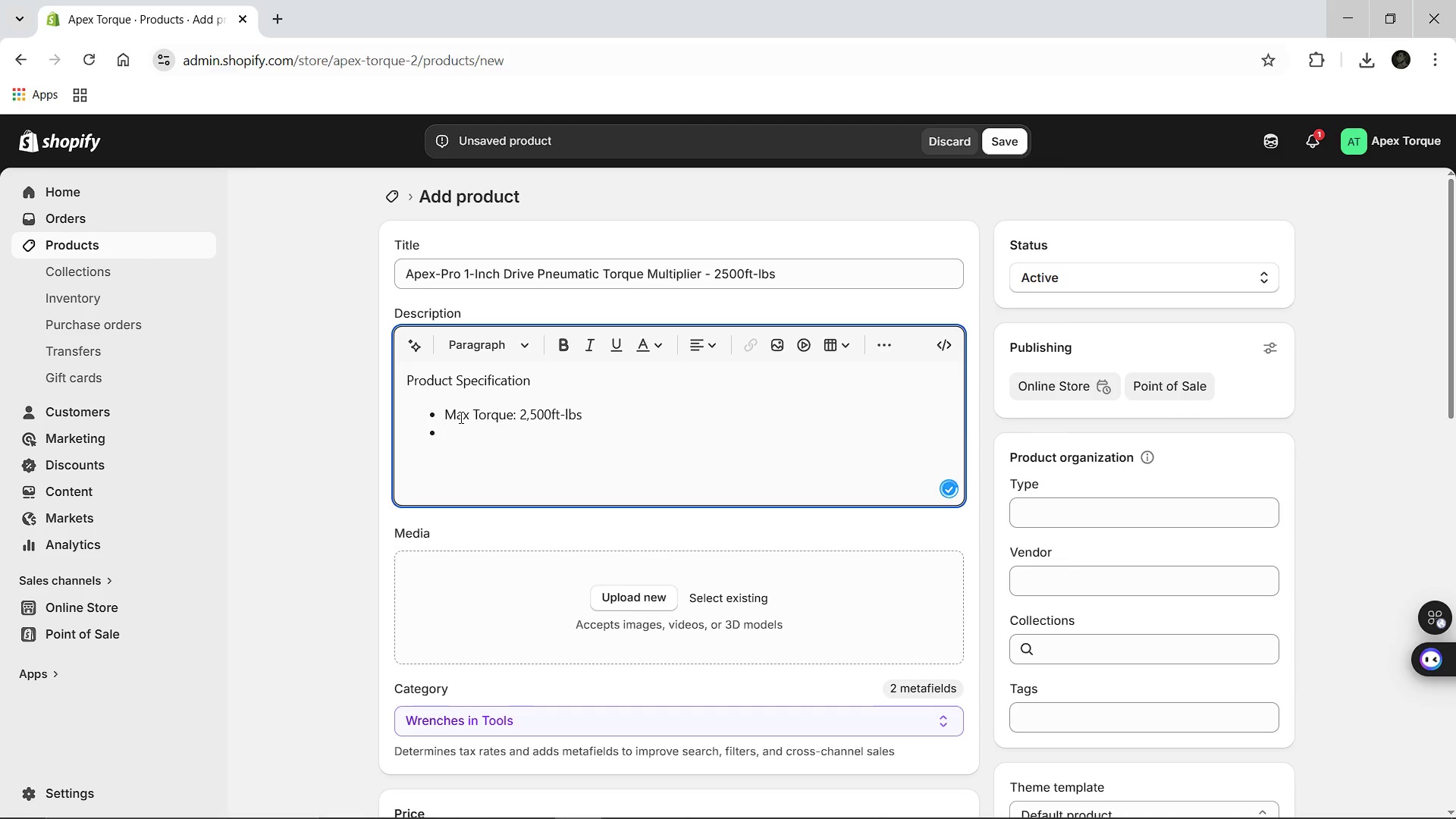 
type(Air Pressure)
 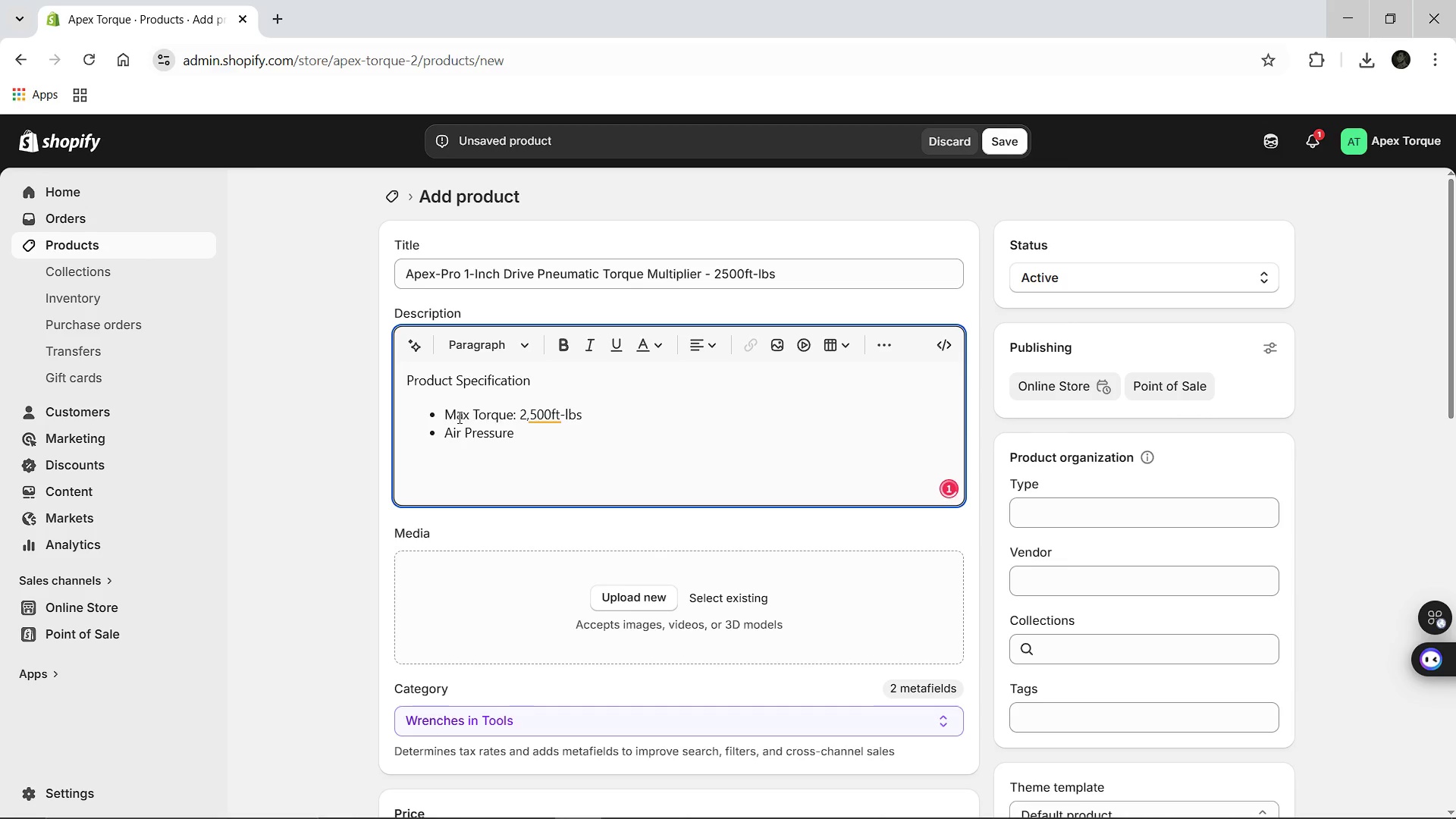 
type(: 90PSI)
 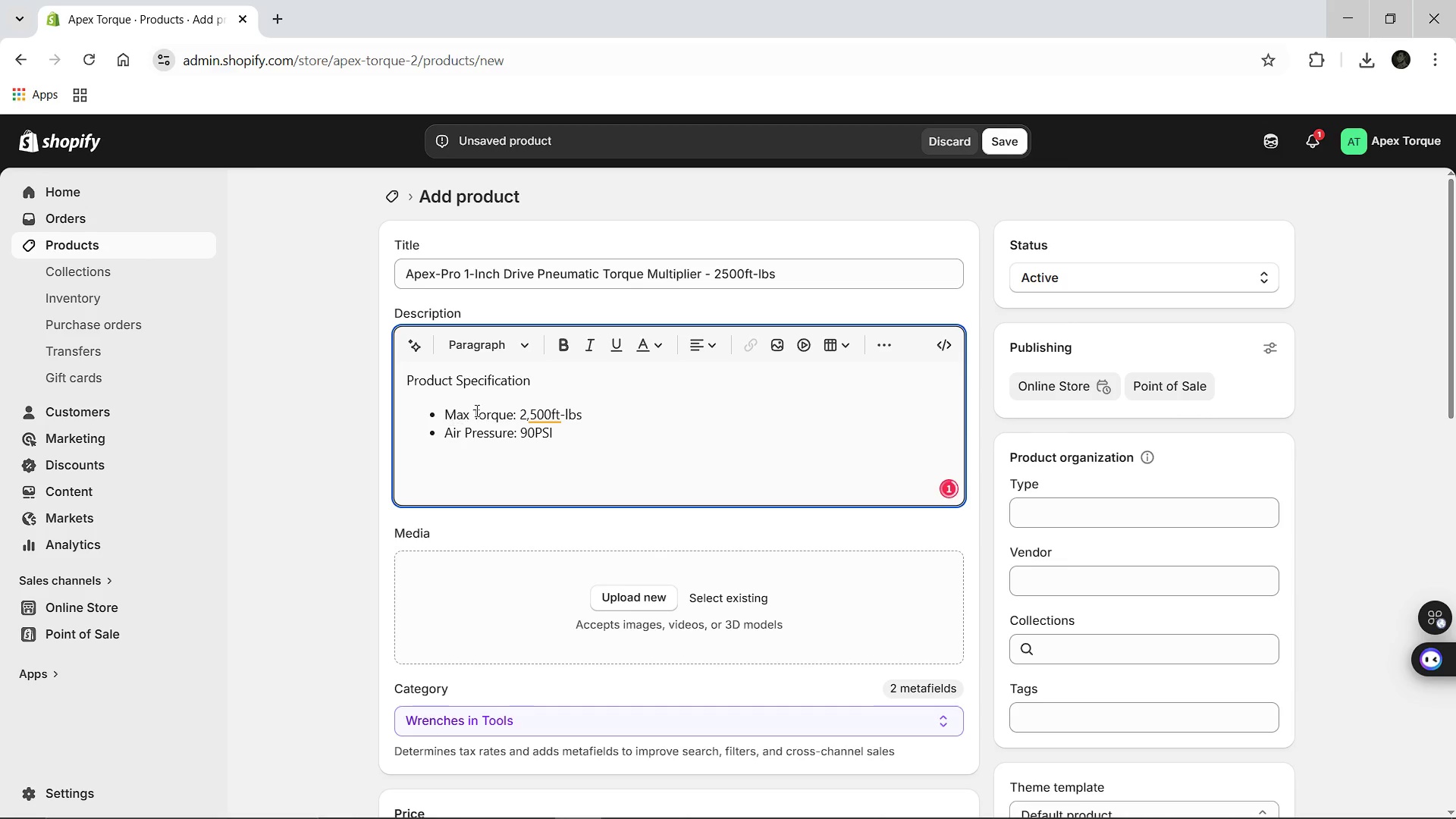 
key(ArrowLeft)
 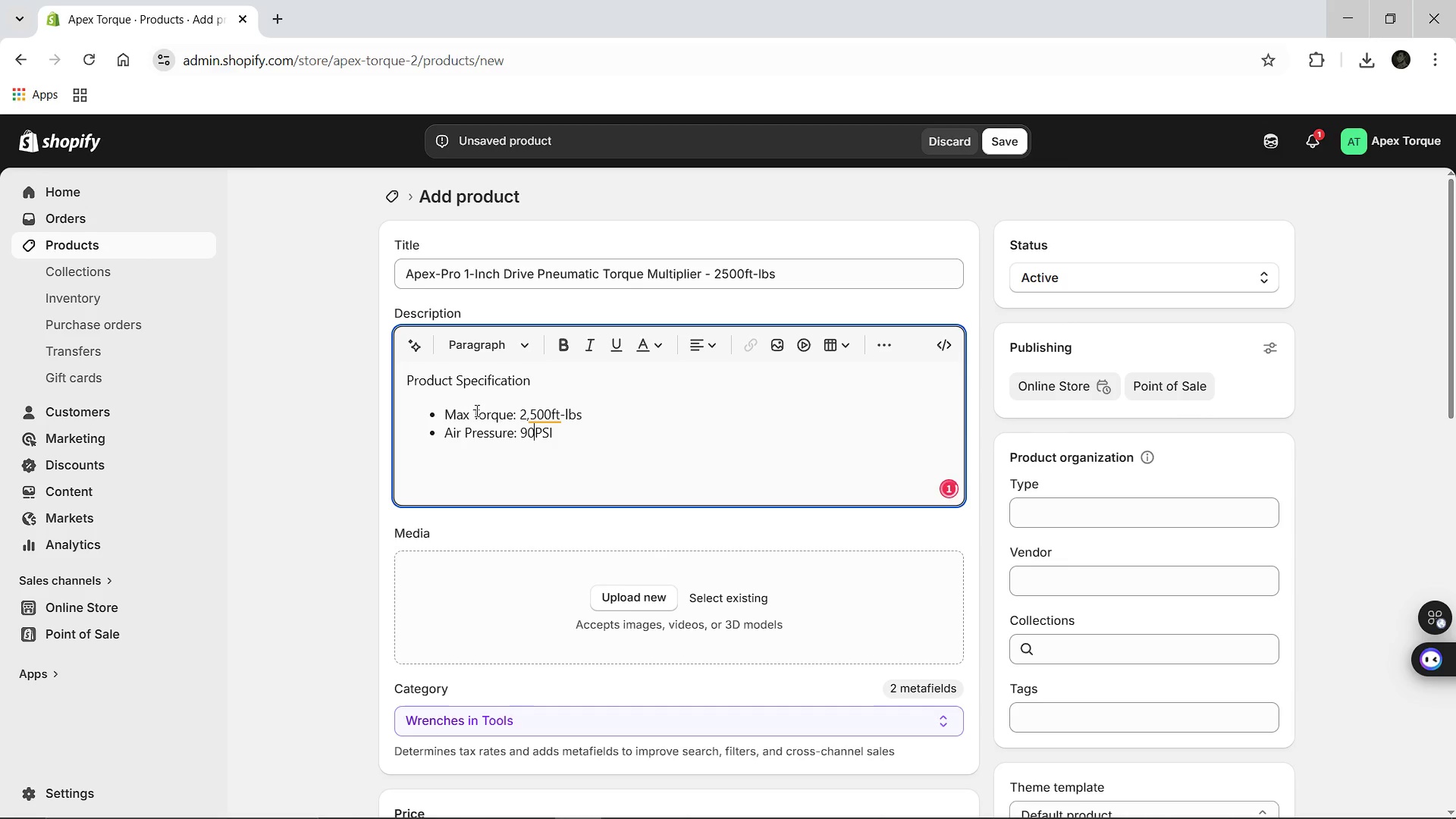 
key(ArrowLeft)
 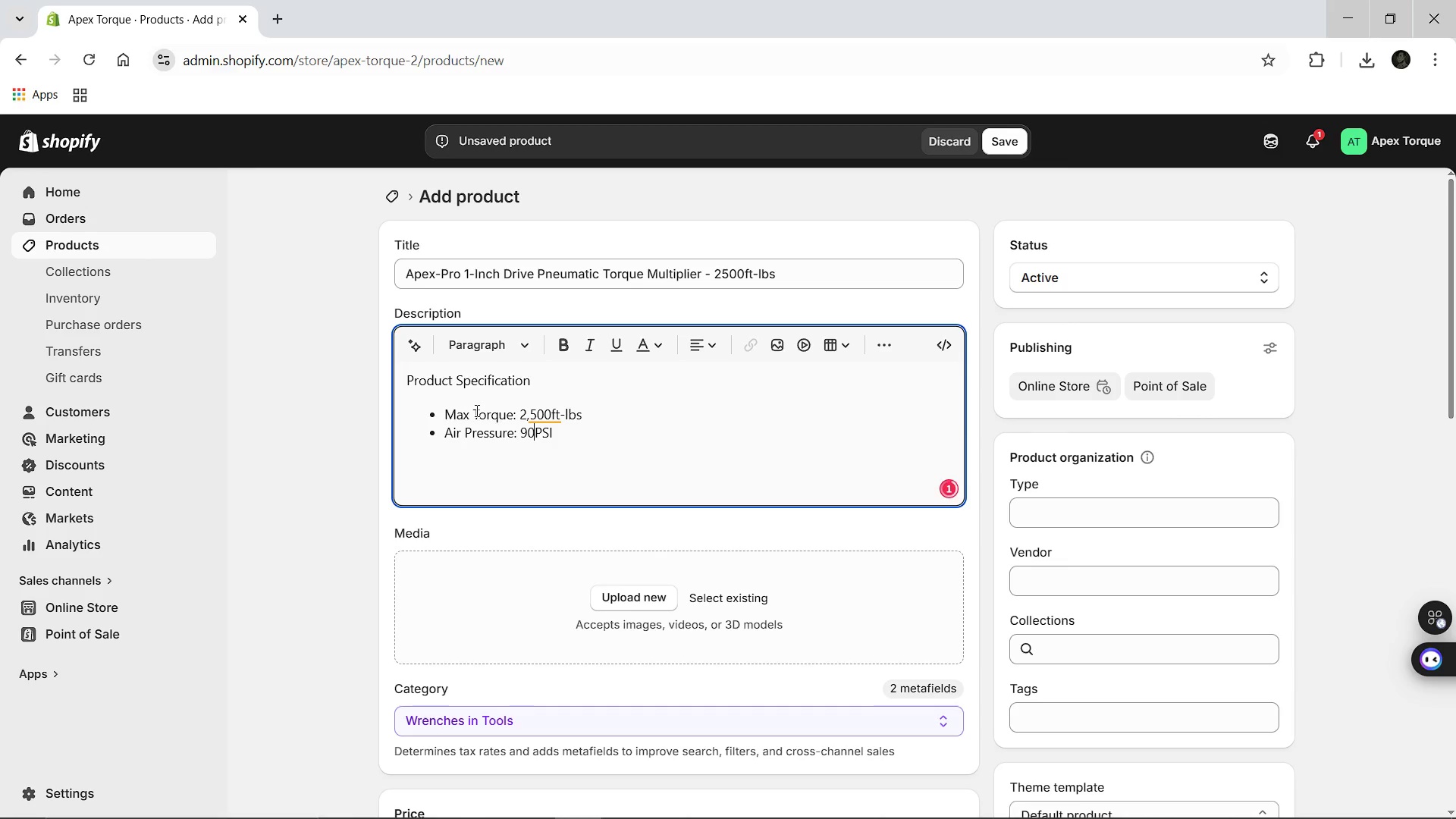 
key(ArrowLeft)
 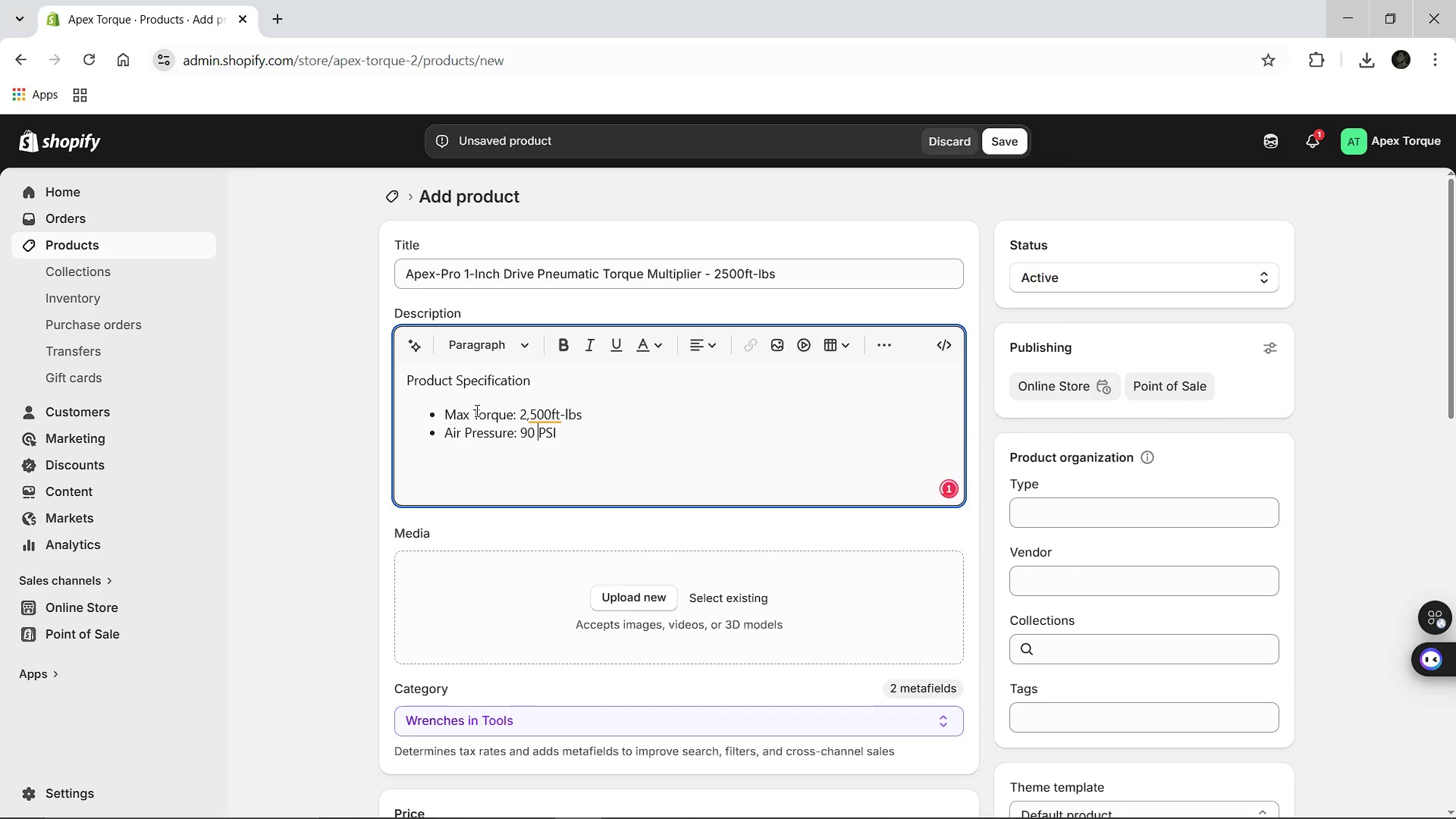 
key(Space)
 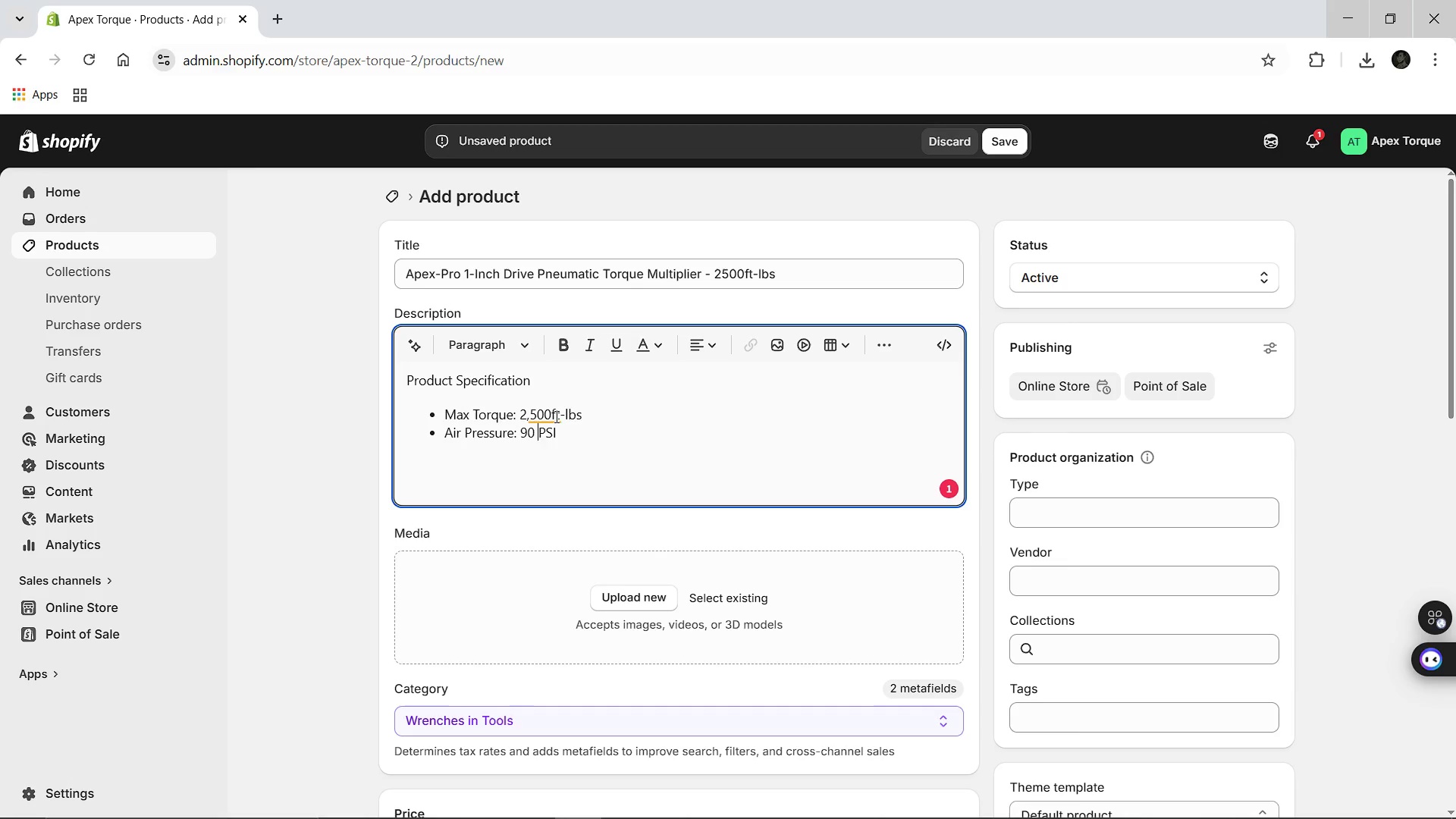 
left_click([555, 416])
 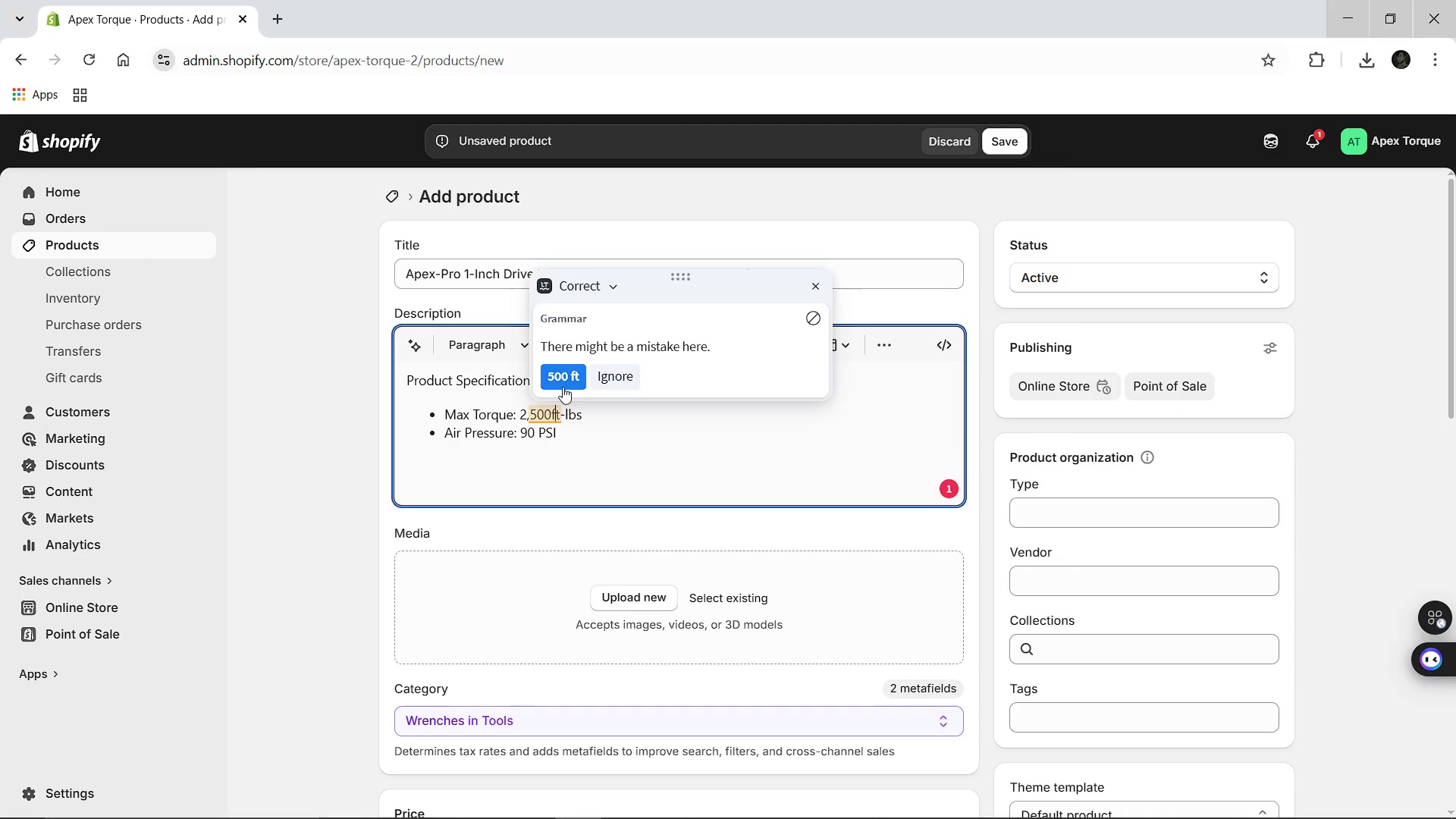 
left_click([563, 387])
 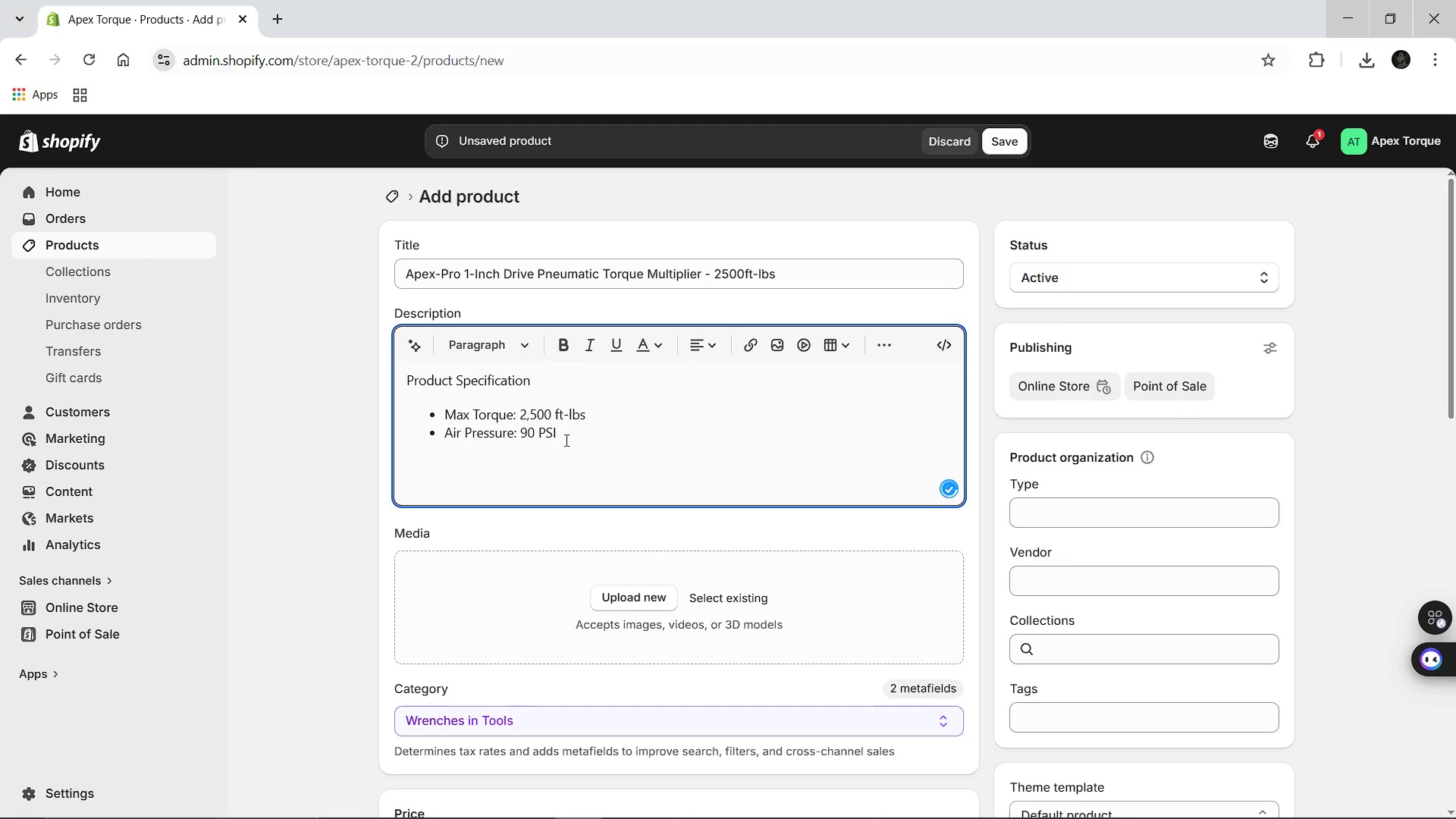 
left_click([565, 440])
 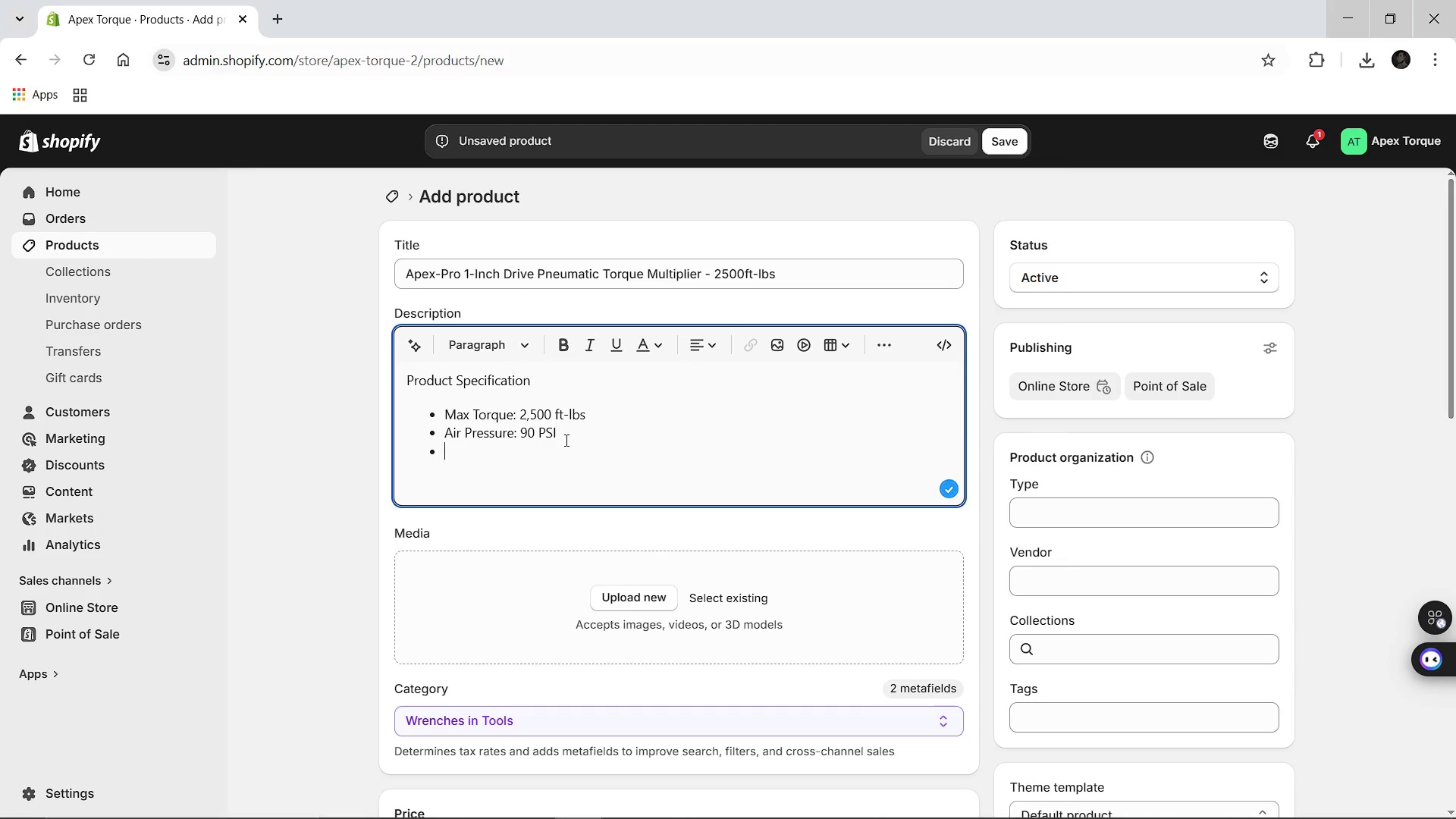 
key(Enter)
 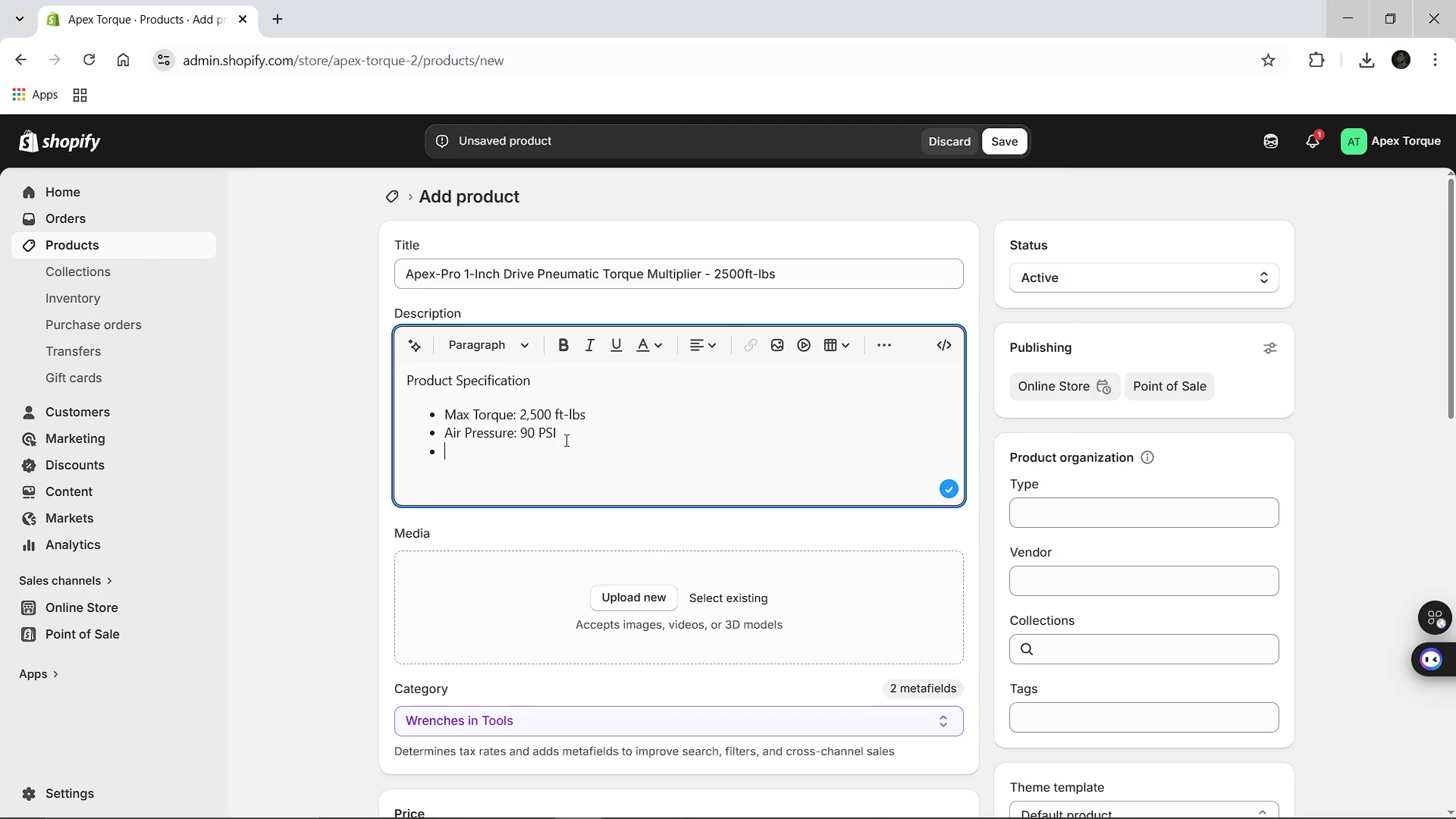 
type(GEar Ratio )
key(Backspace)
type(: 2)
key(Backspace)
key(Backspace)
key(Backspace)
key(Backspace)
key(Backspace)
key(Backspace)
key(Backspace)
key(Backspace)
key(Backspace)
key(Backspace)
type(ear Ratio: 25")
key(Backspace)
type(:1)
 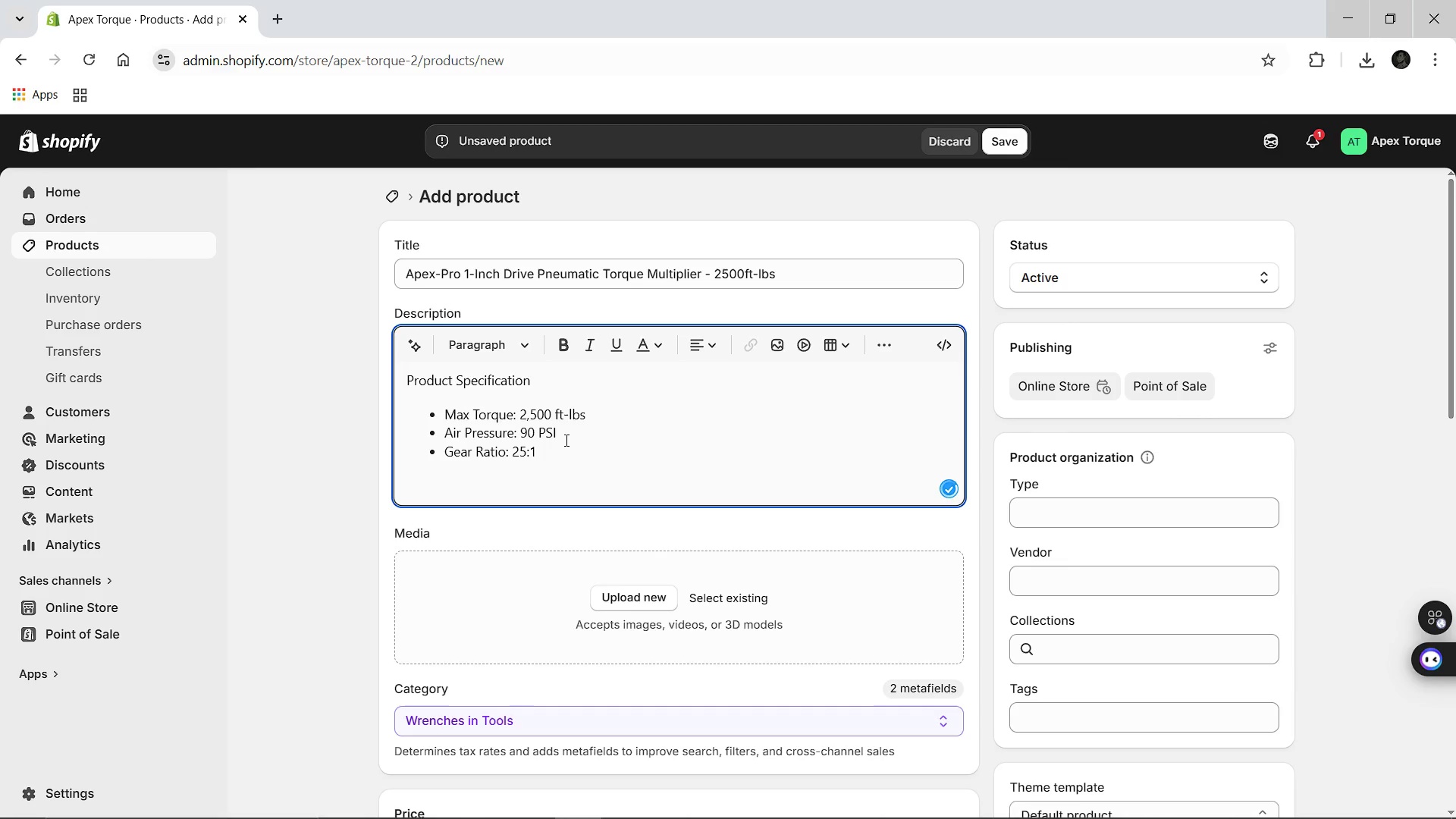 
key(Enter)
 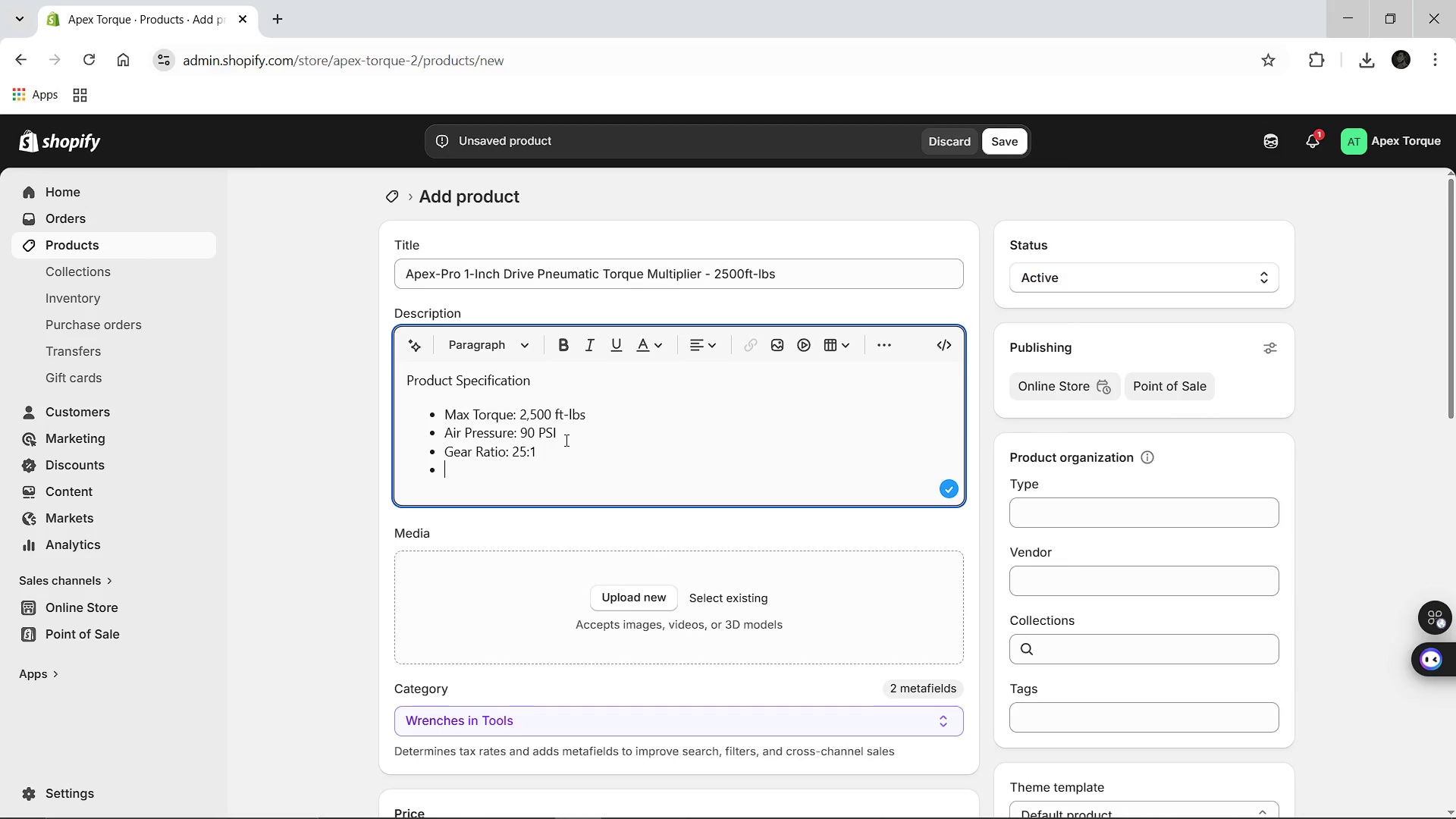 
type(Drive Size: 1-Inch square driven)
 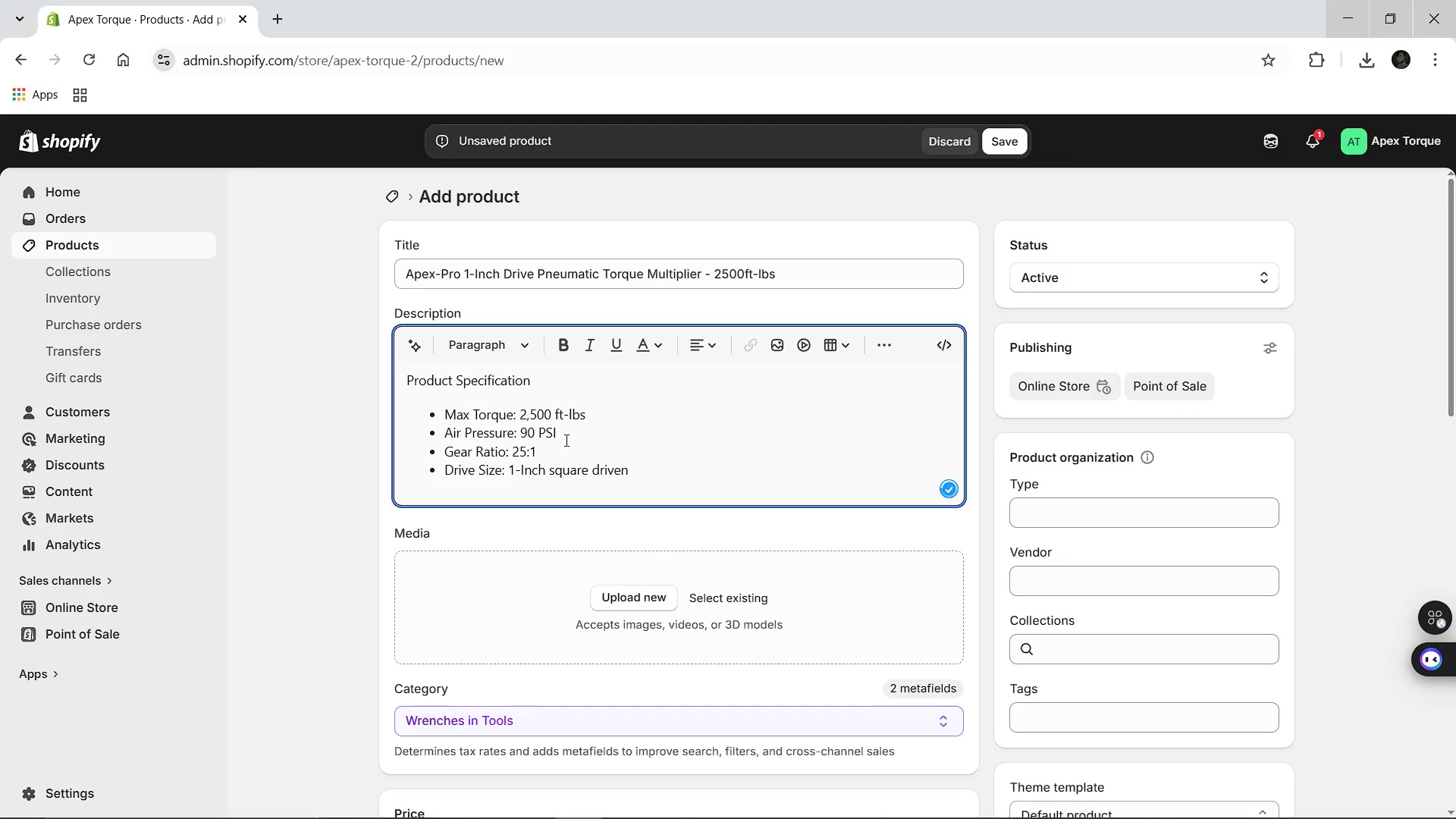 
key(Enter)
 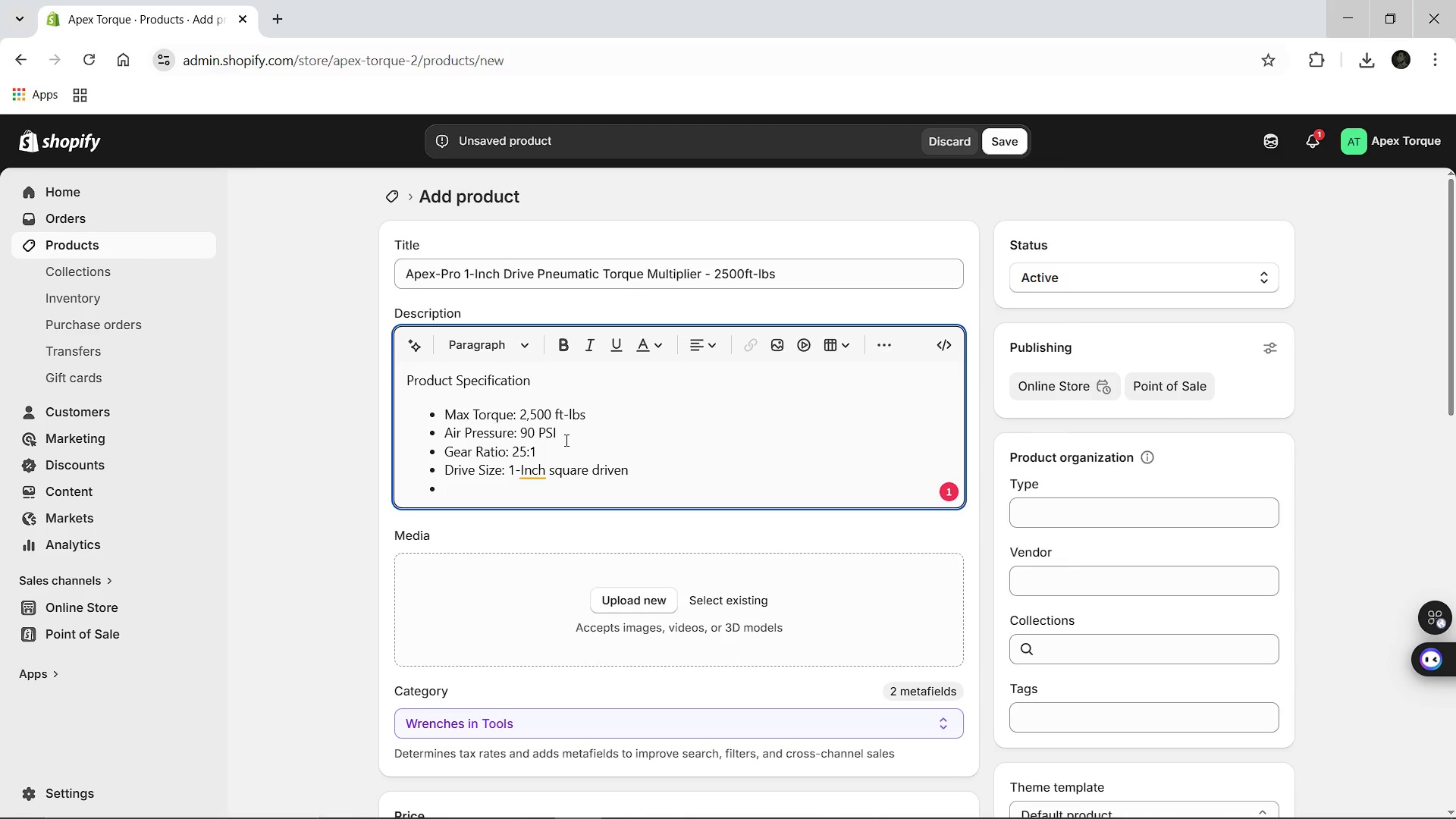 
key(Backspace)
 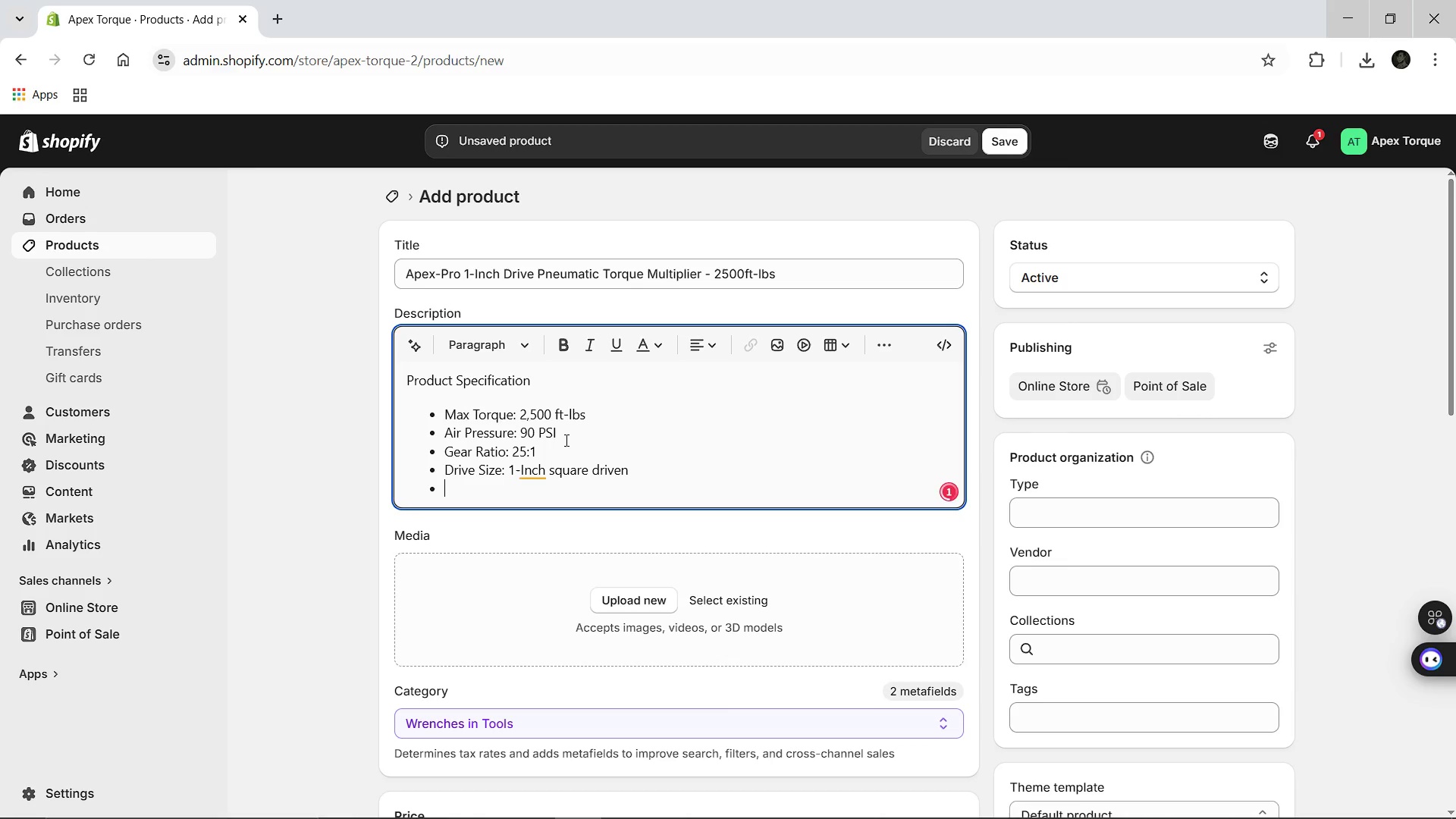 
key(Enter)
 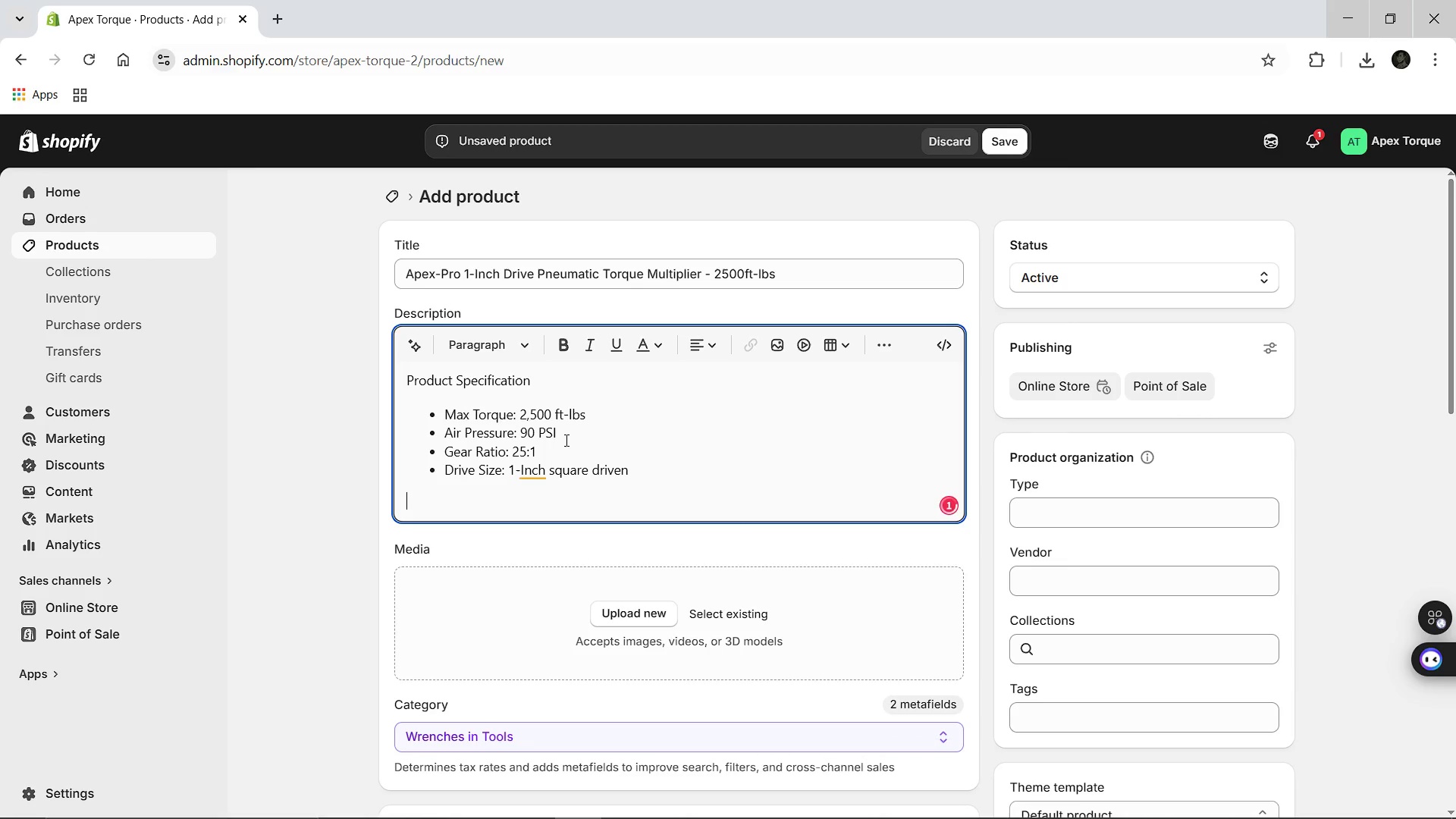 
key(Enter)
 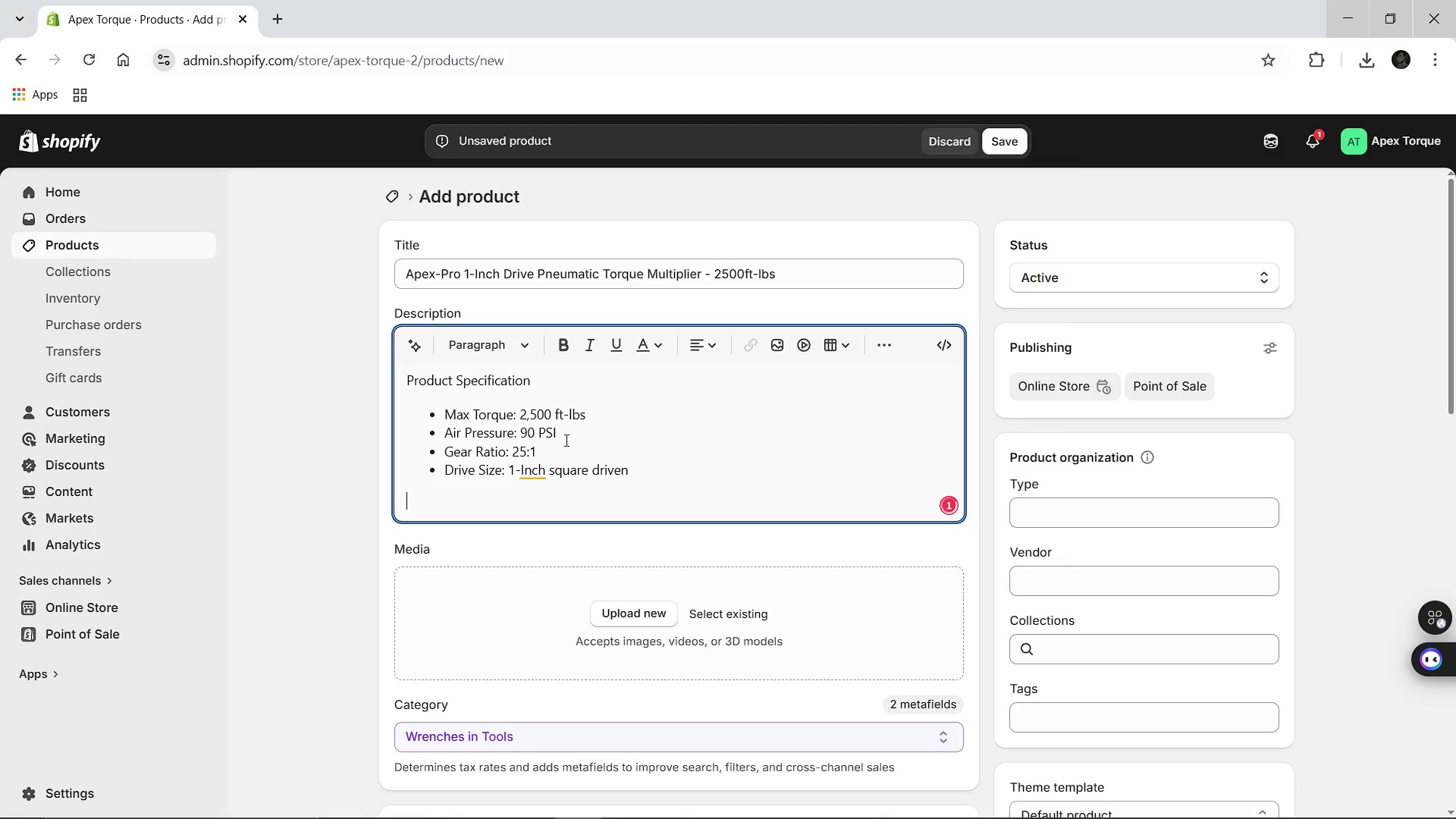 
type(Shop Application )
 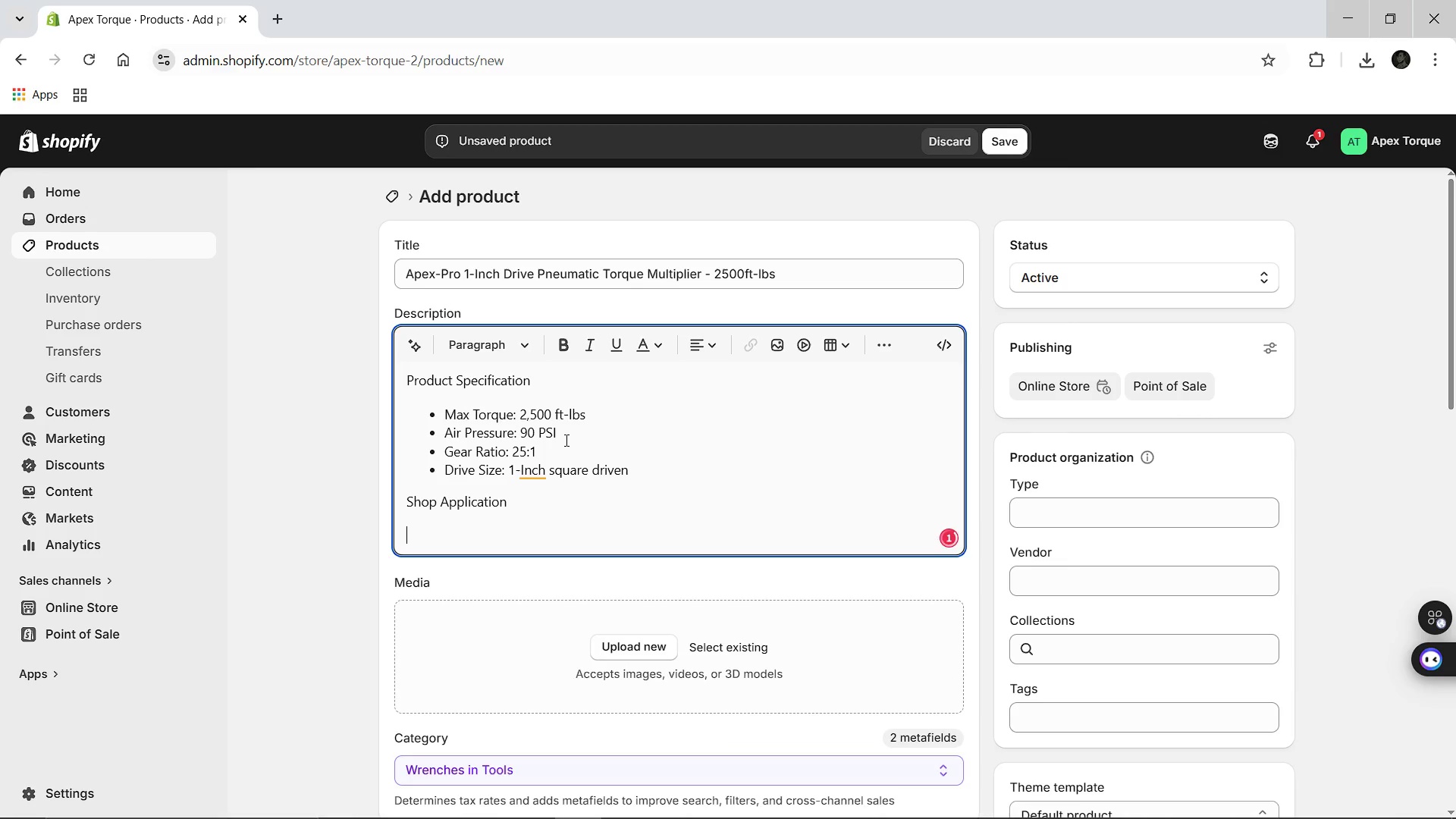 
key(Enter)
 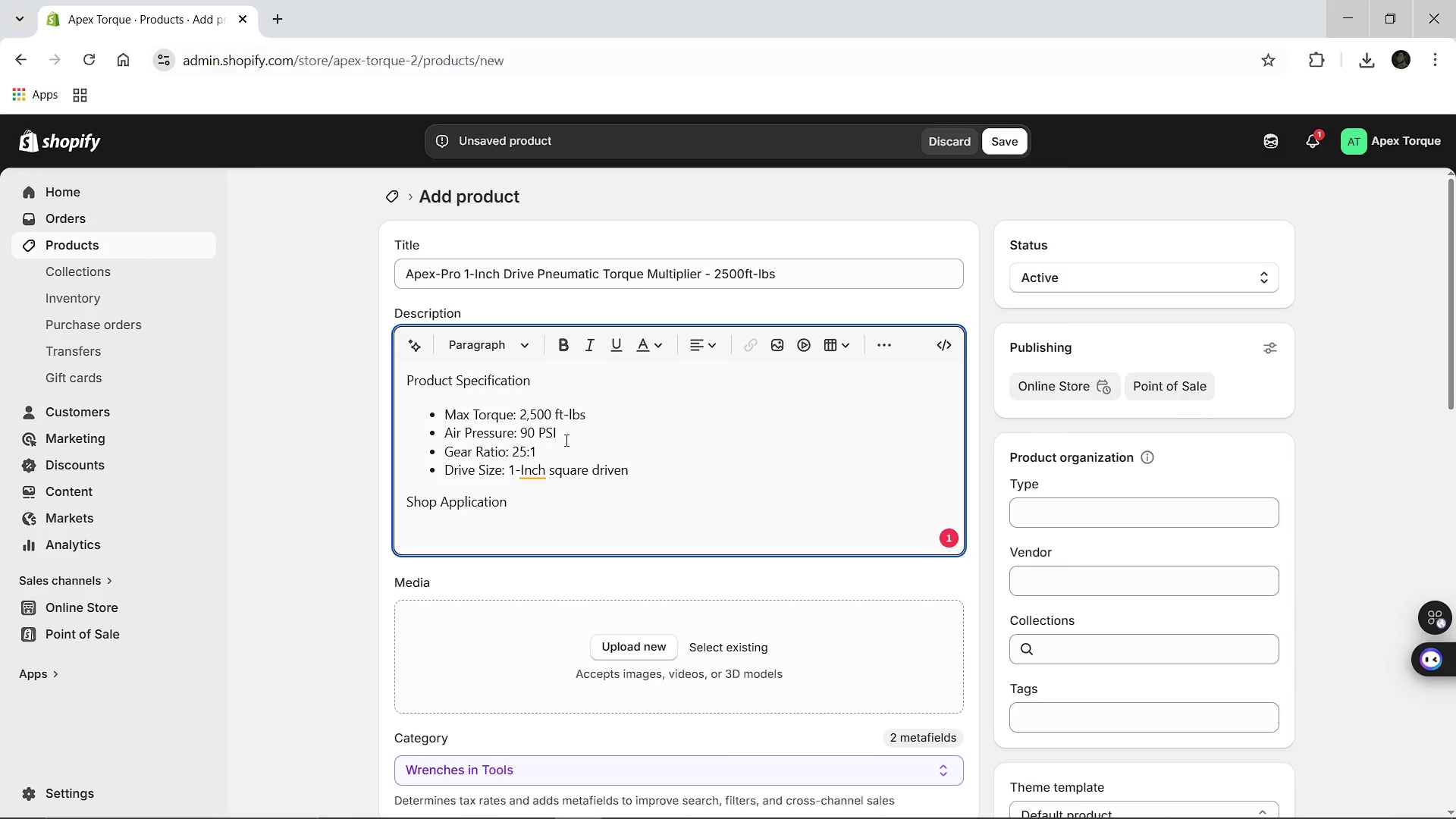 
type(This HEav)
key(Backspace)
key(Backspace)
key(Backspace)
key(Backspace)
type(heavy duty )
key(Backspace)
key(Backspace)
key(Backspace)
key(Backspace)
key(Backspace)
key(Backspace)
type(-duty tool is designed for secring transmission housing bolts and performing drivetrain repairs on commercial trucks.)
 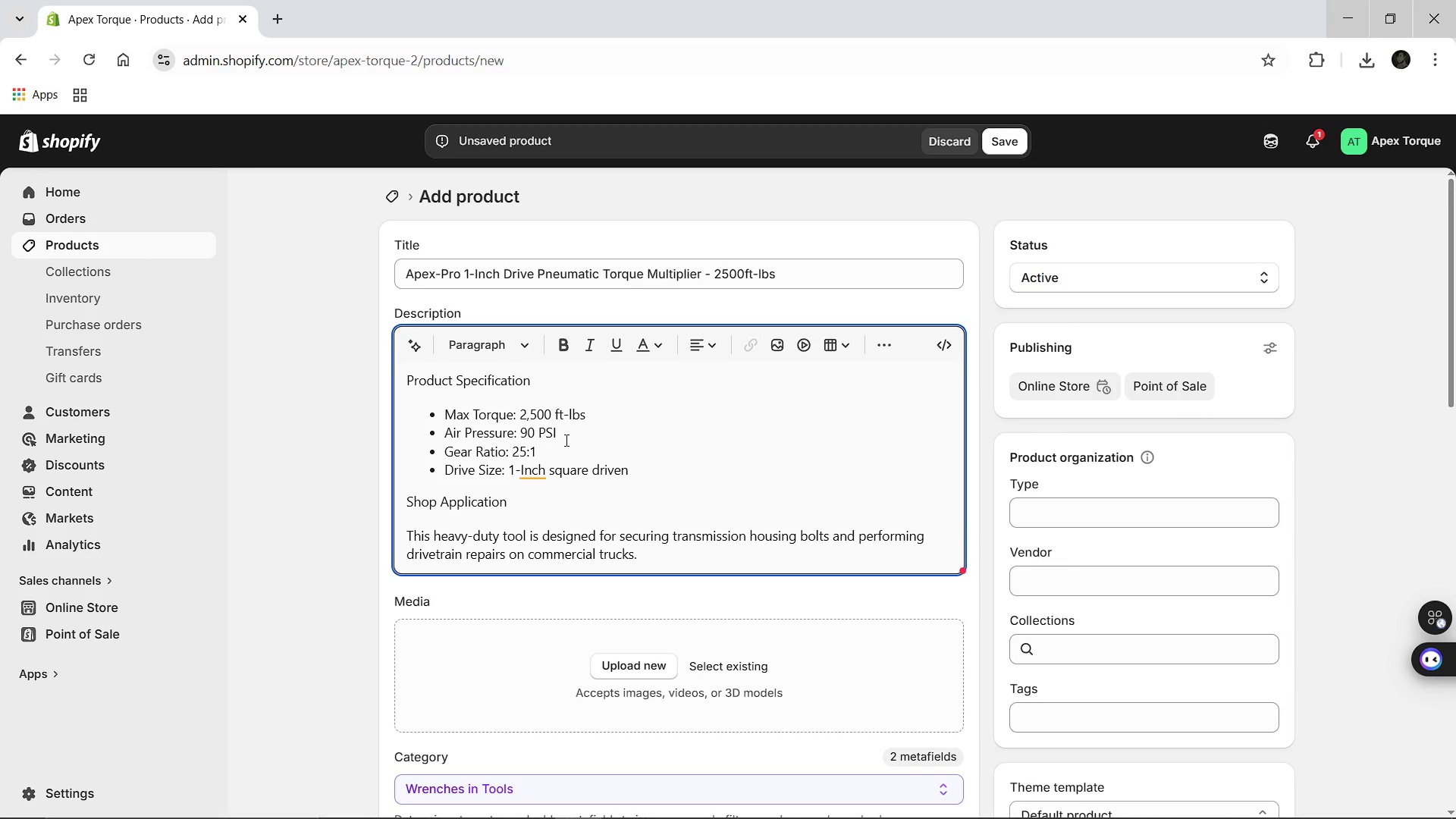 
left_click([536, 472])
 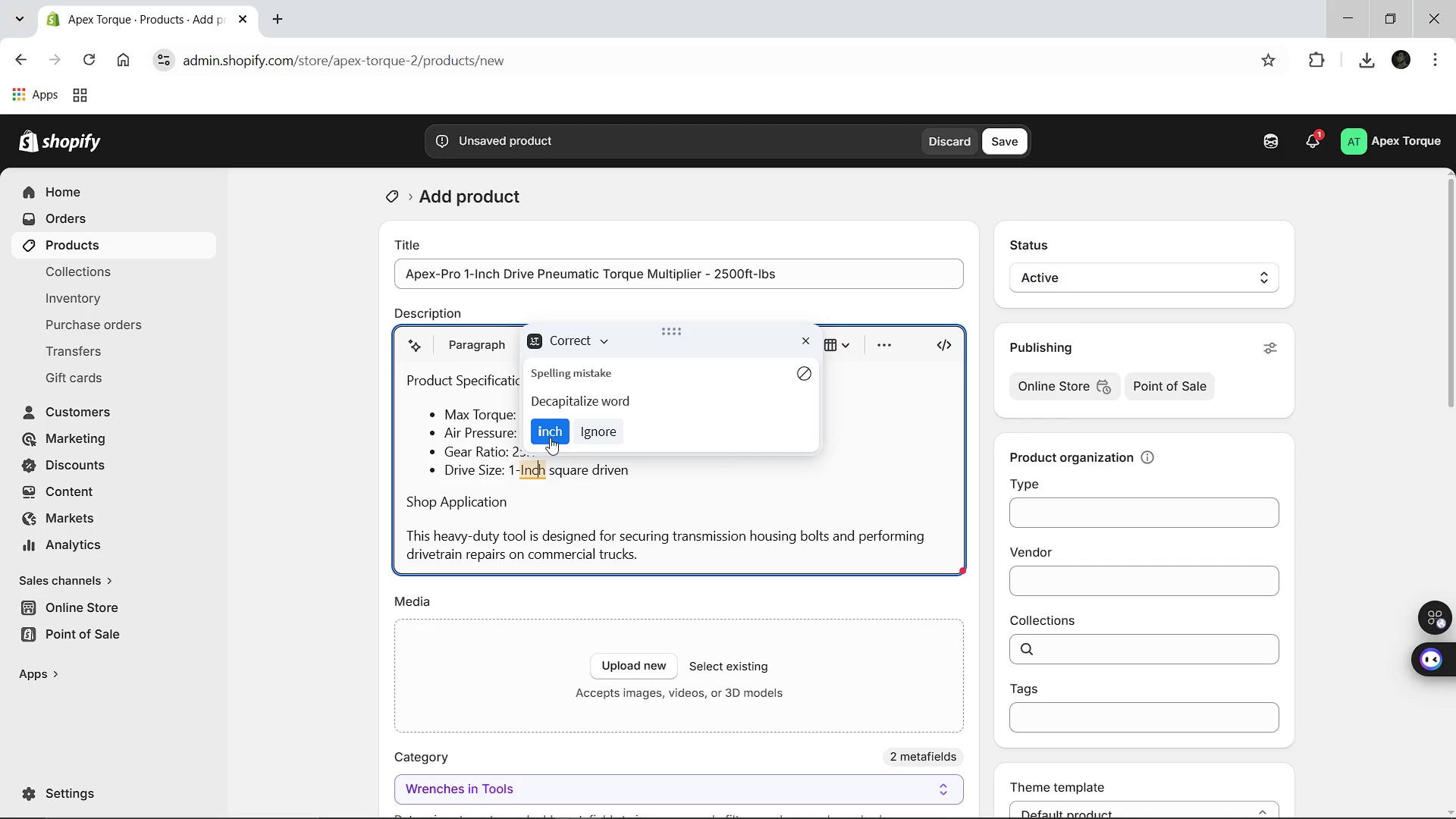 
left_click([550, 438])
 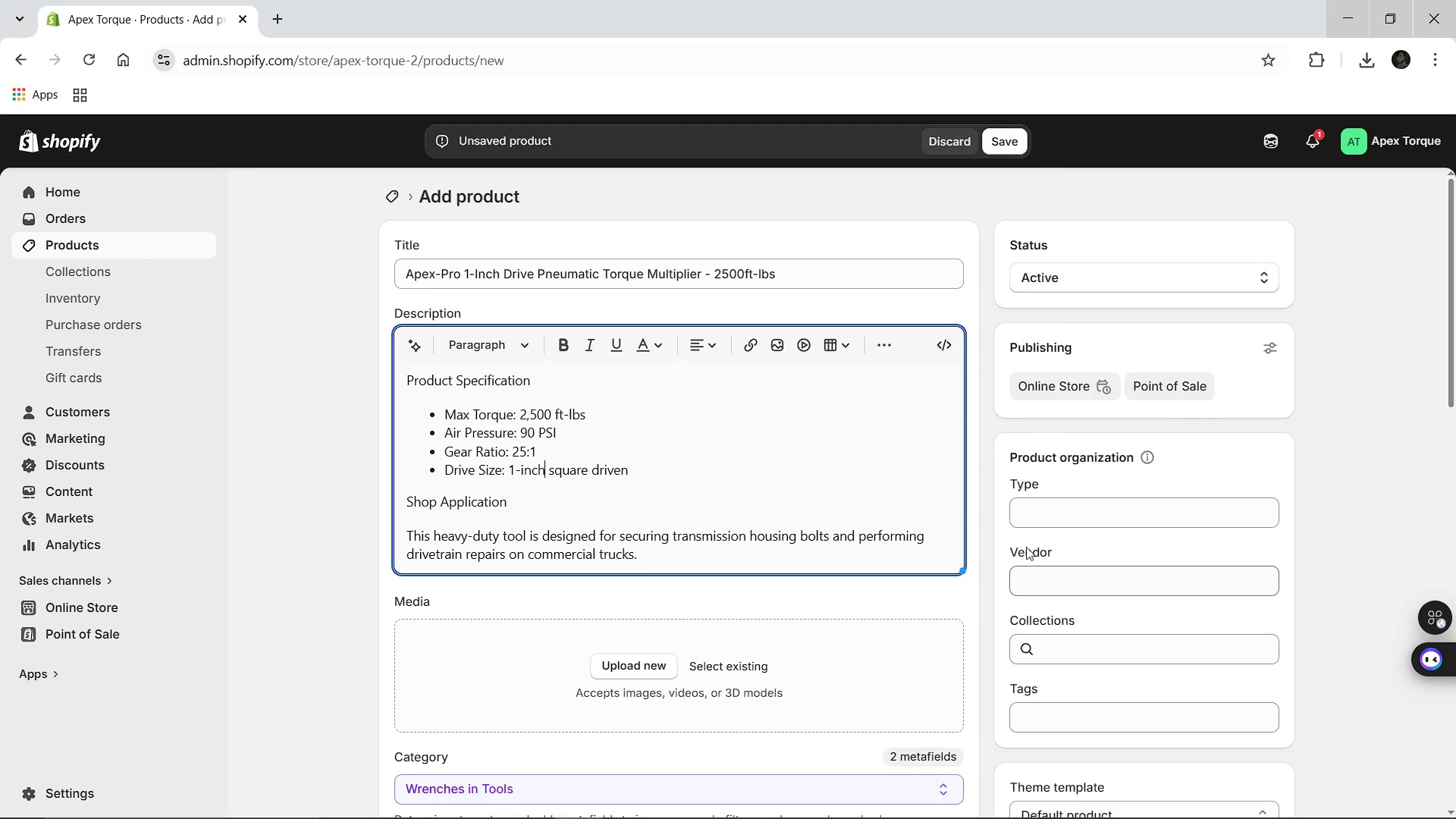 
left_click([1037, 522])
 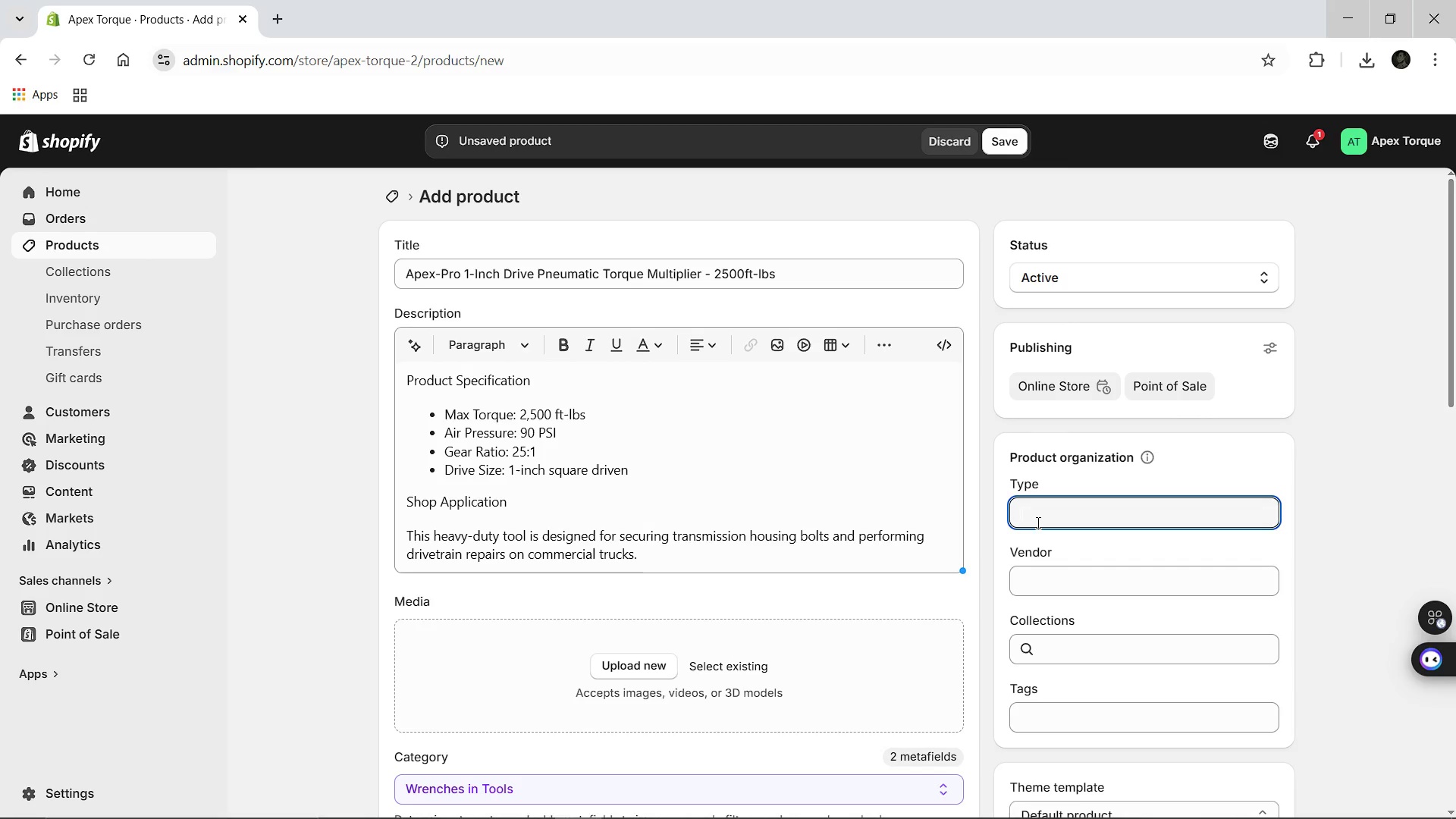 
type(Pneumatic Tools)
 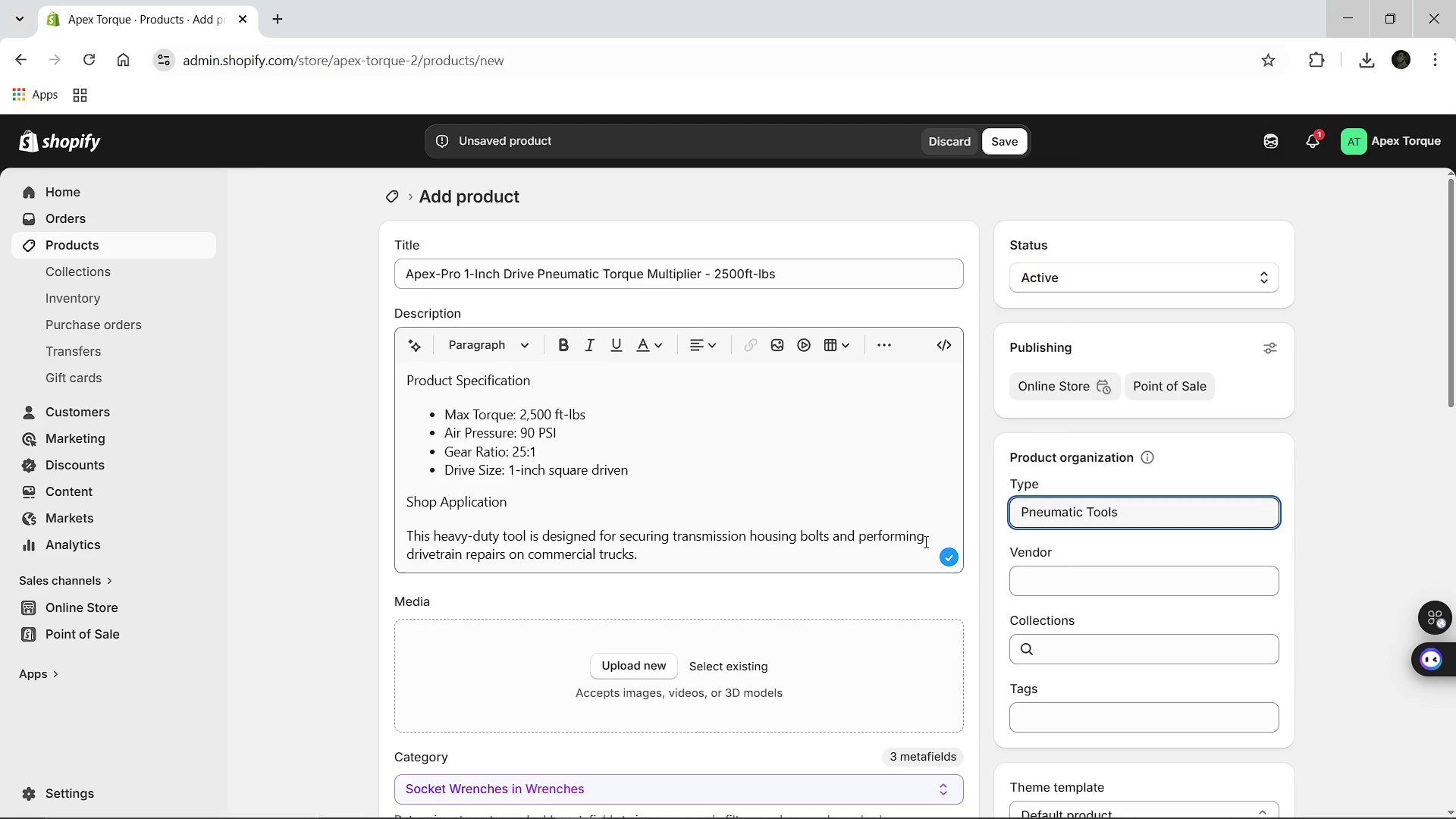 
wait(6.38)
 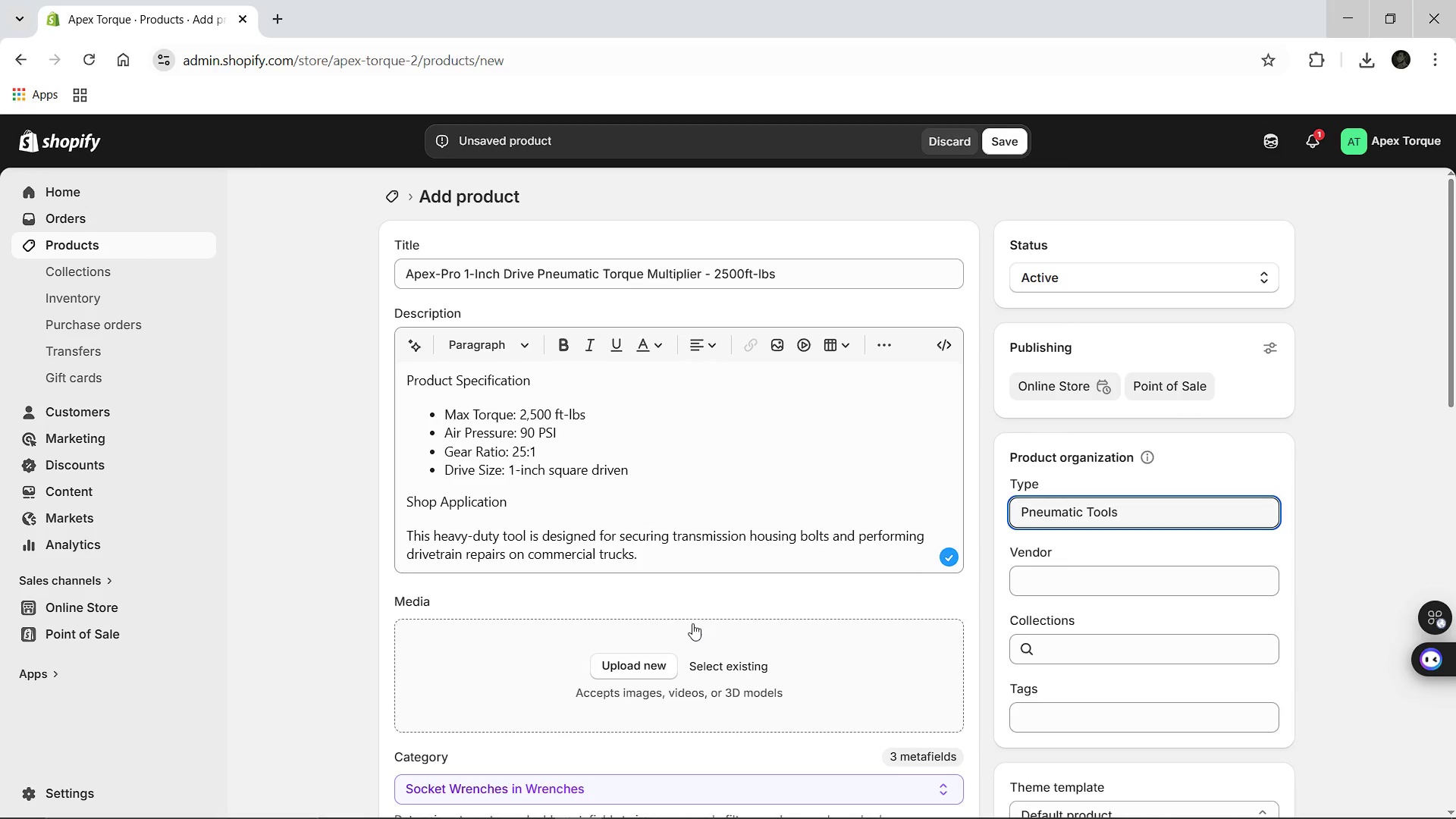 
left_click([1050, 391])
 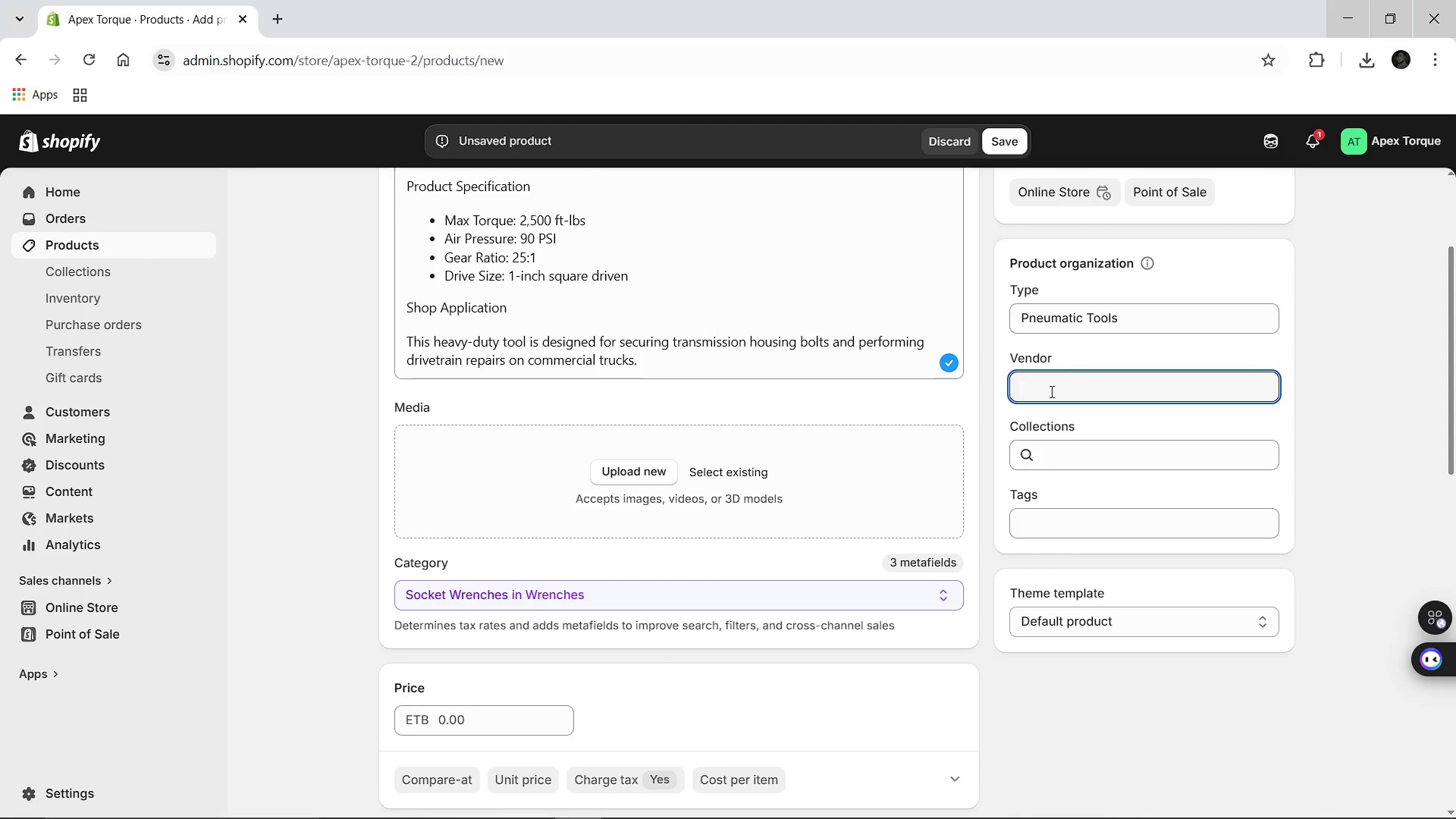 
hold_key(key=ShiftLeft, duration=1.52)
 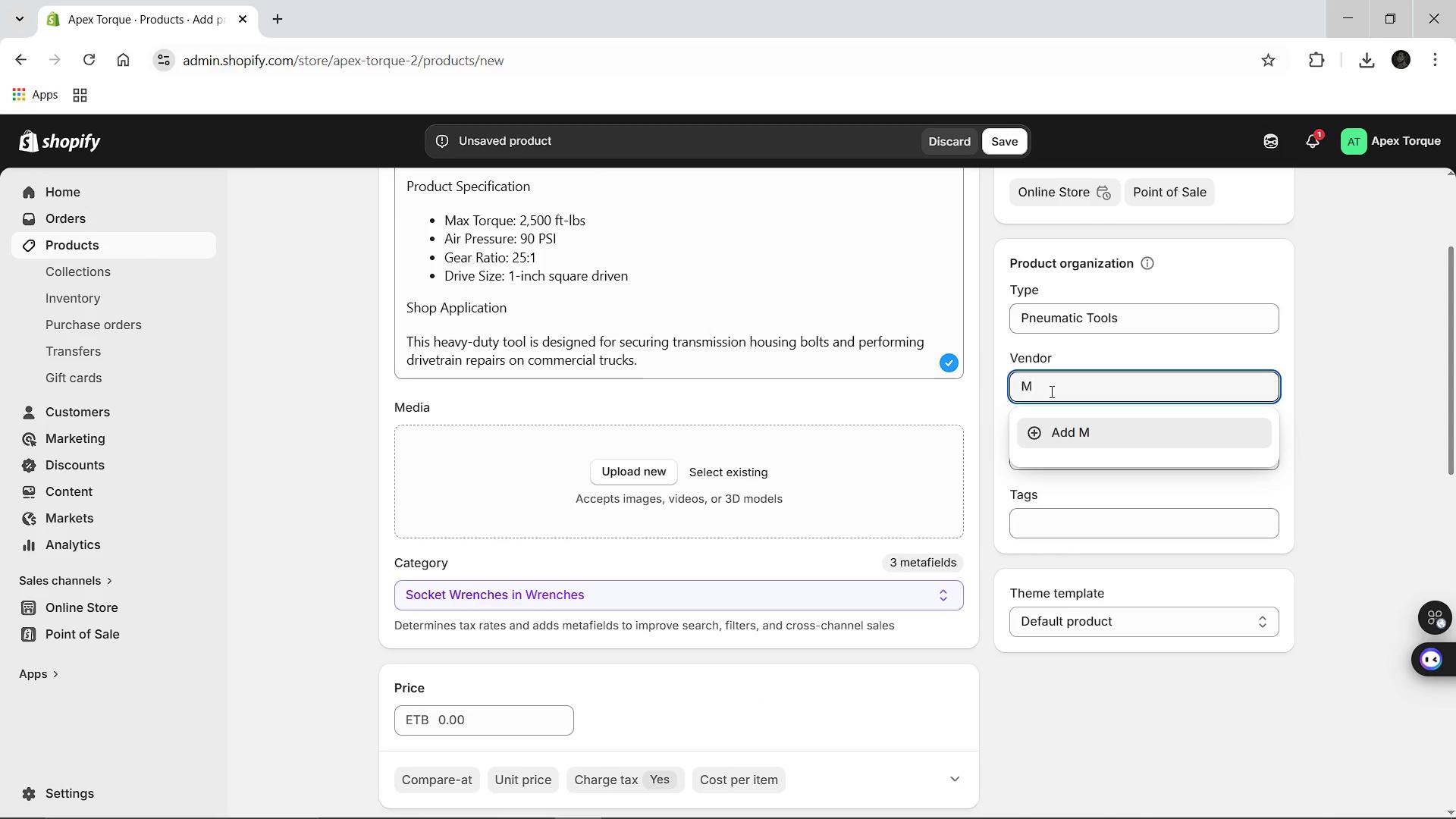 
type(Midwest Industrial Tools)
 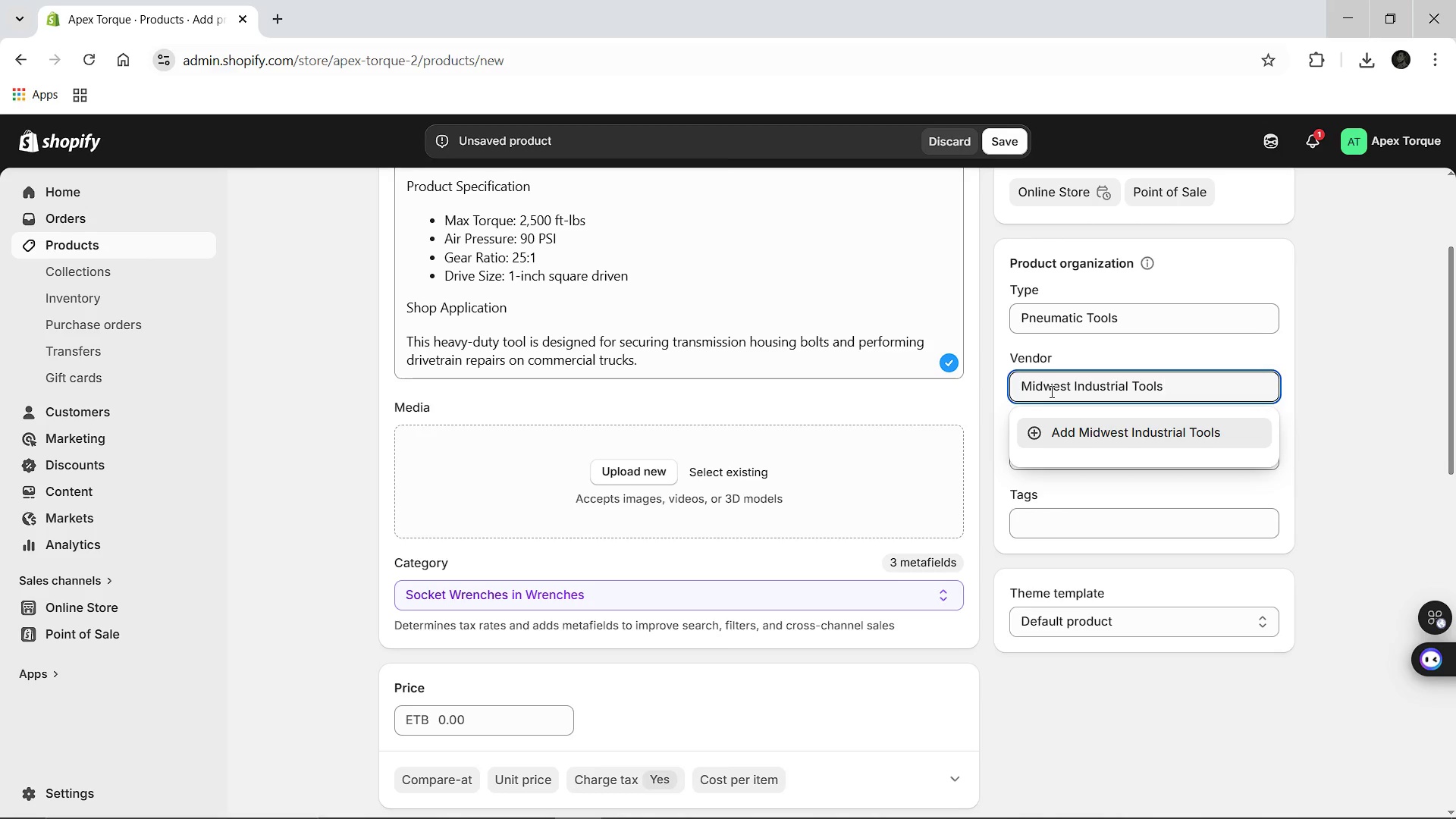 
key(Control+A)
 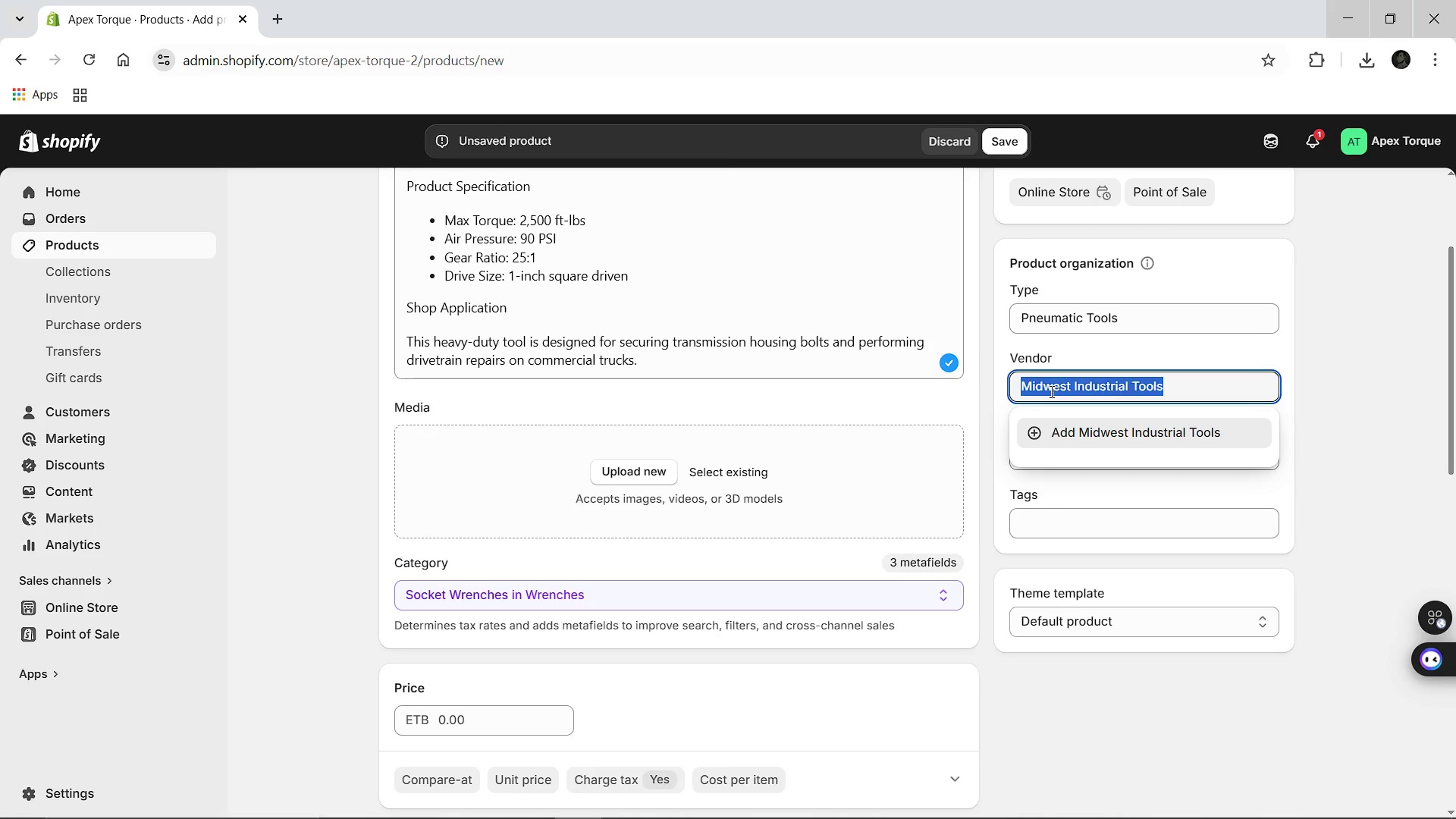 
key(Control+C)
 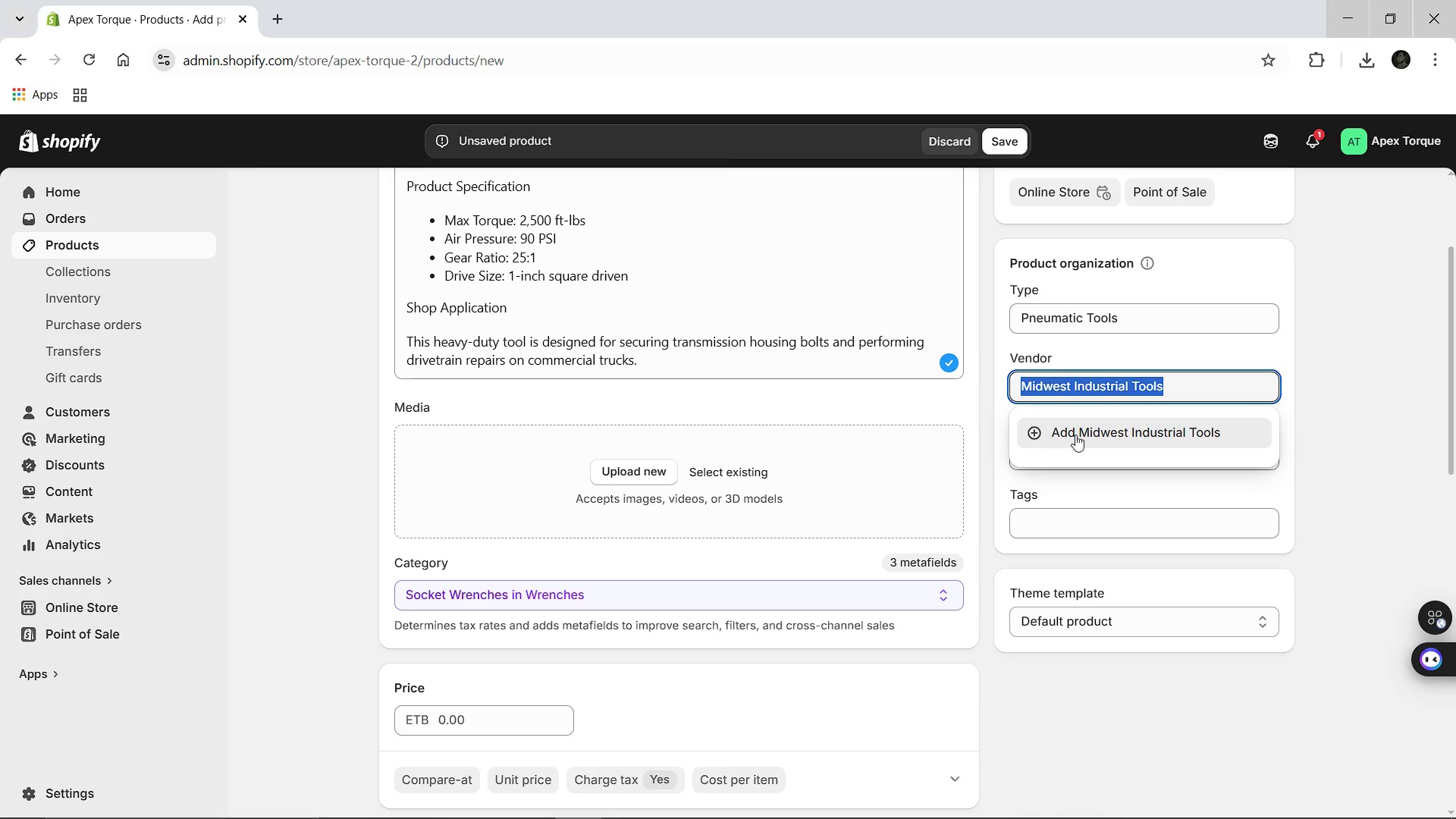 
left_click([1075, 435])
 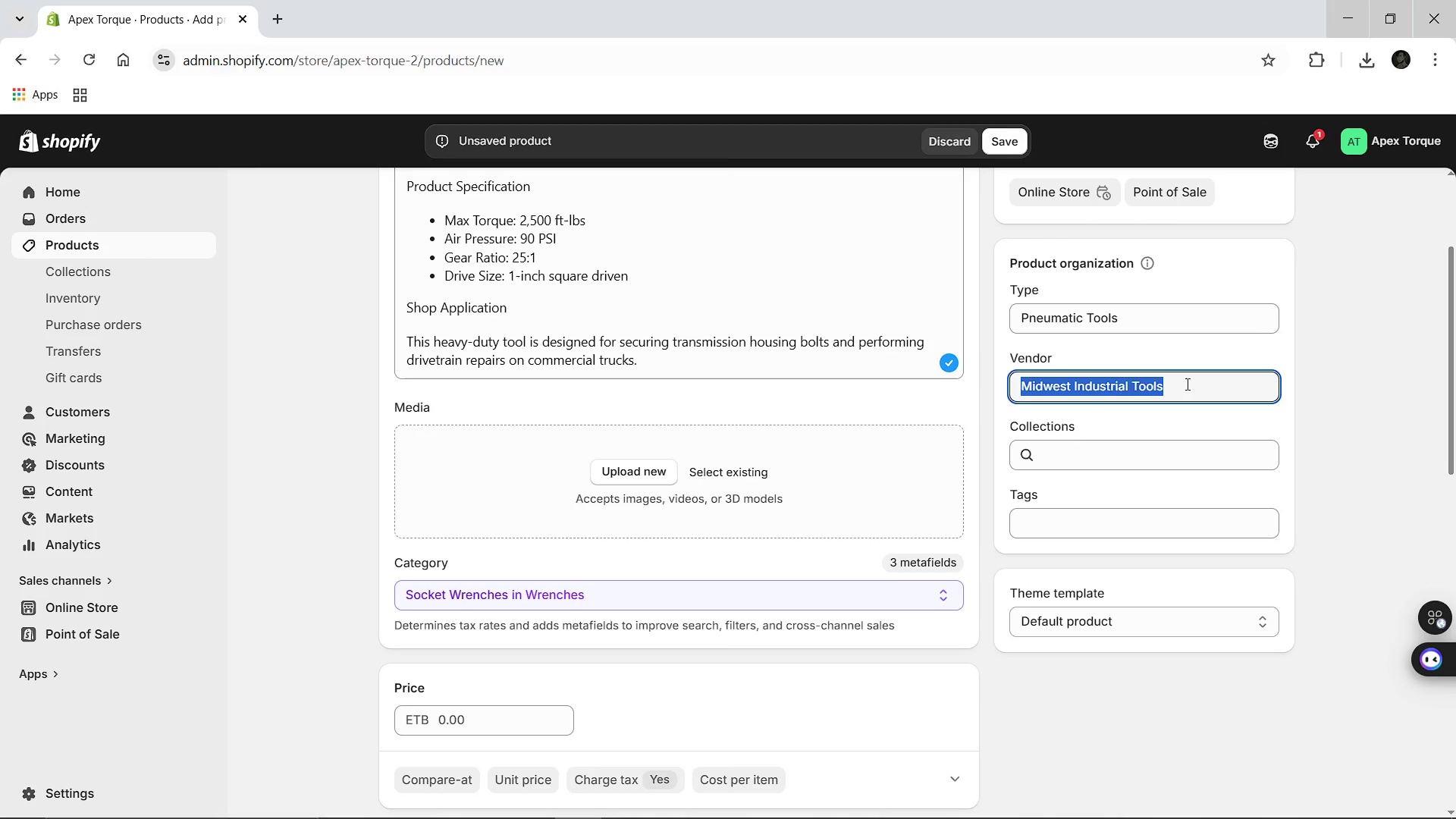 
left_click([1186, 384])
 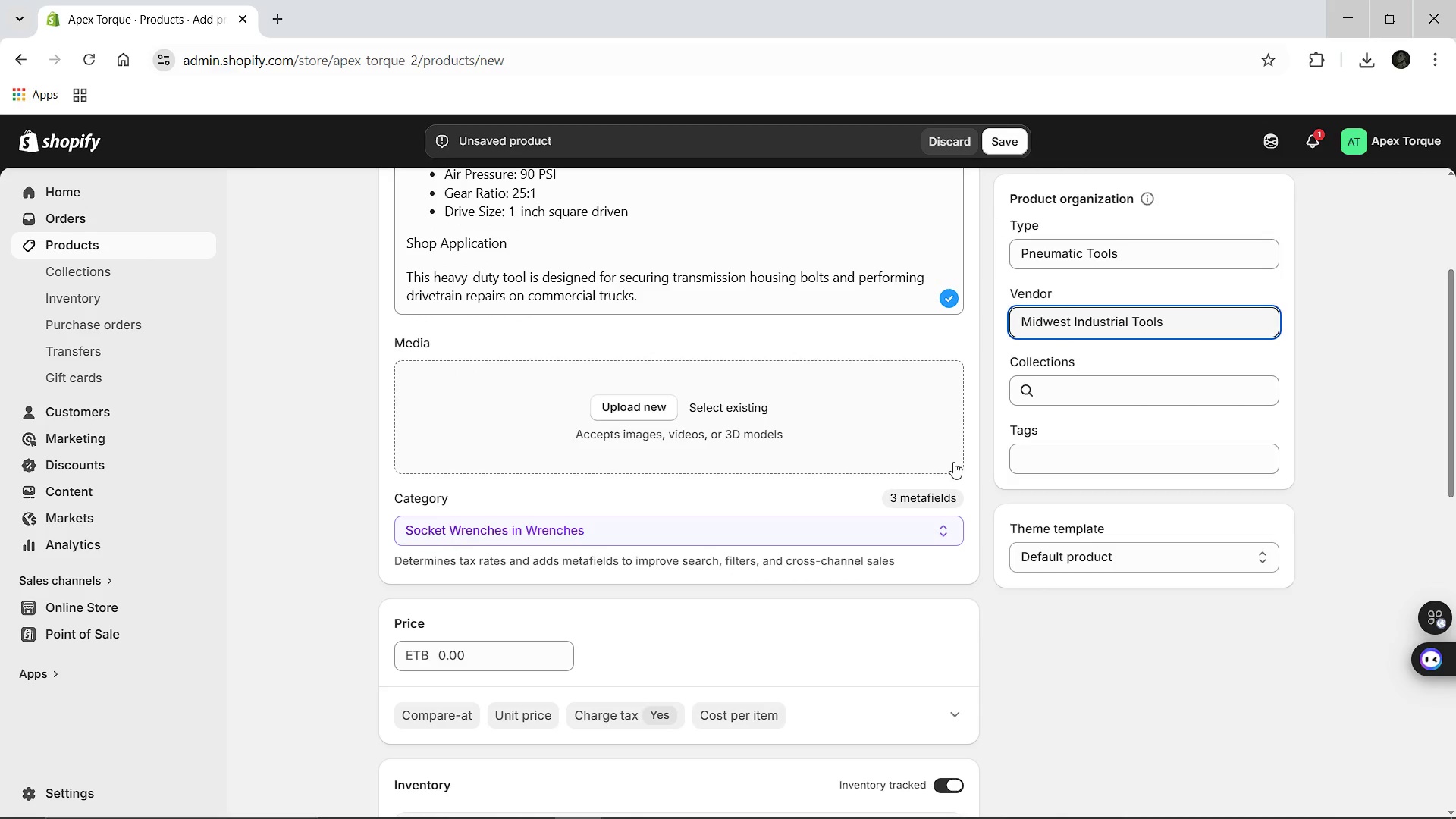 
left_click([1046, 448])
 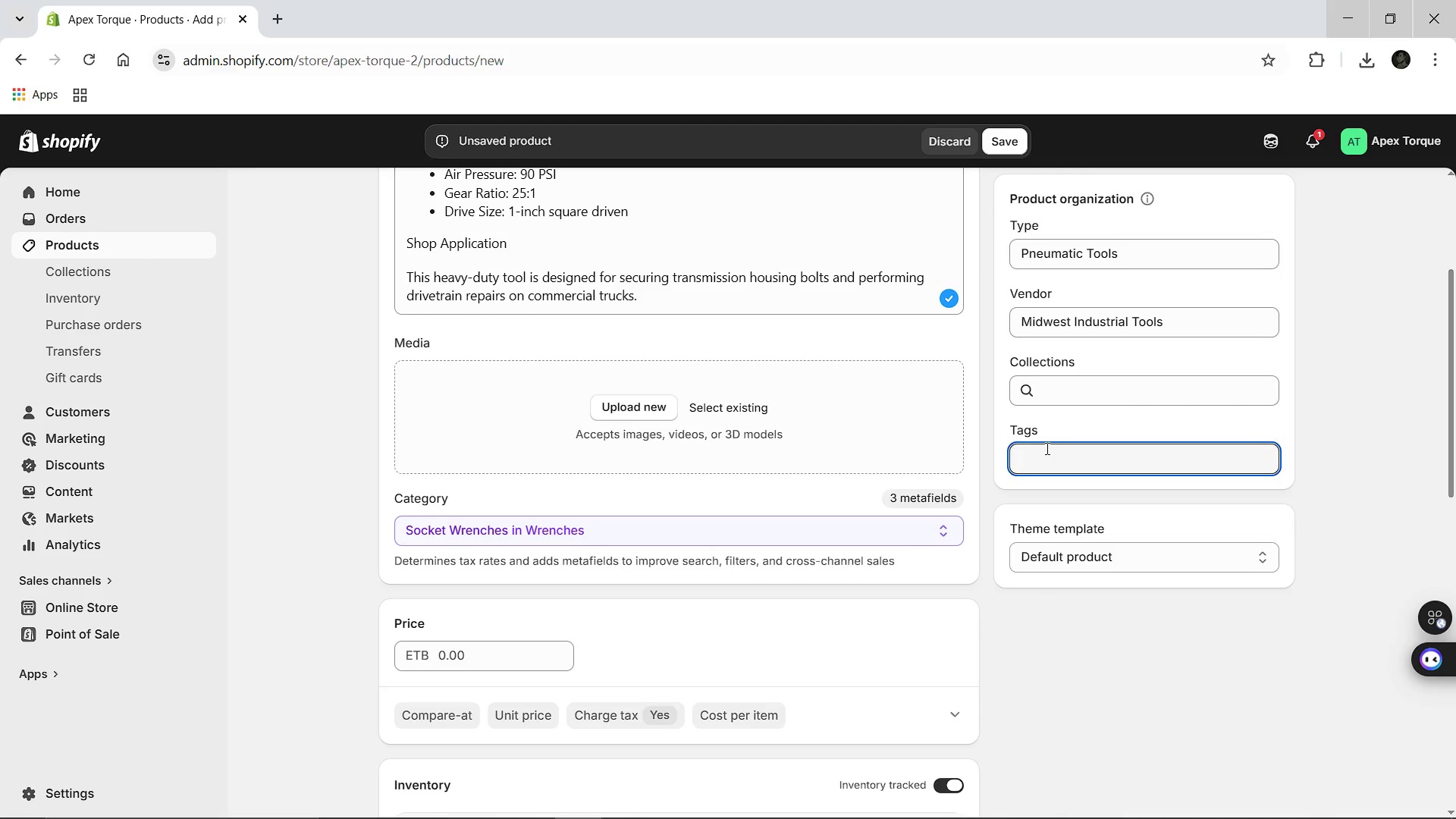 
type(Pneumatic )
key(Backspace)
 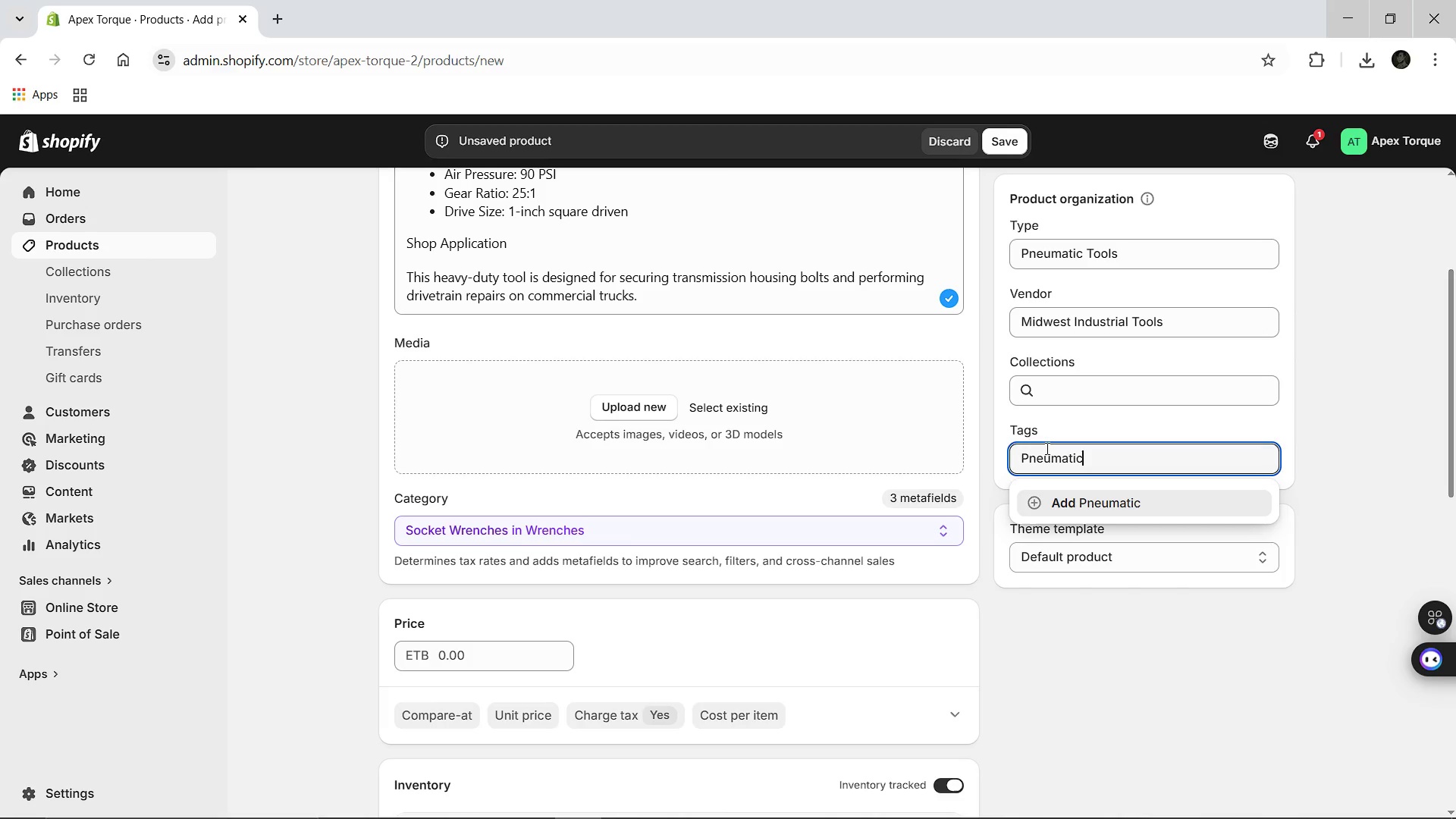 
key(Enter)
 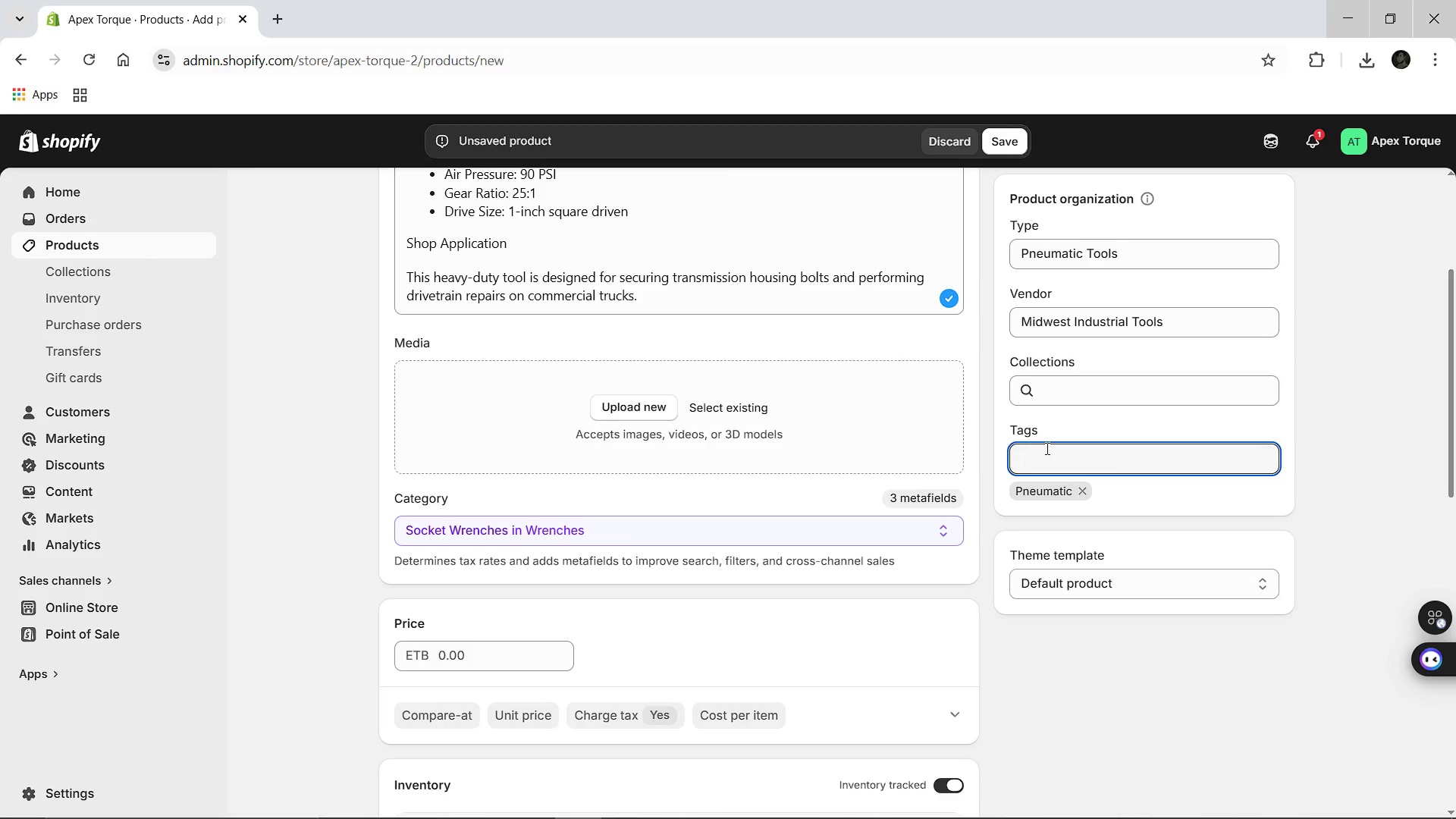 
type(Torque)
 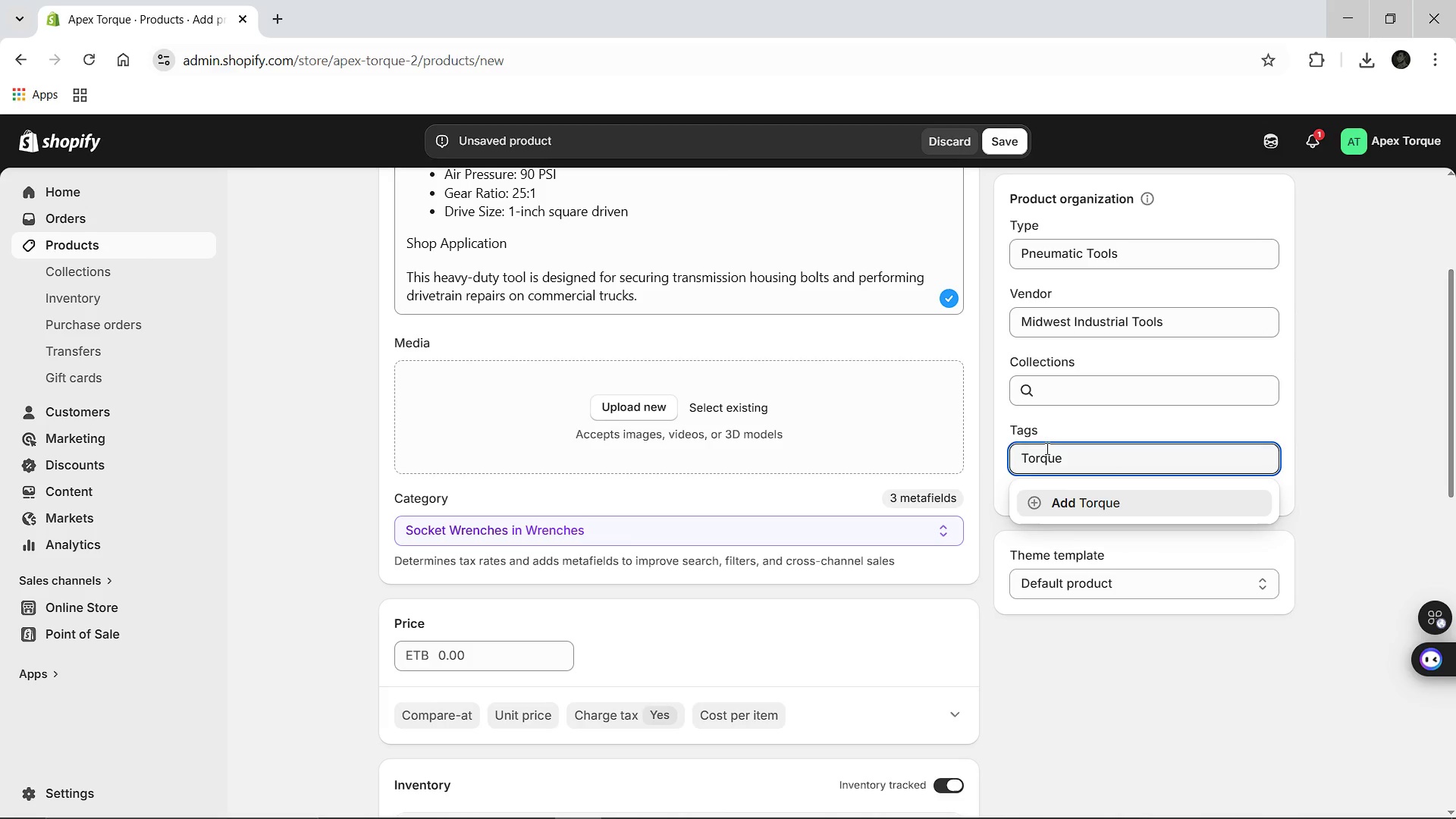 
key(Enter)
 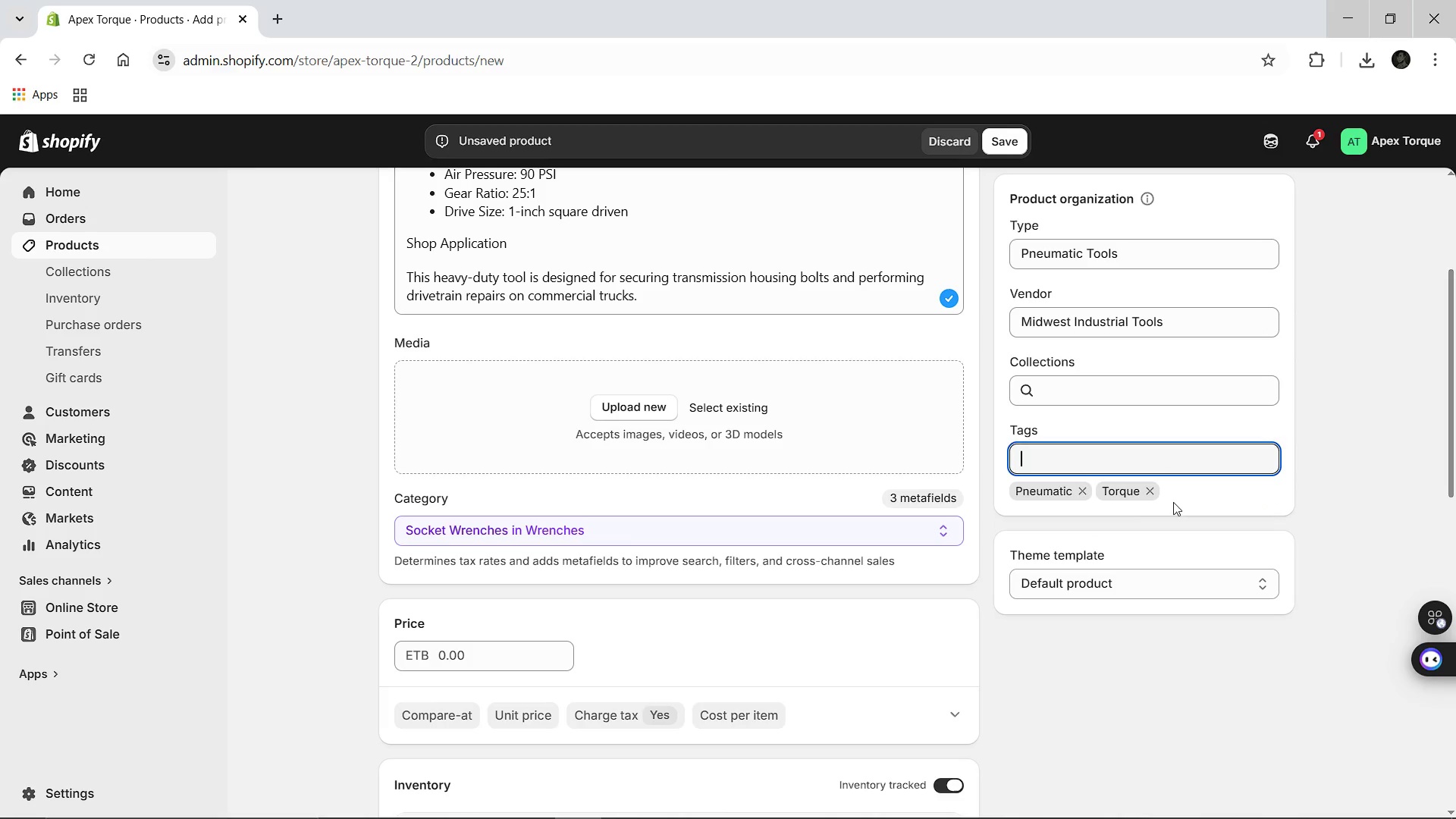 
left_click([1148, 492])
 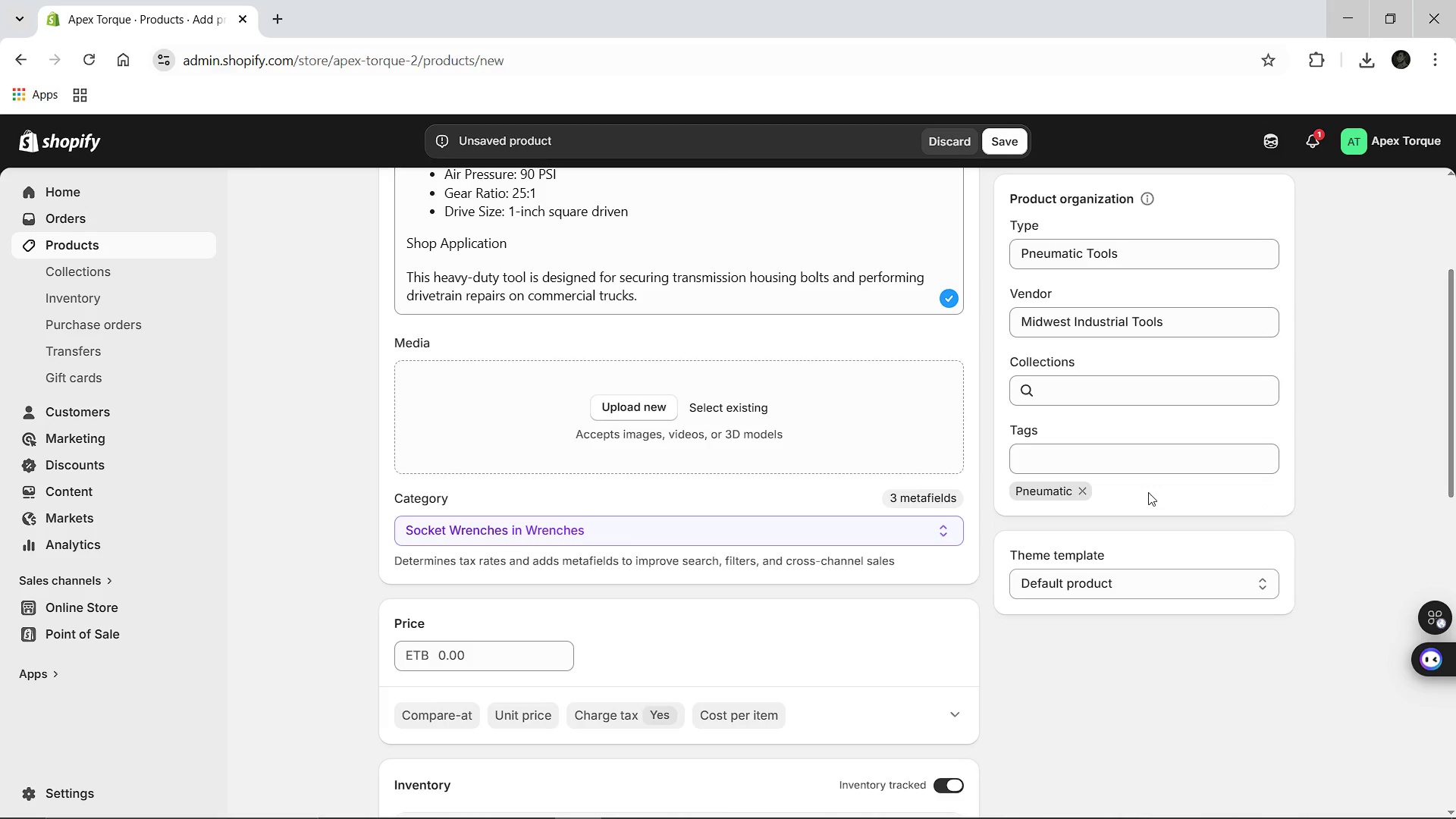 
hold_key(key=ShiftLeft, duration=0.48)
 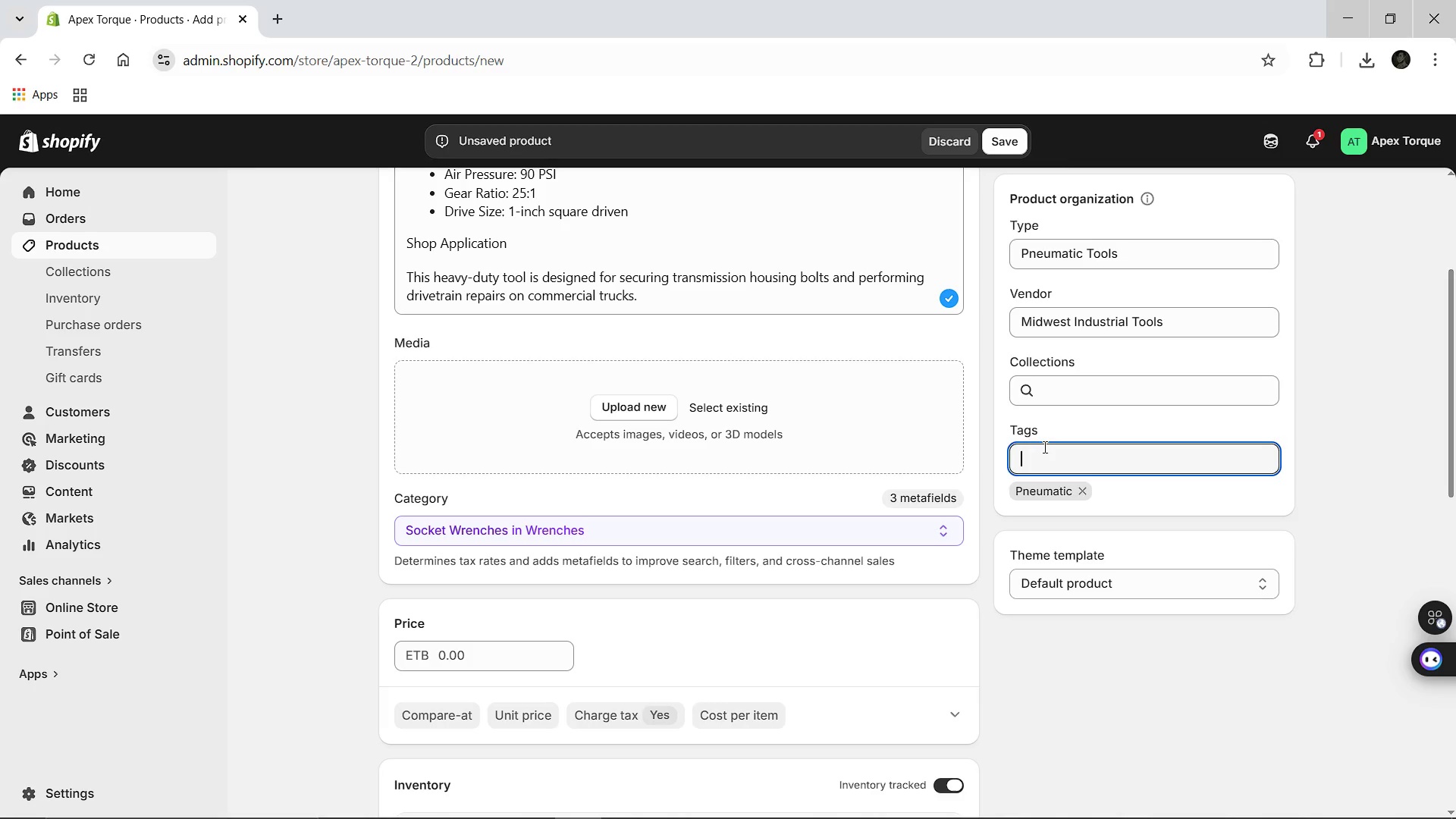 
left_click([1043, 447])
 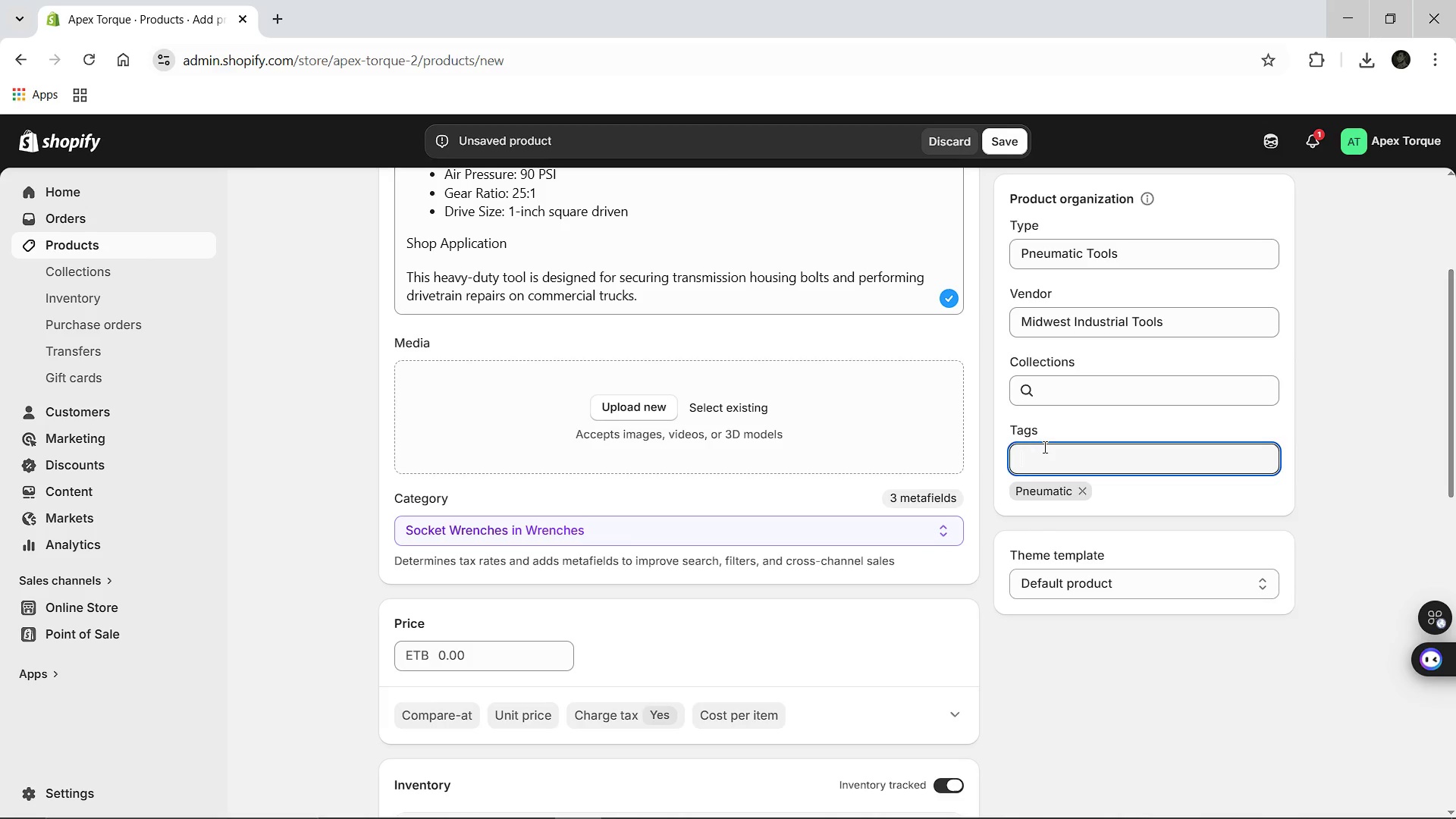 
type(Torque Multiplier)
 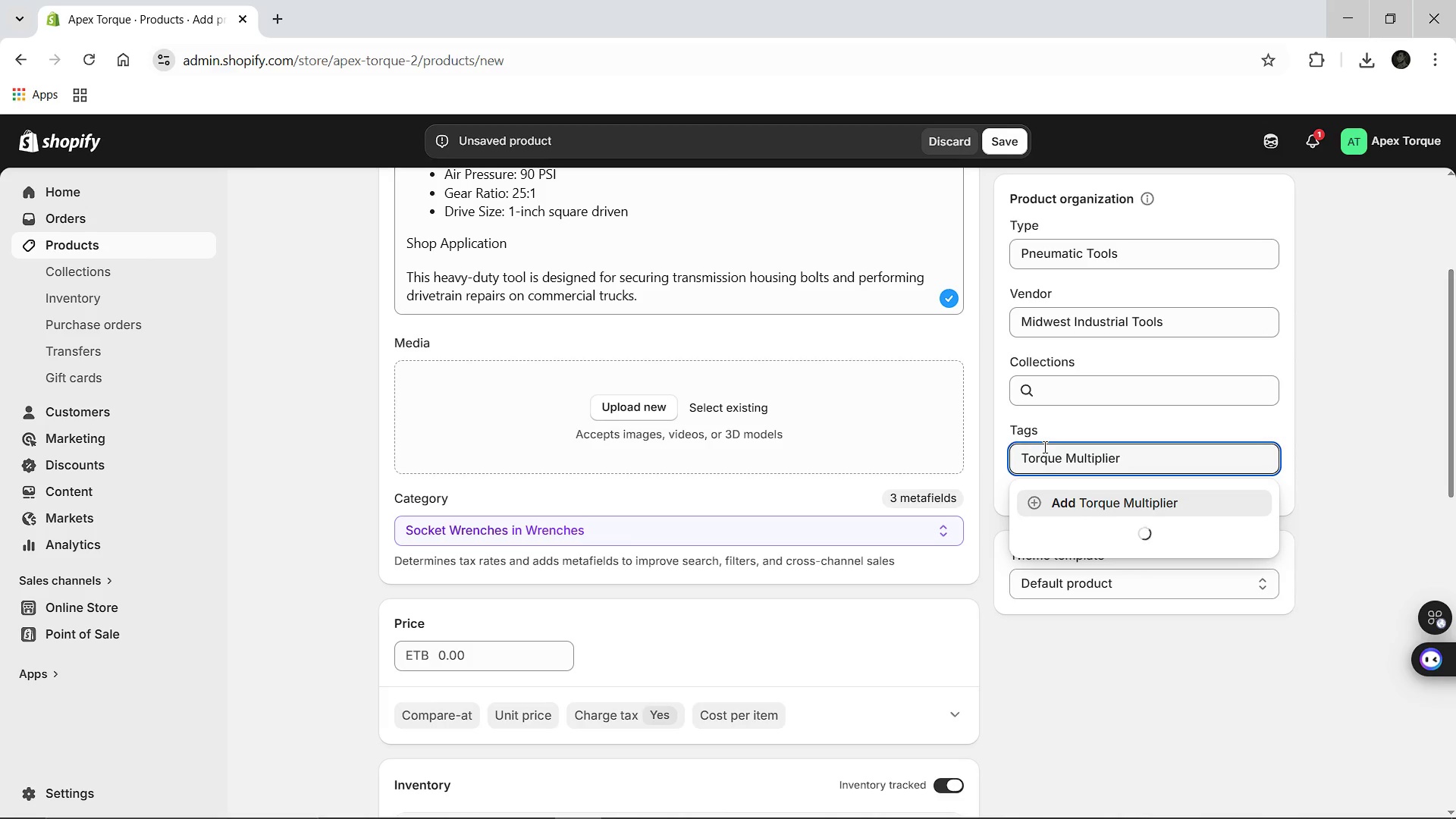 
key(Enter)
 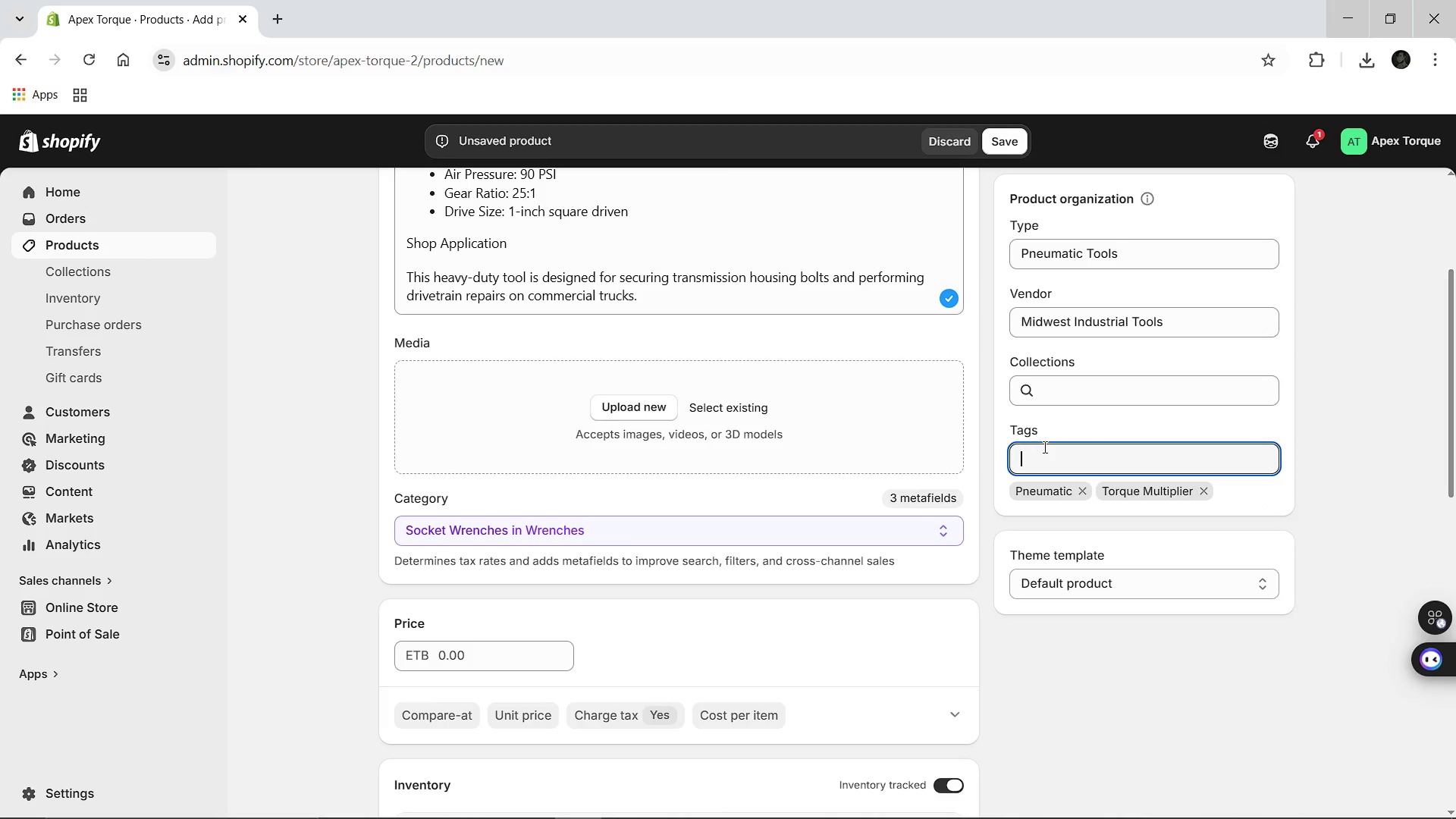 
type(Apex Torque)
 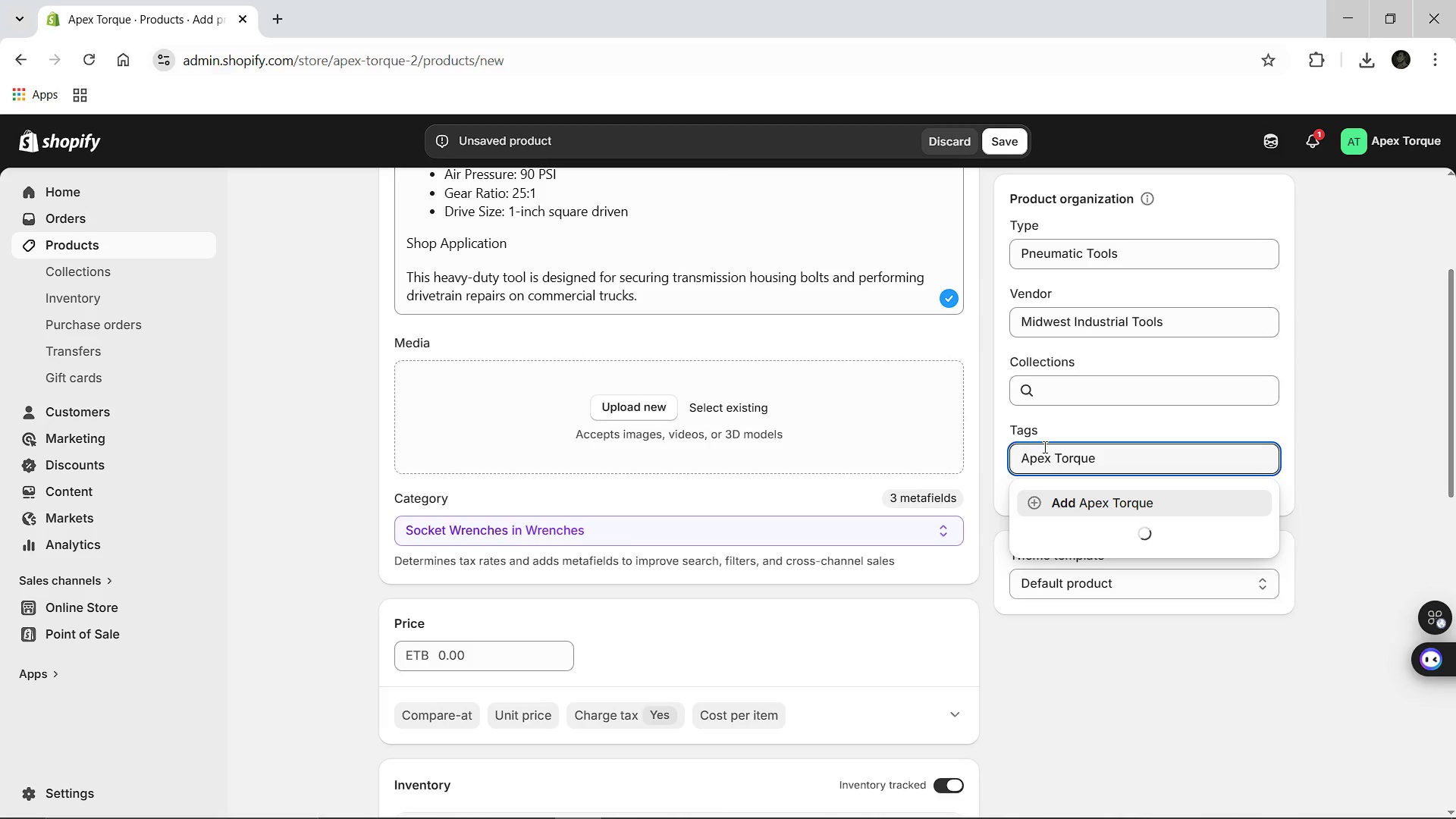 
key(Enter)
 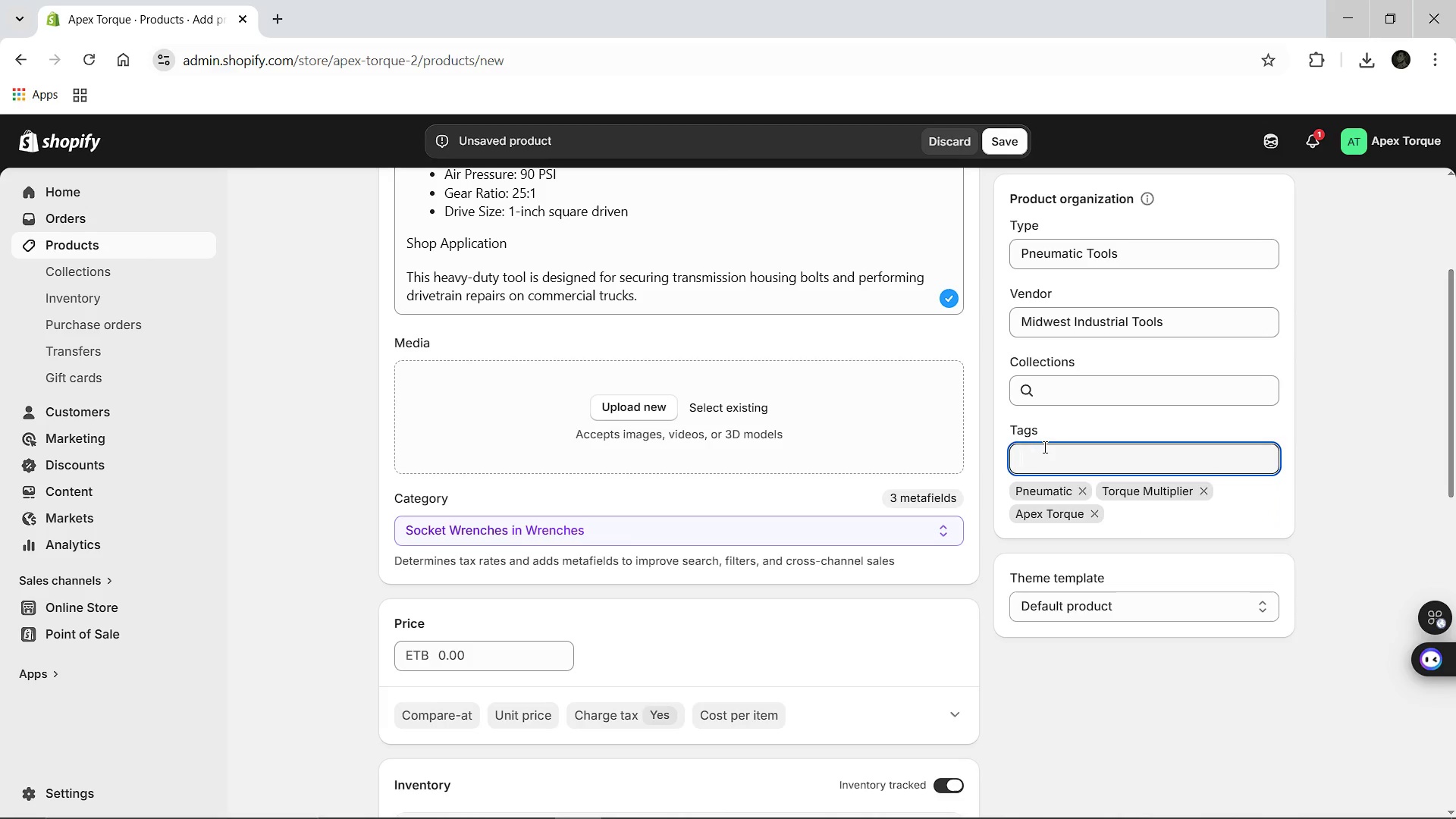 
type(Transmission Repair)
 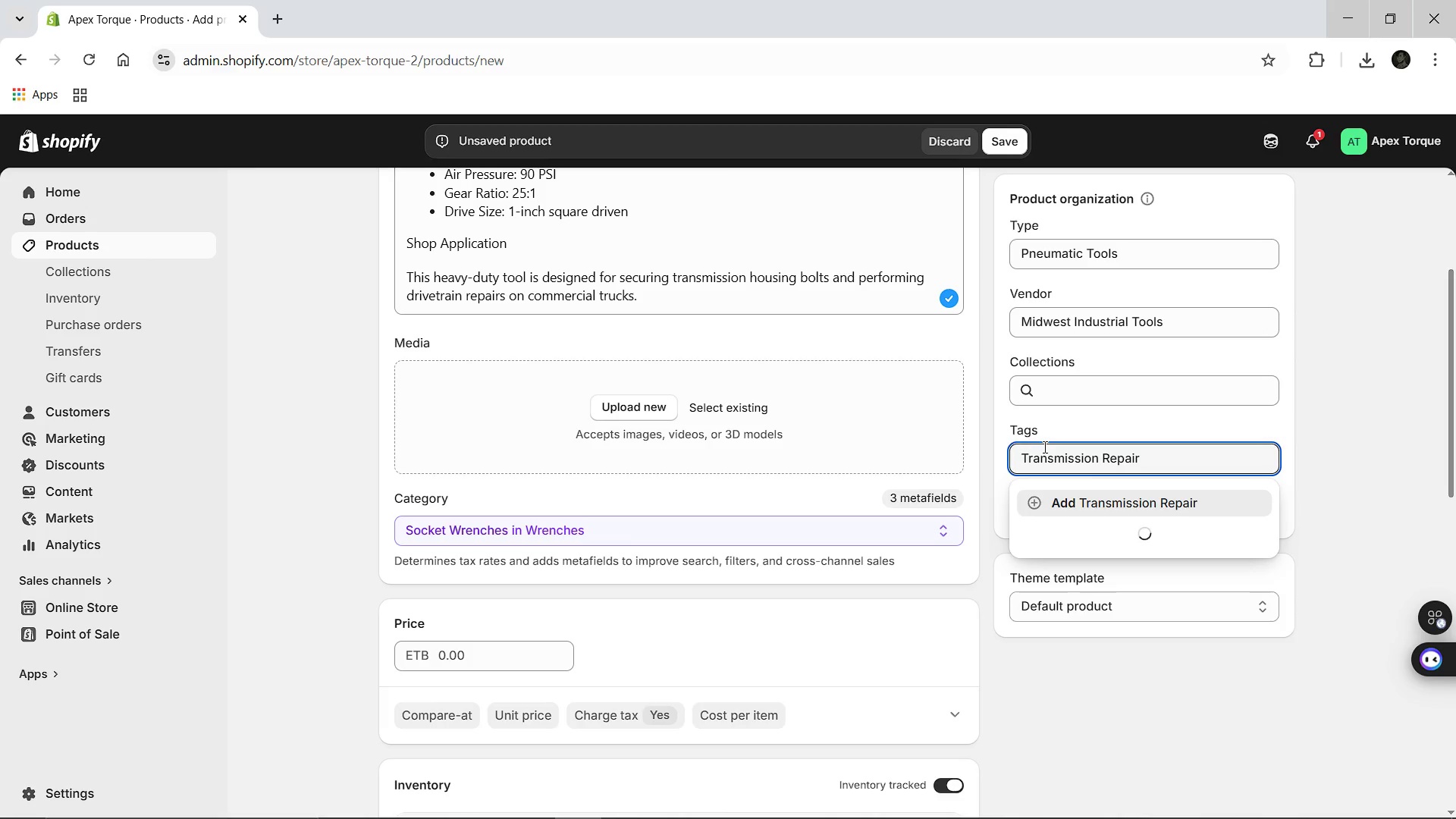 
key(Enter)
 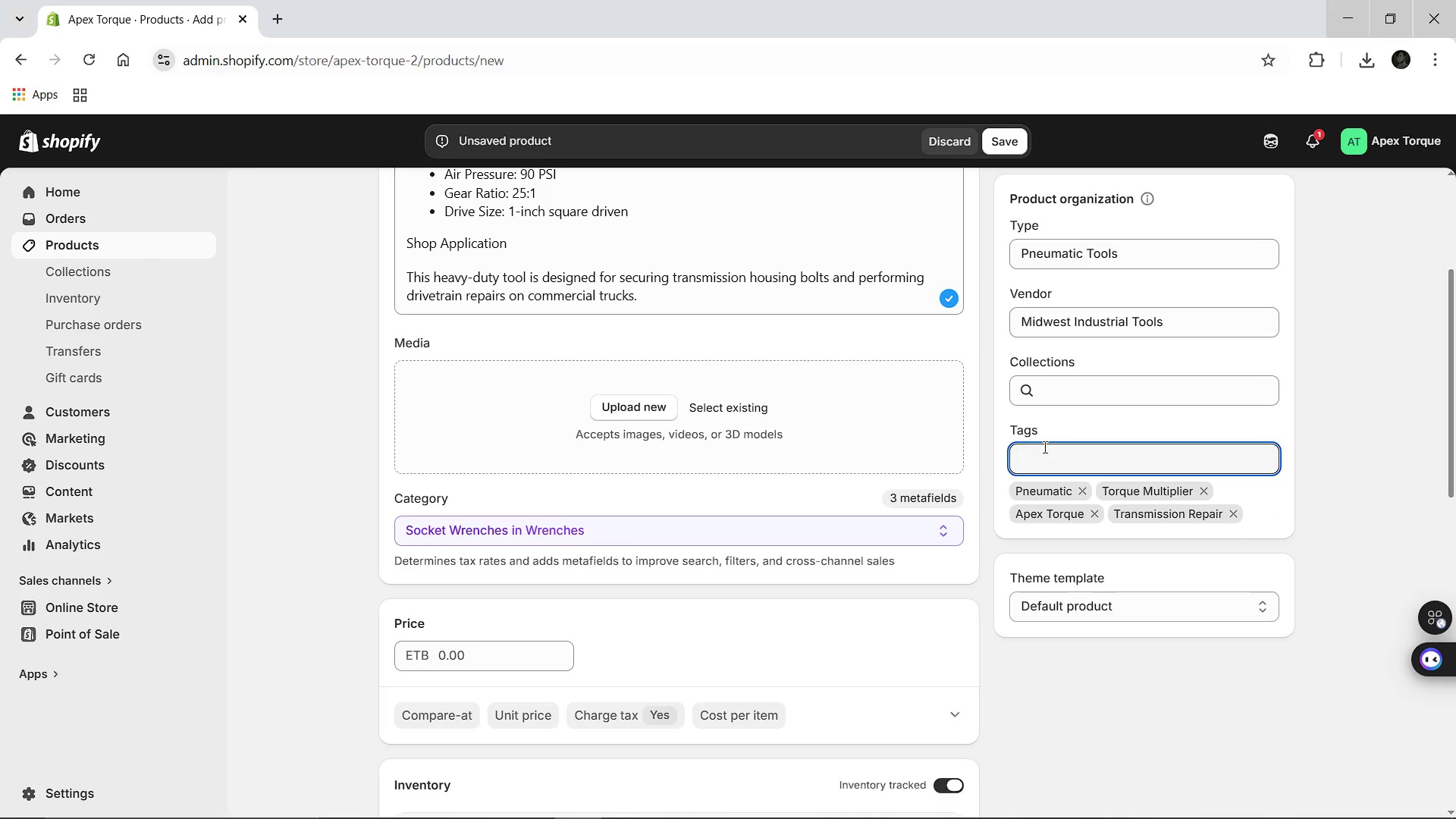 
type(Heavy Duty)
 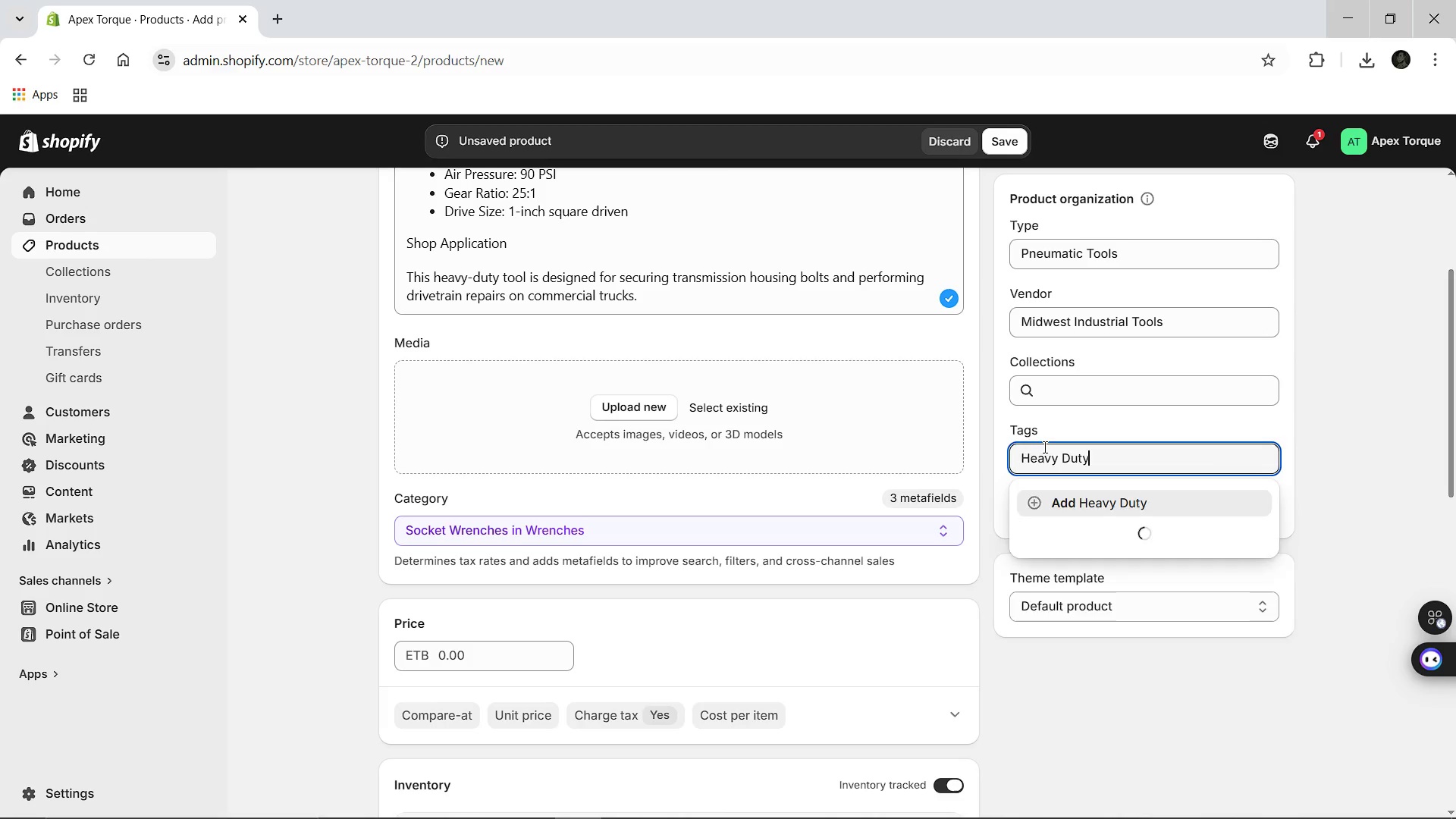 
 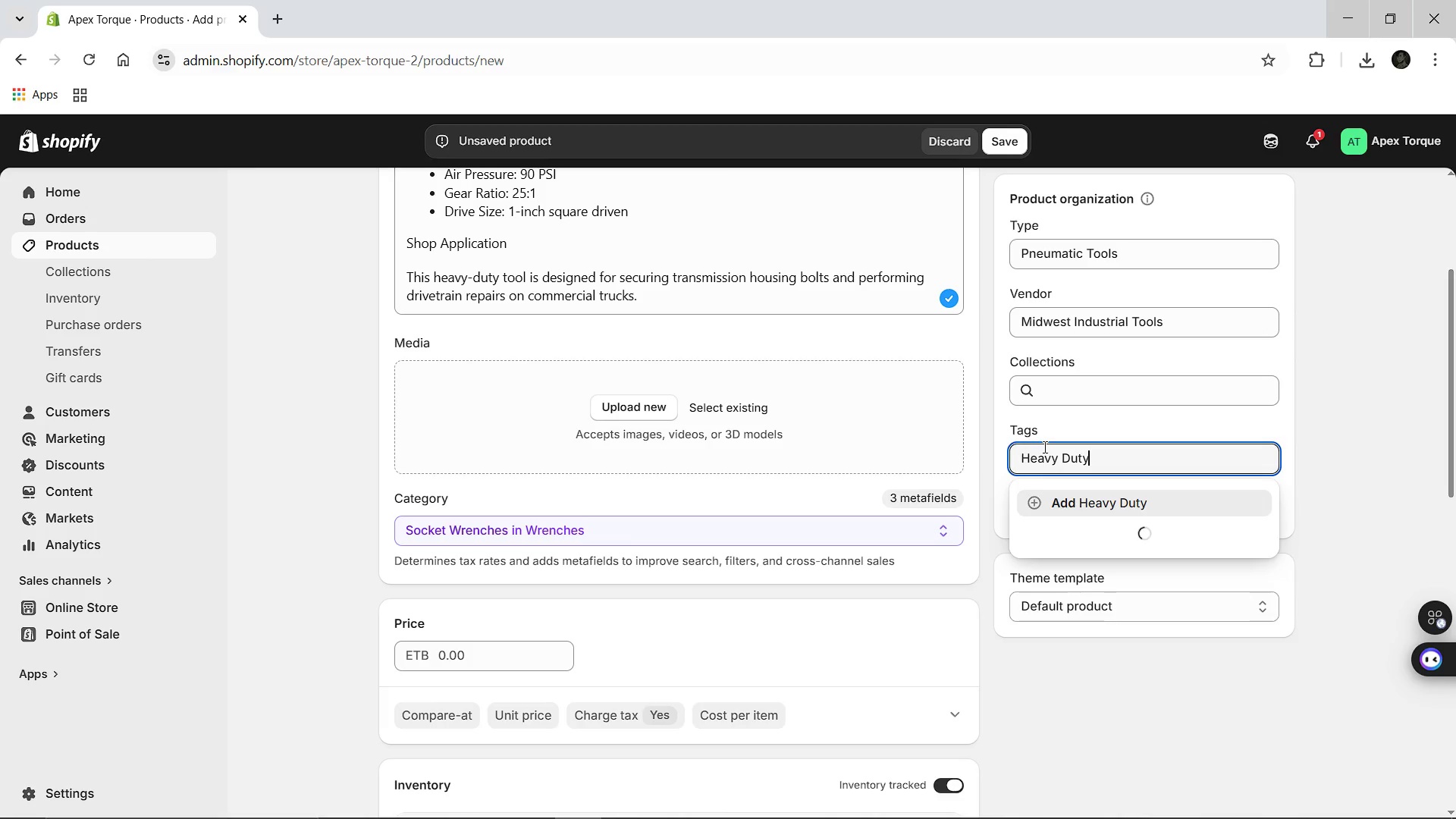 
key(Enter)
 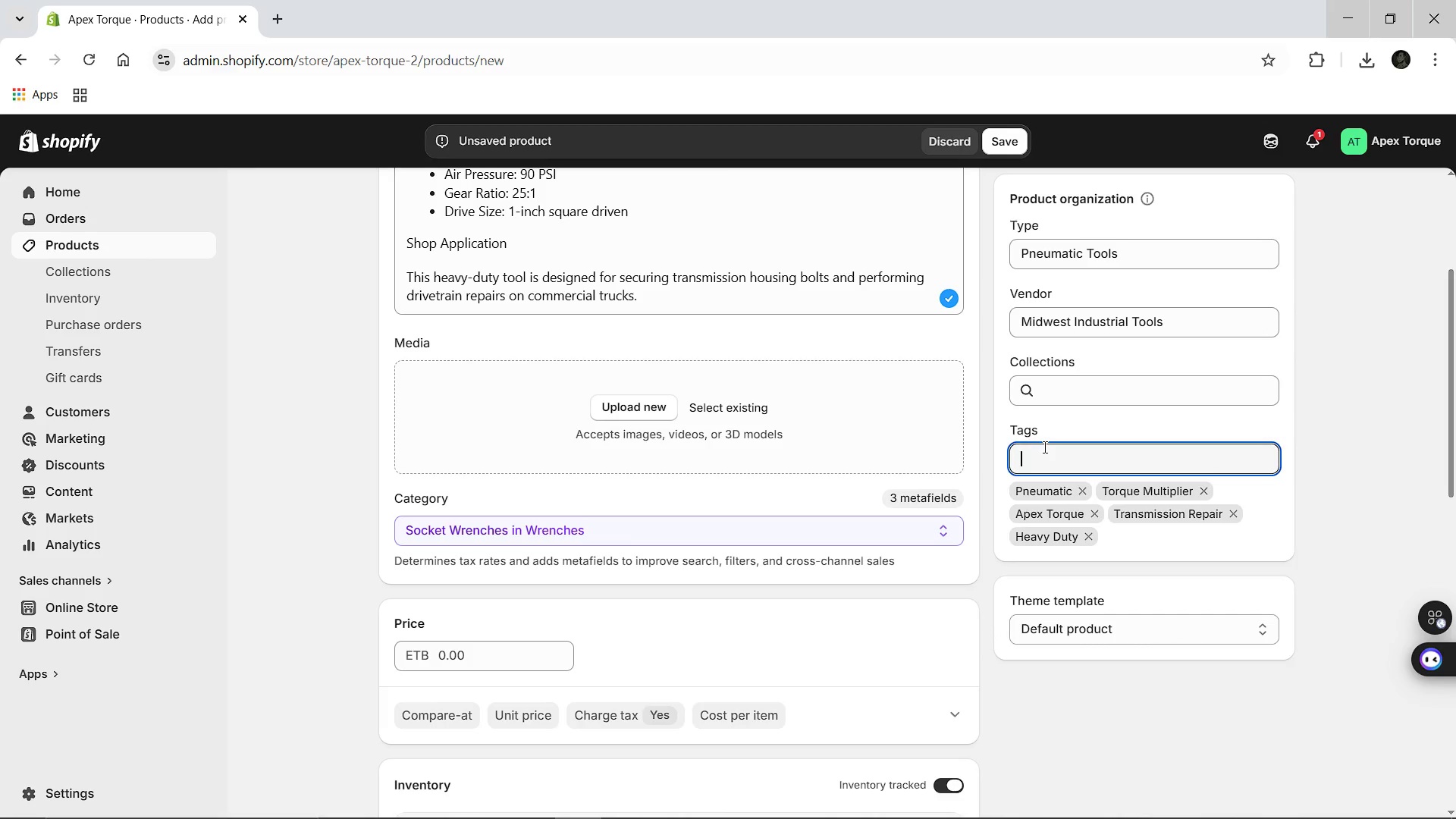 
wait(8.55)
 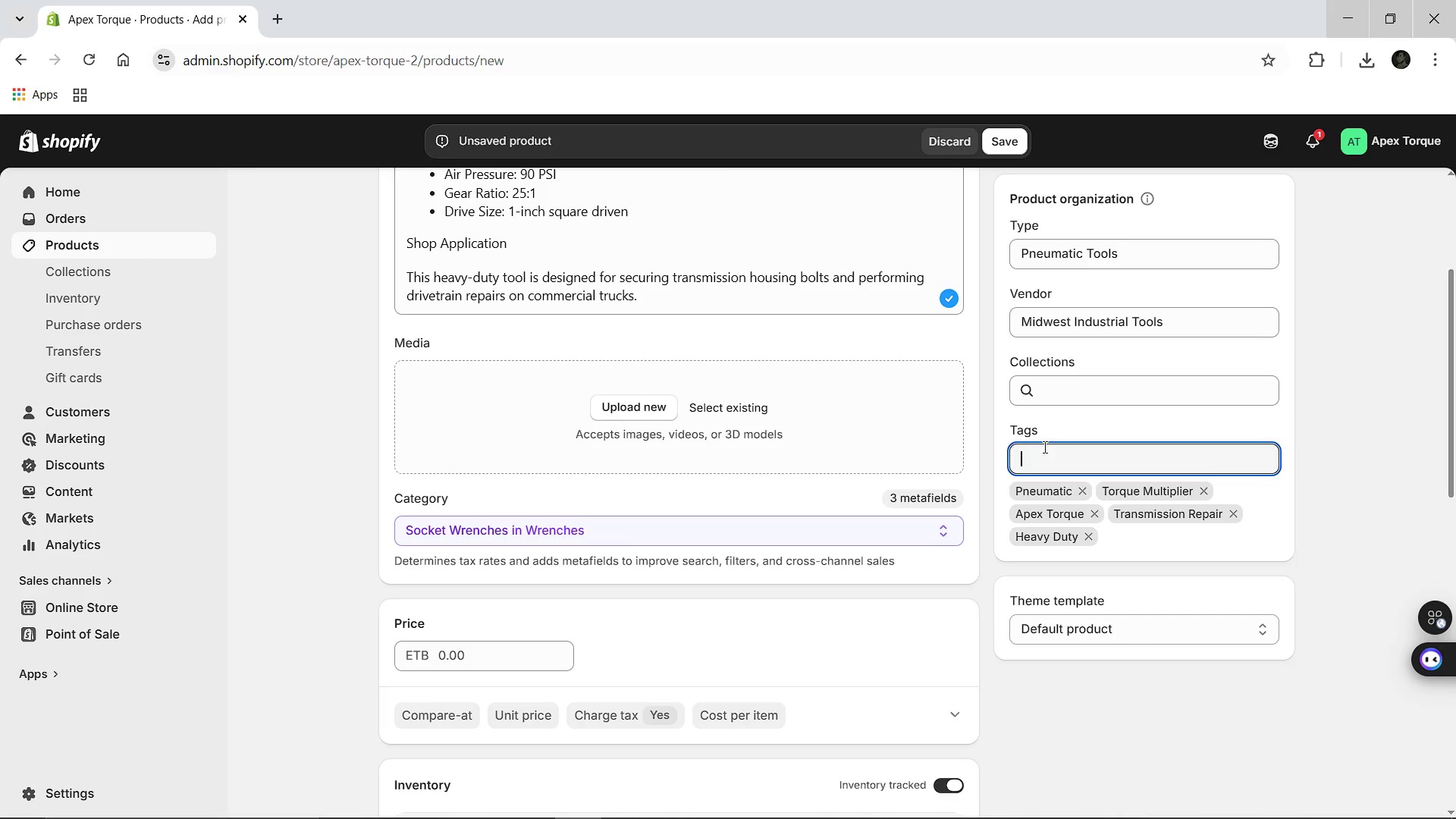 
left_click([495, 557])
 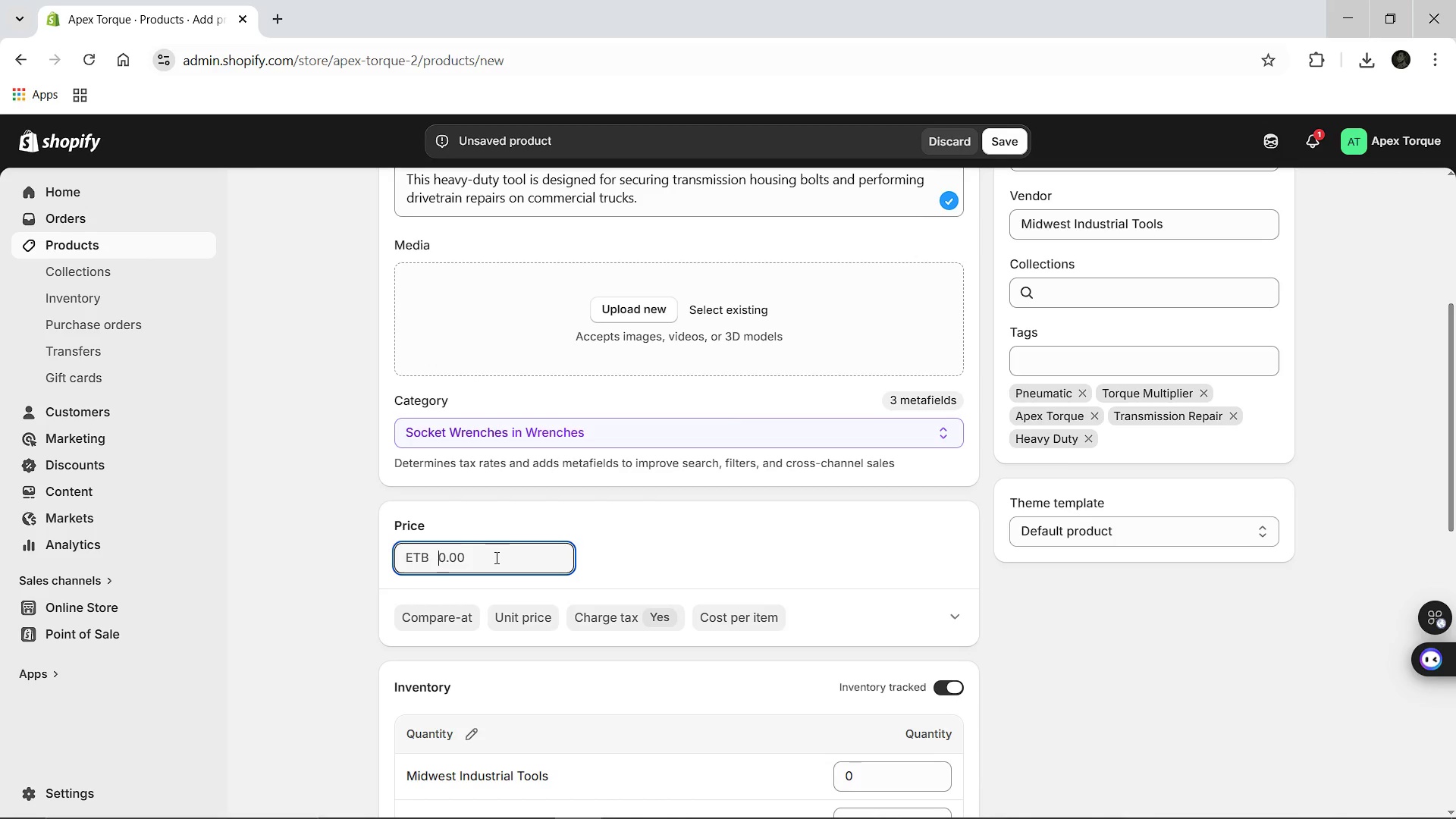 
type(1,300.00)
 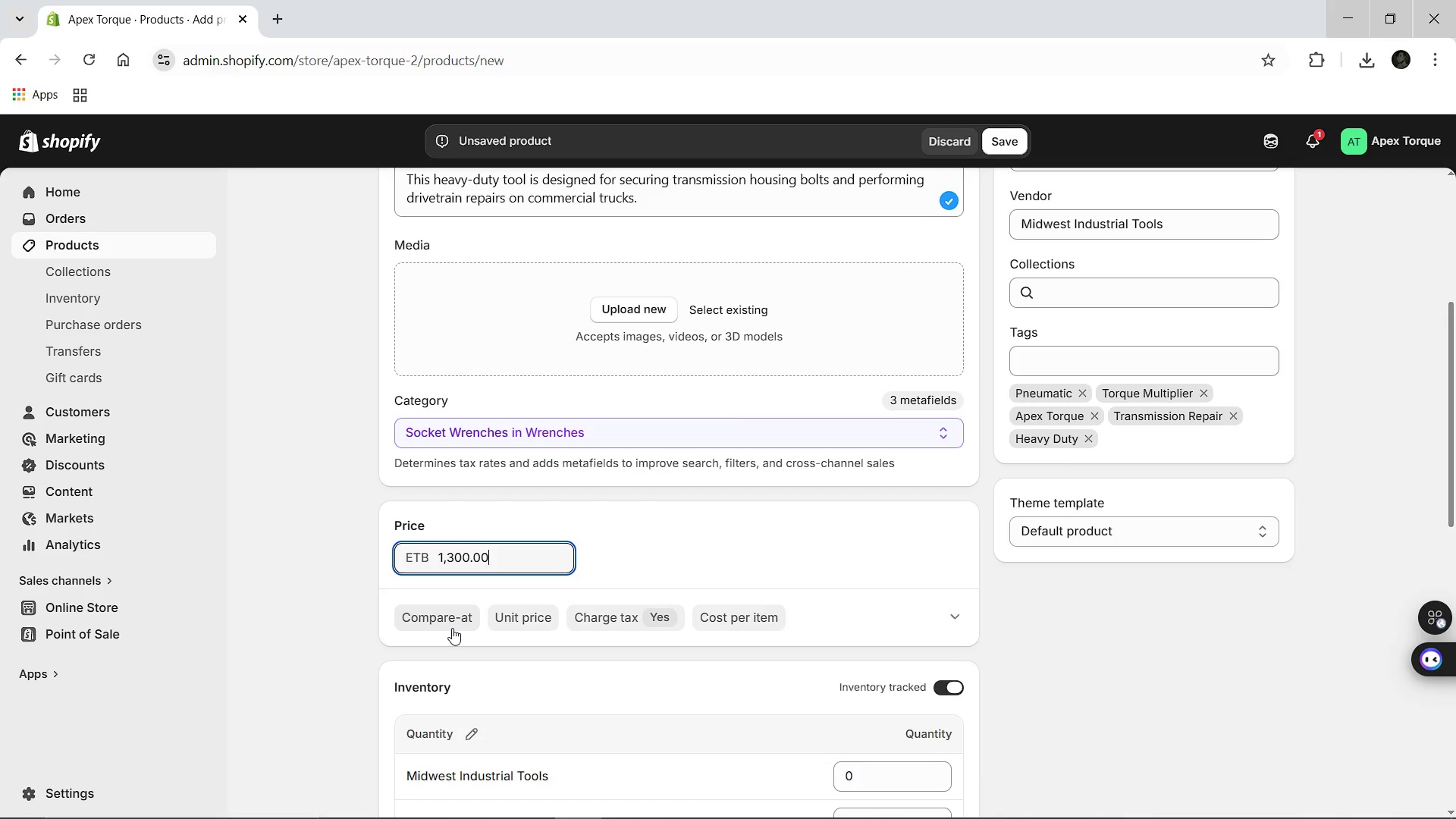 
left_click([452, 628])
 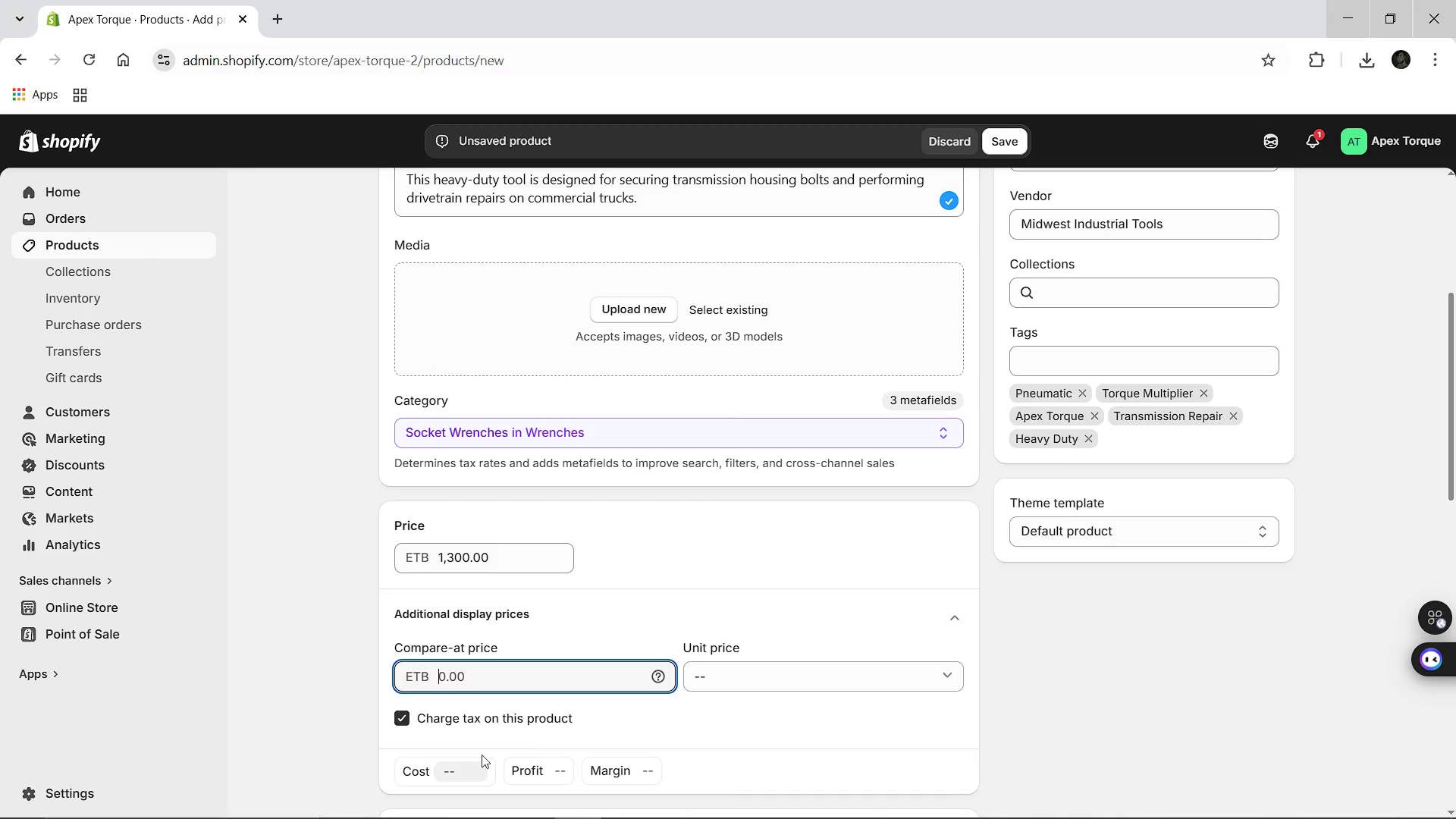 
left_click([438, 774])
 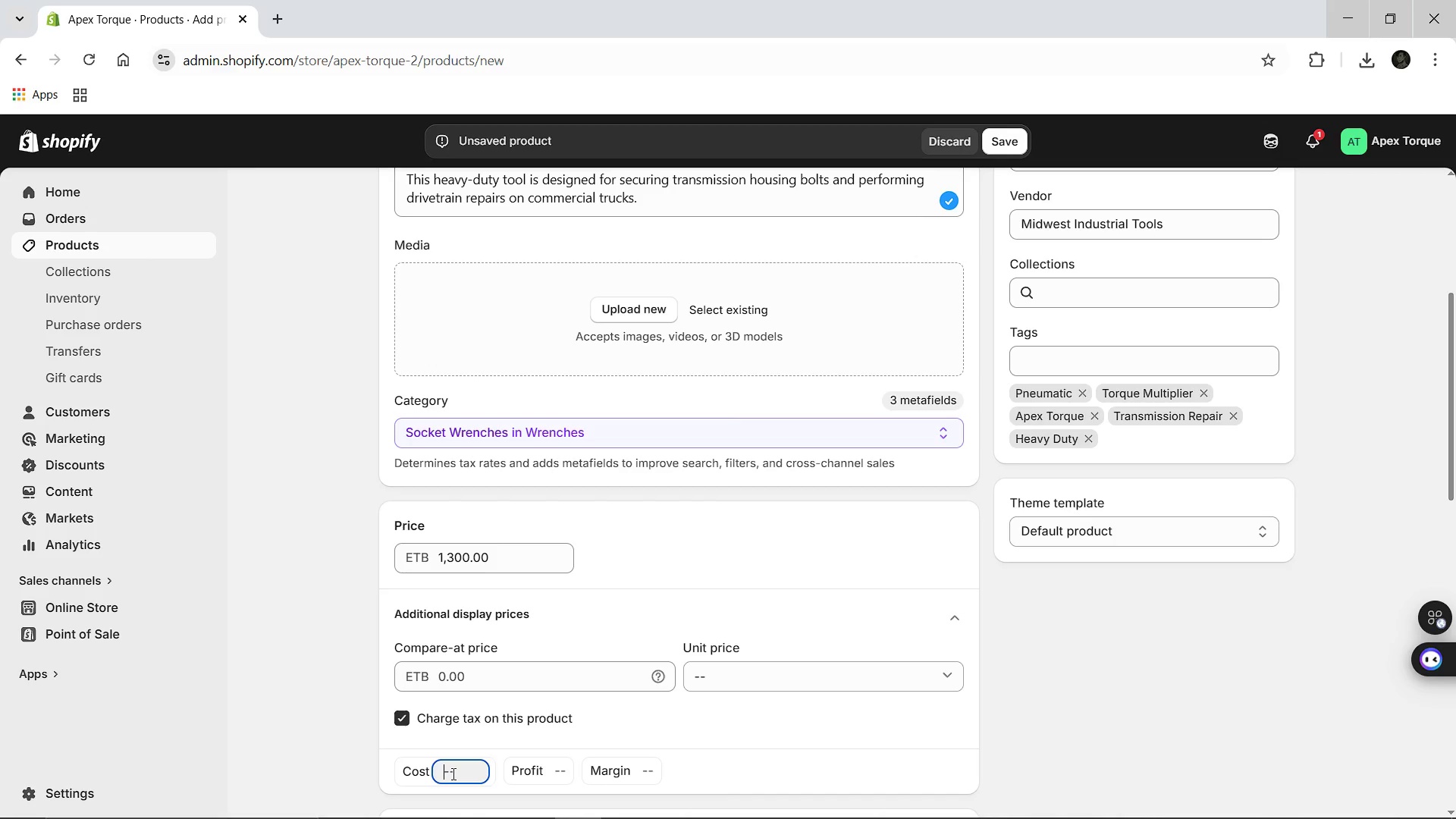 
left_click([452, 774])
 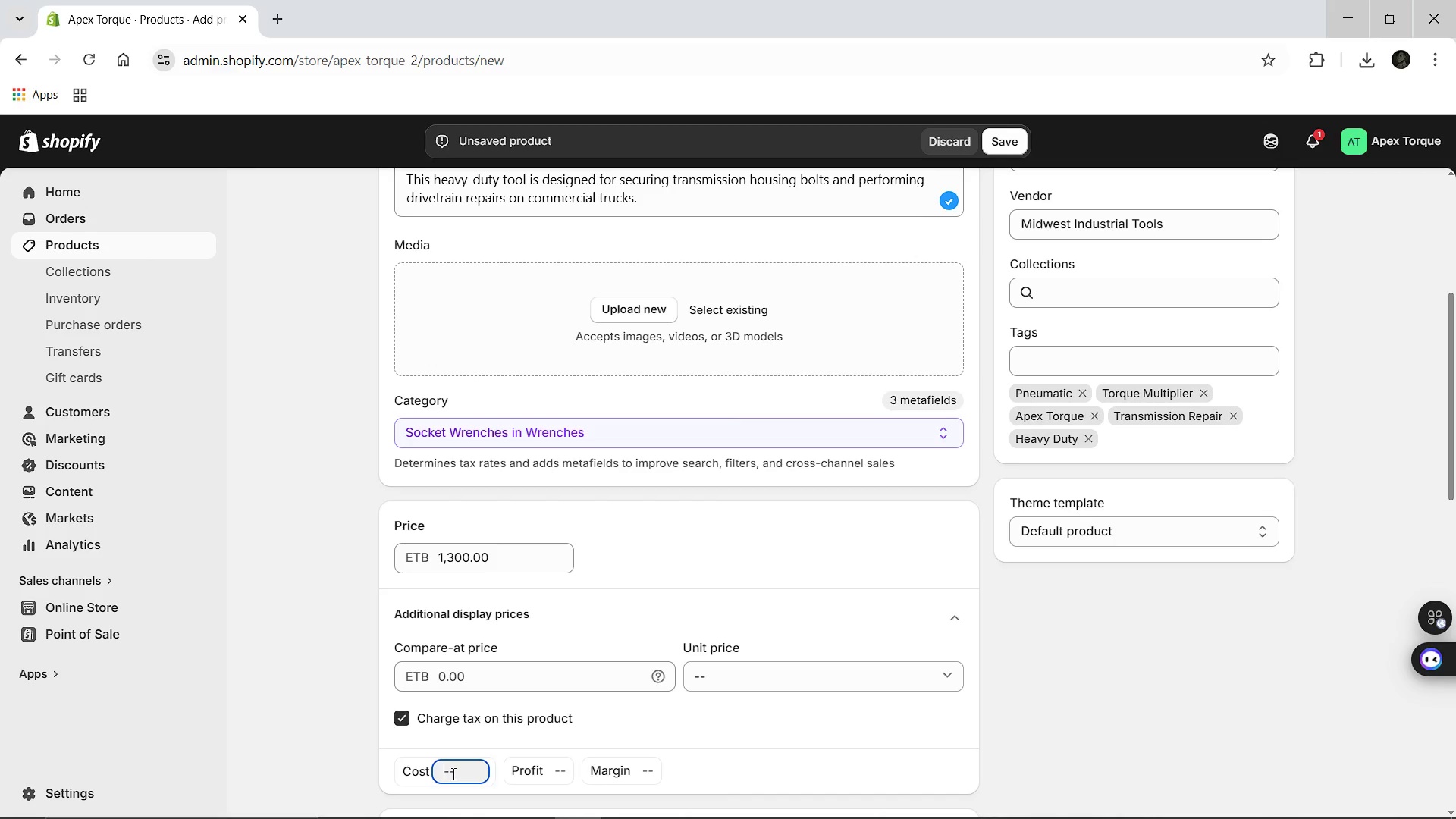 
type(1,000.00)
 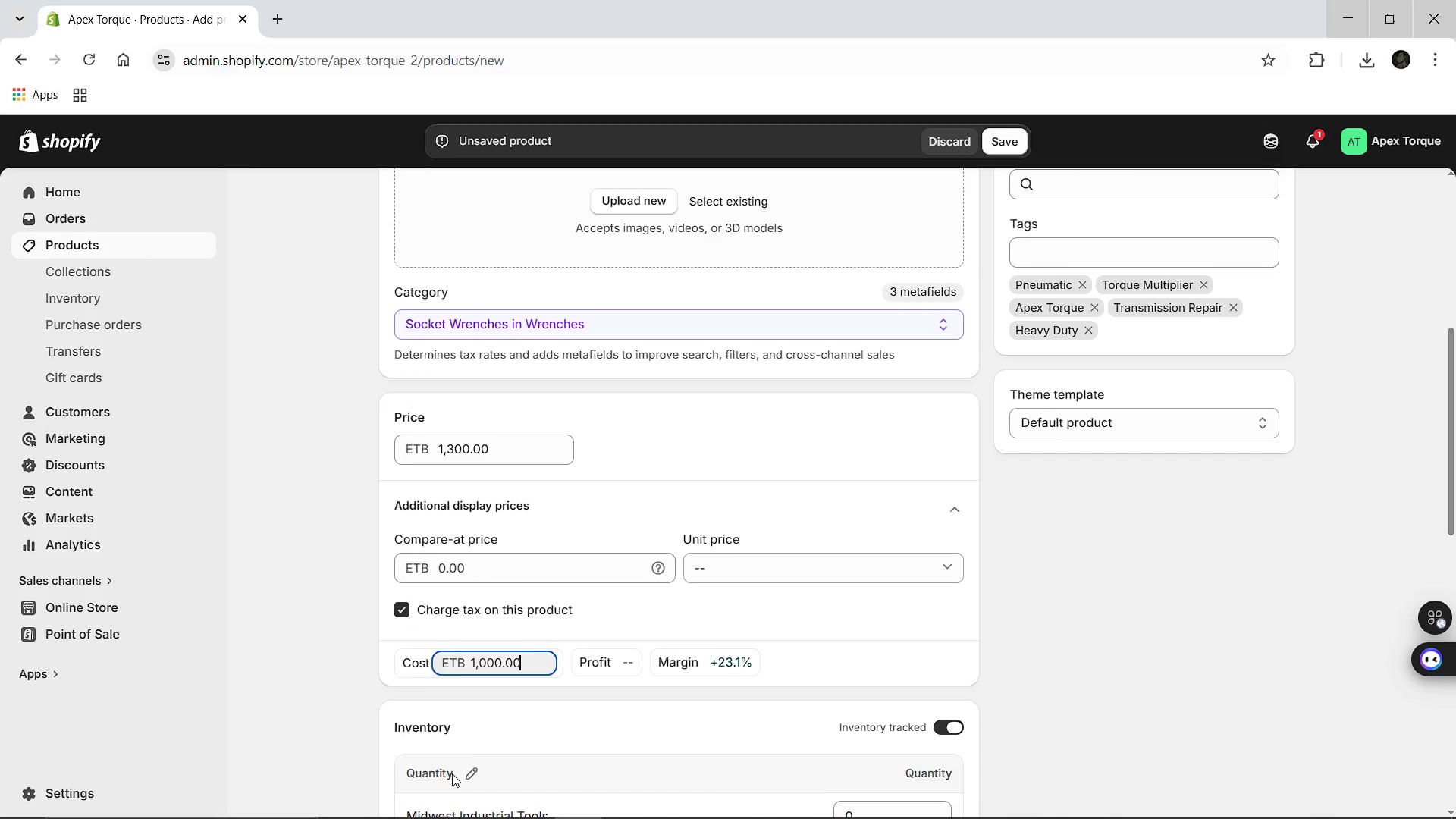 
mouse_move([441, 655])
 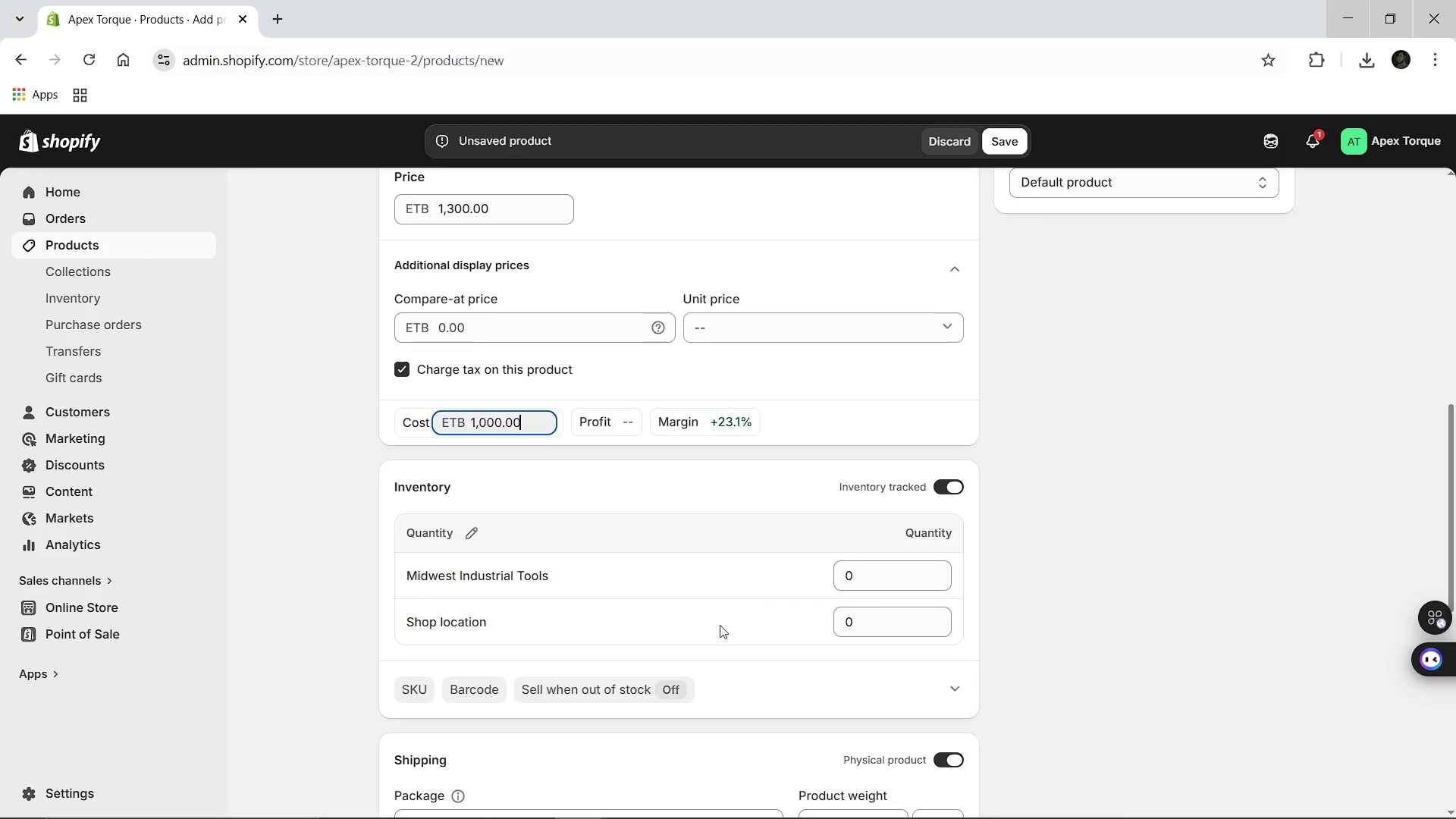 
wait(5.36)
 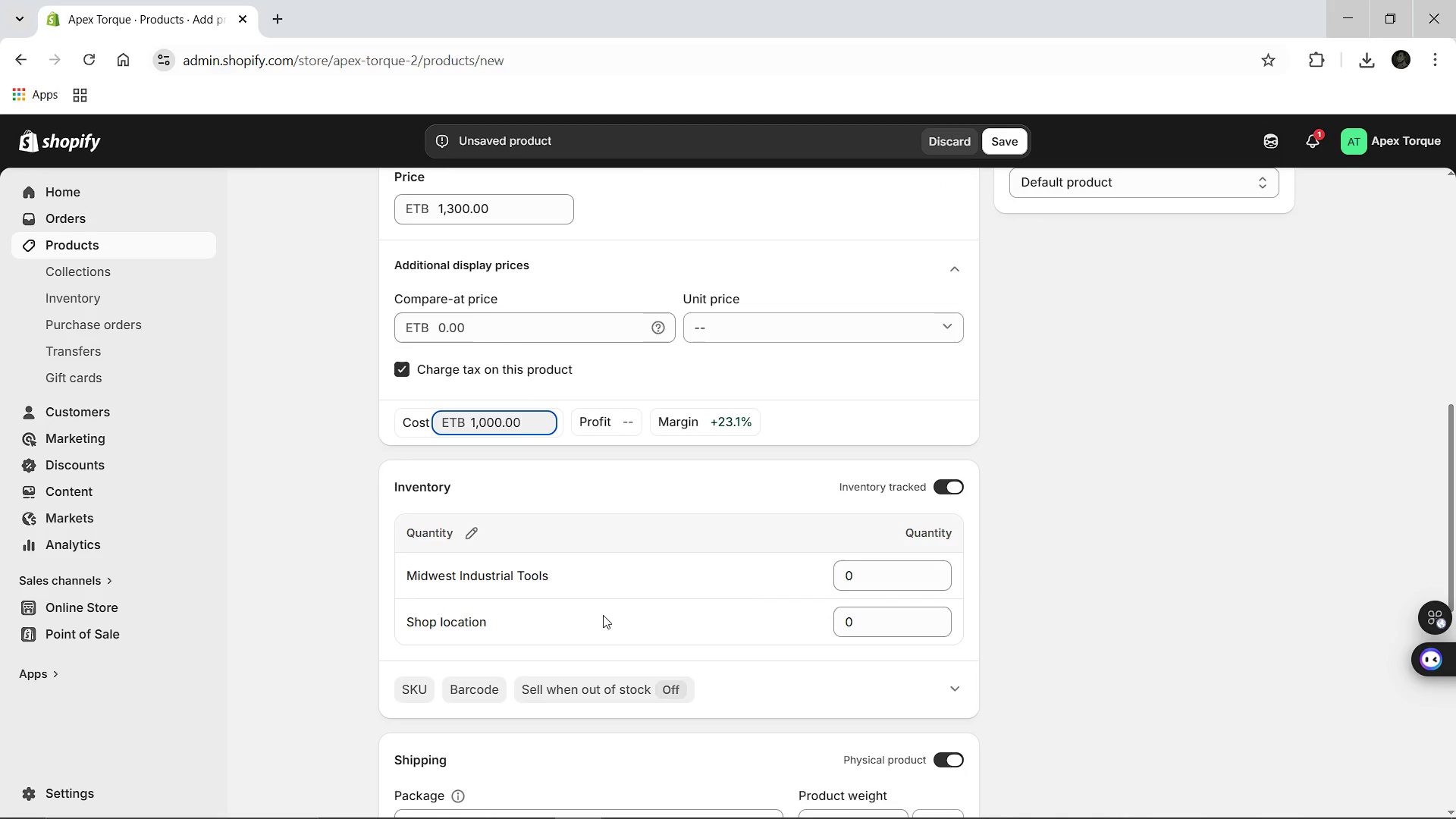 
left_click([876, 581])
 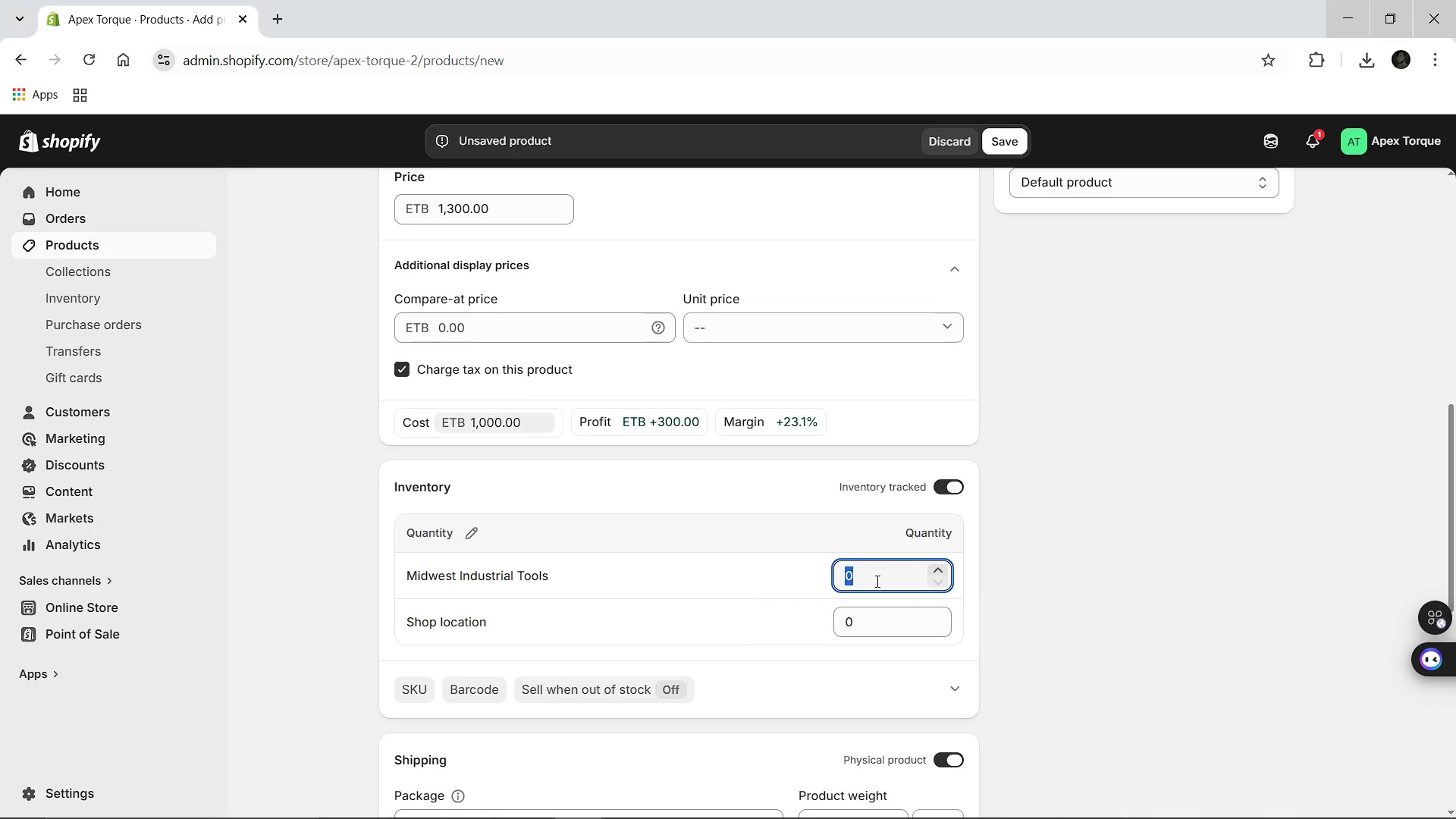 
key(Backspace)
type(50)
 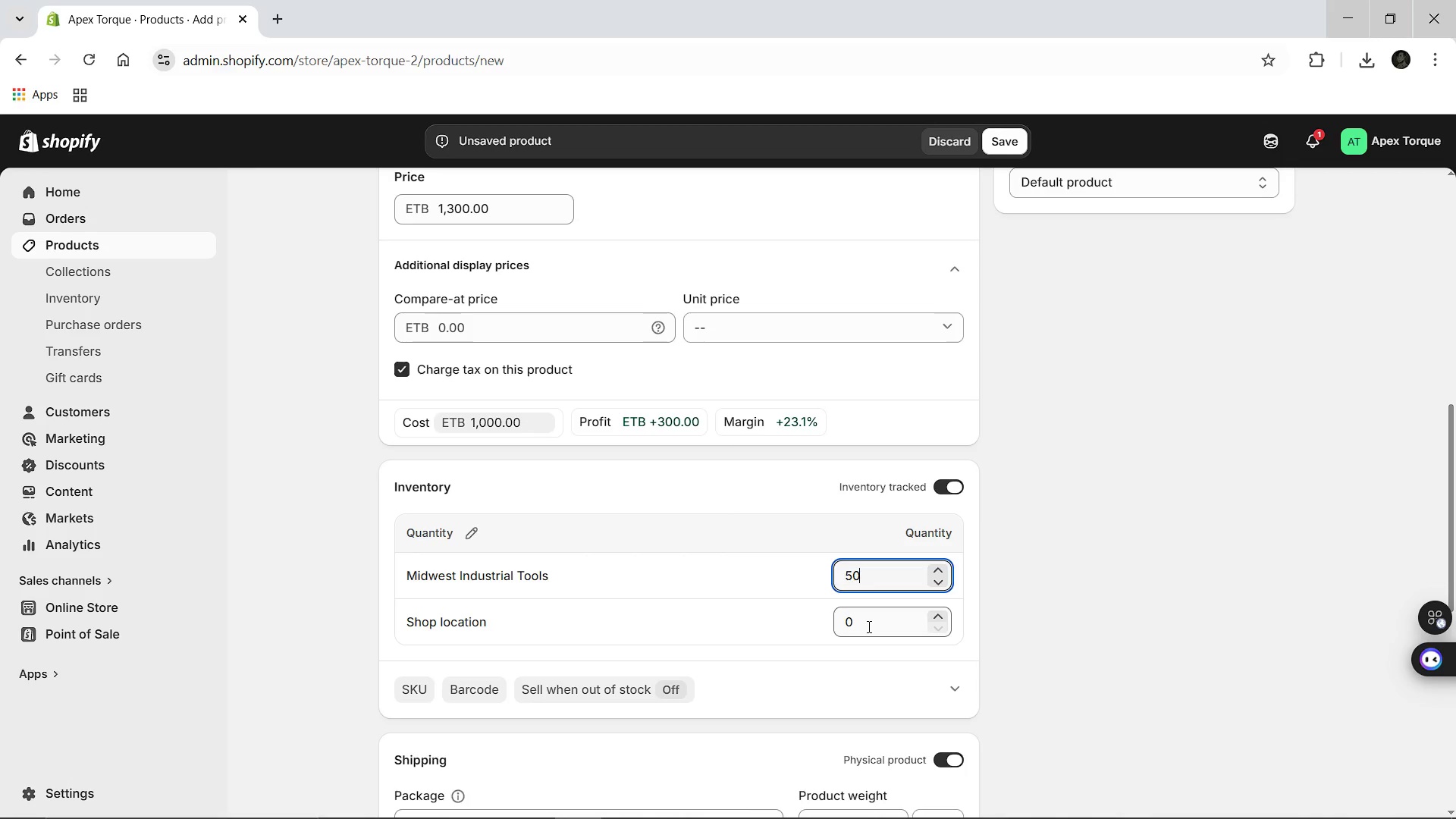 
left_click([868, 626])
 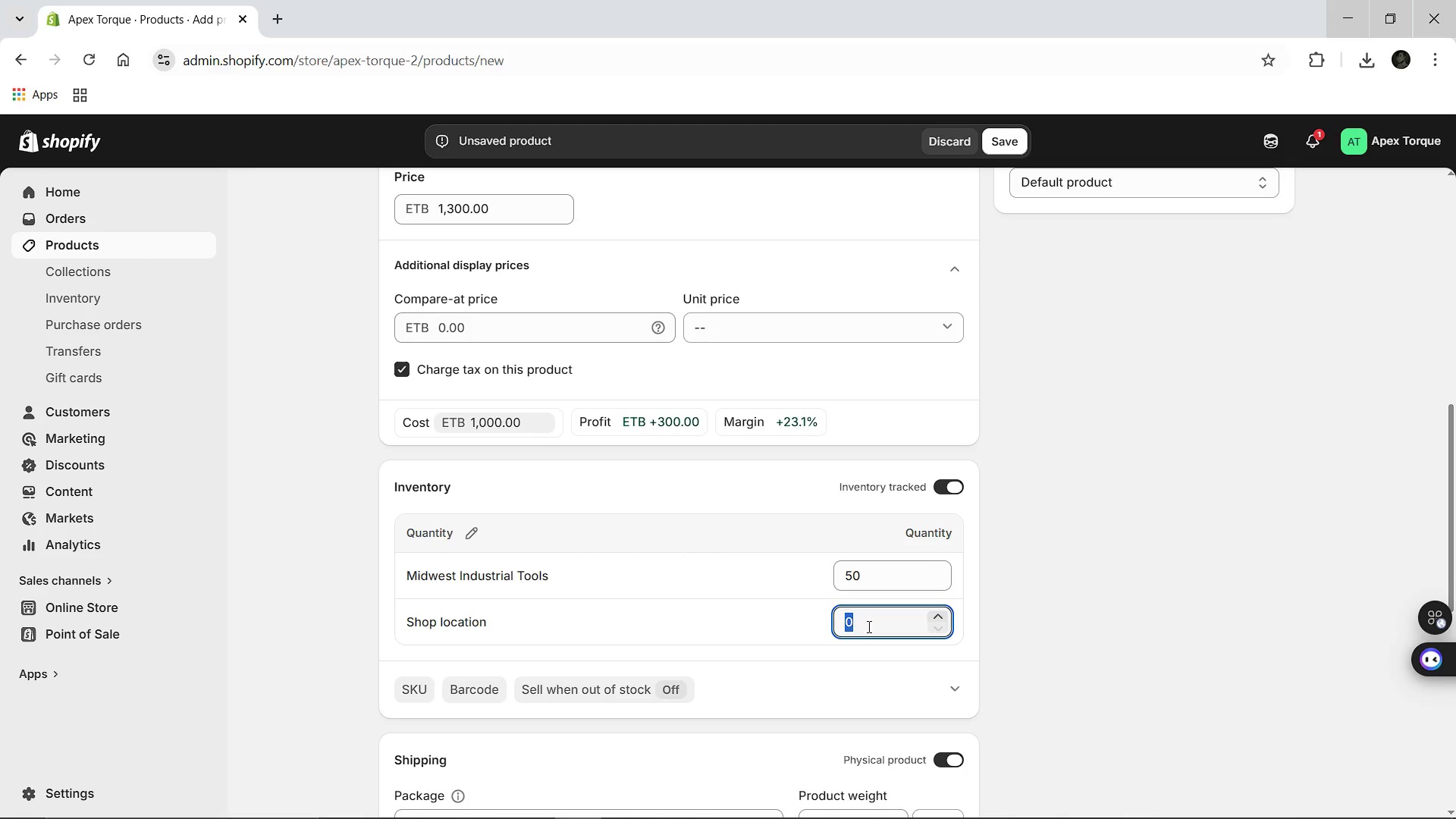 
key(Backspace)
type(20)
 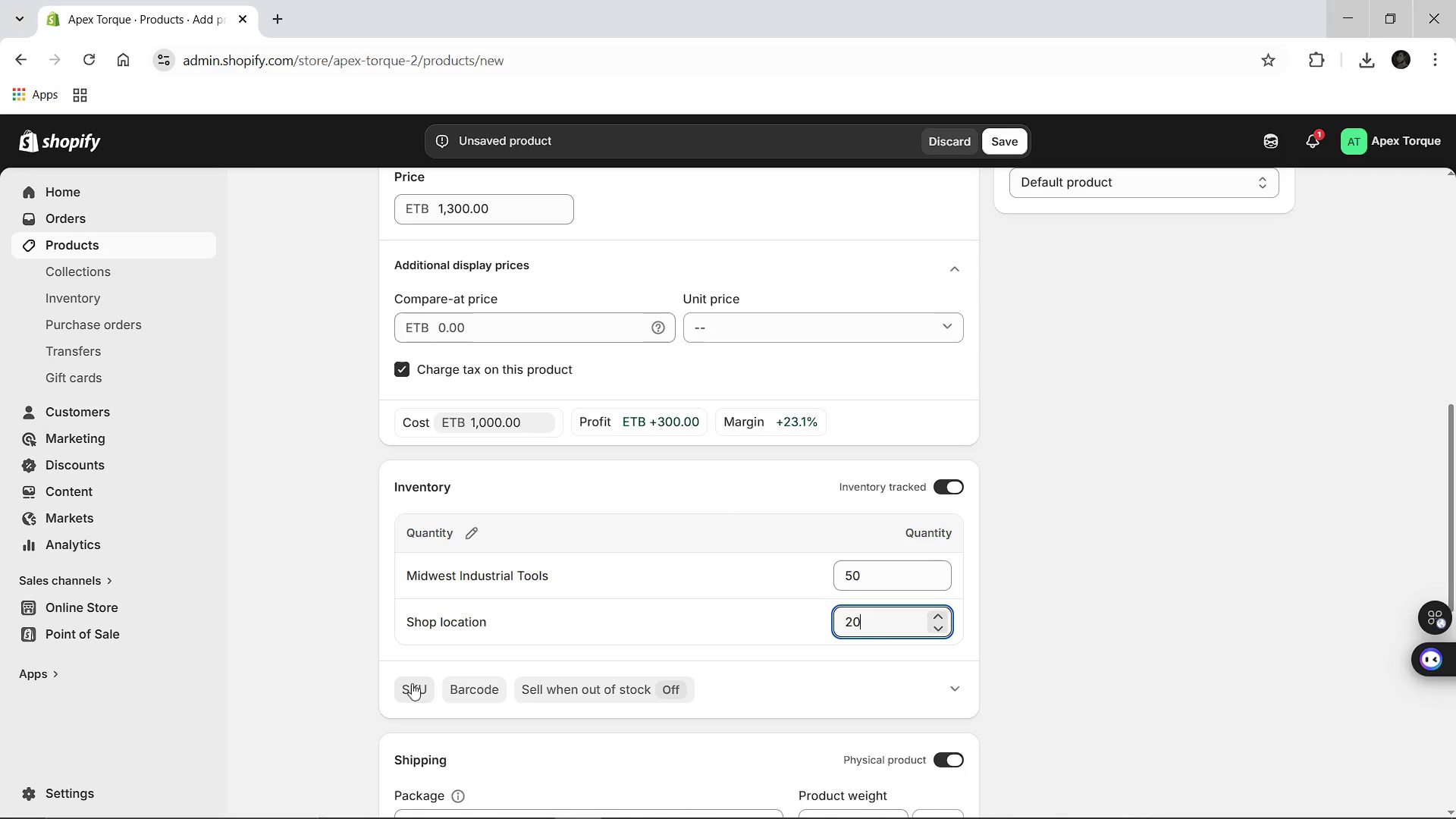 
left_click([410, 685])
 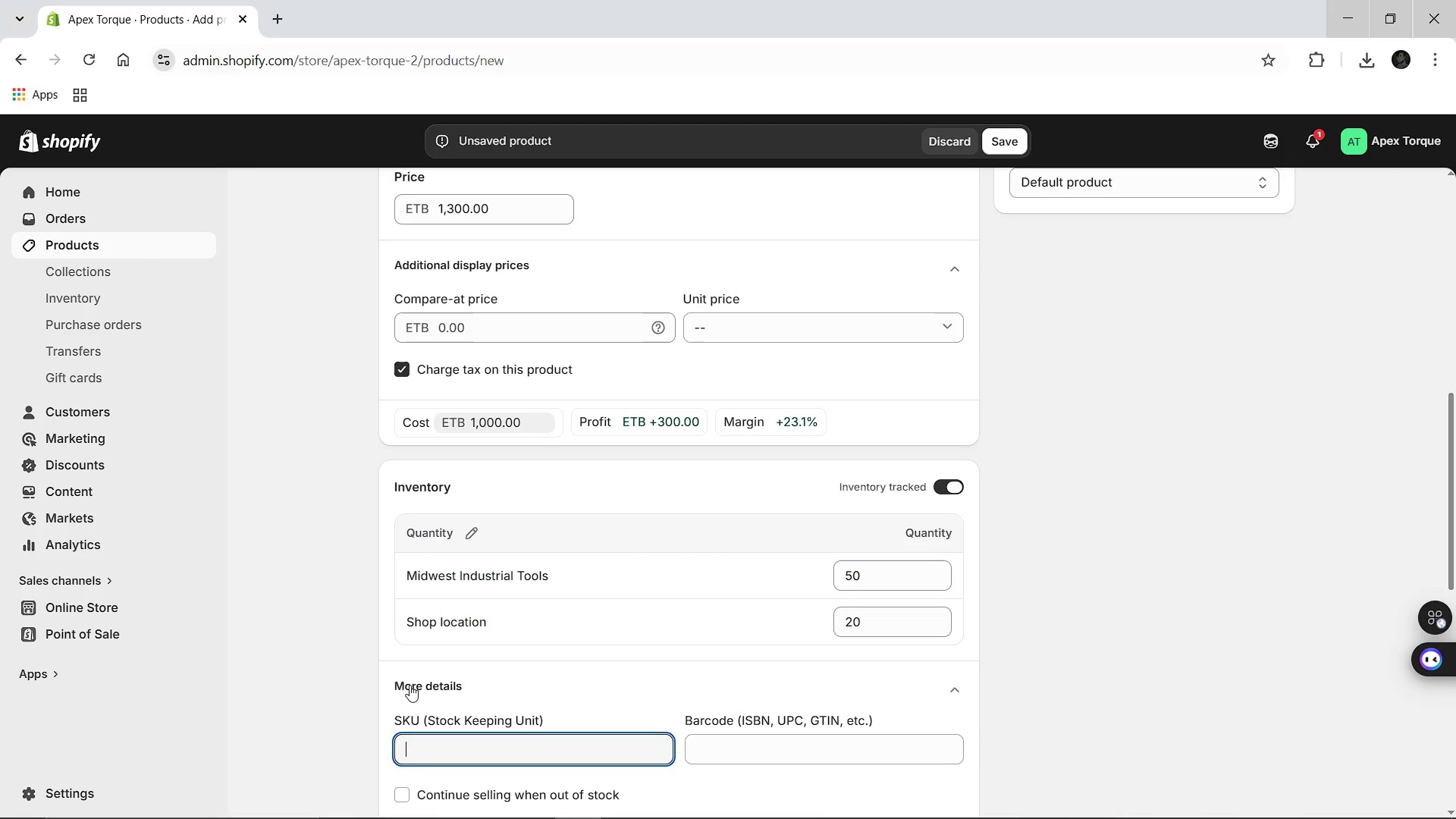 
type(AP-1IN-)
key(Backspace)
type(-2500)
 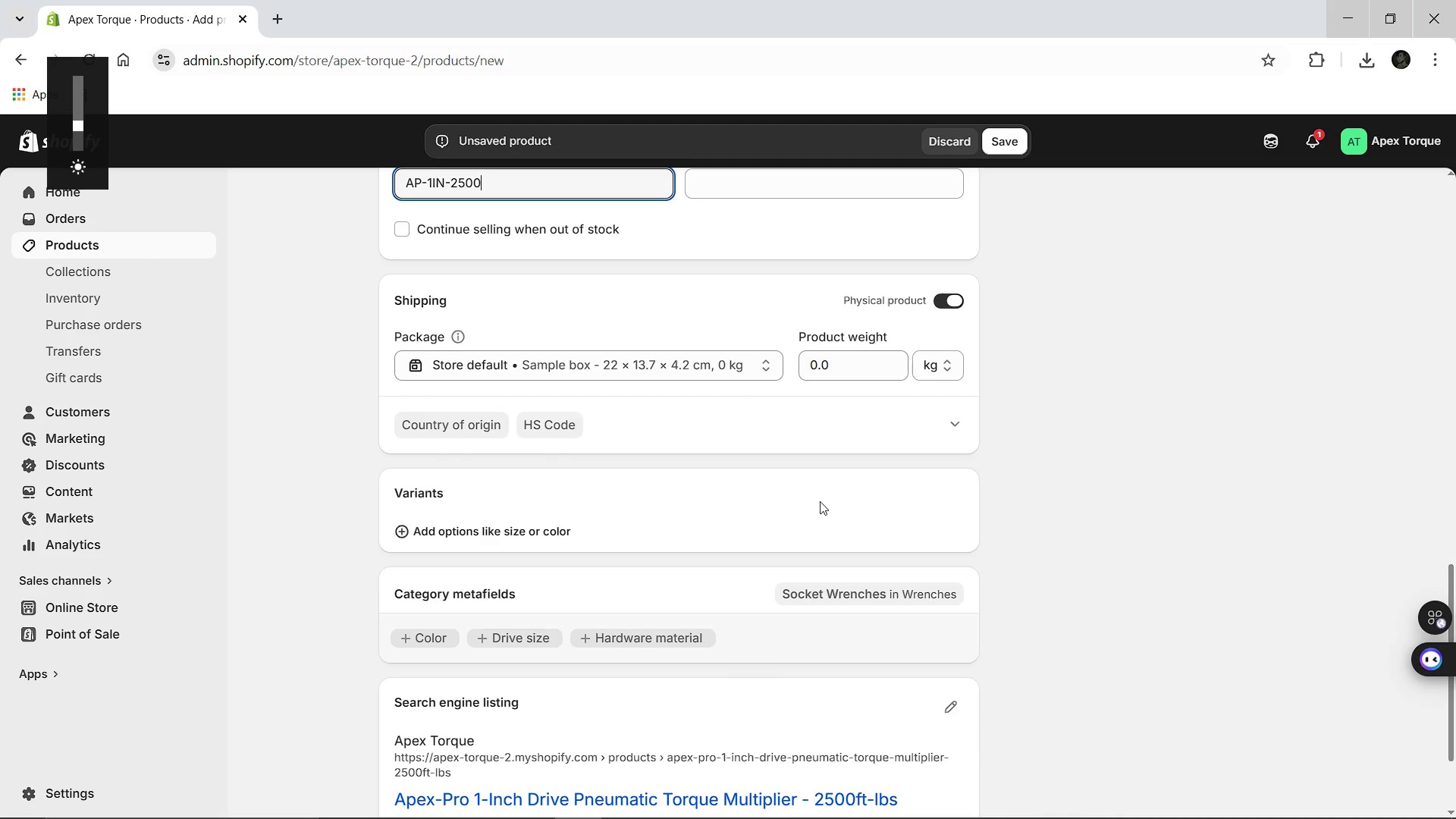 
wait(18.73)
 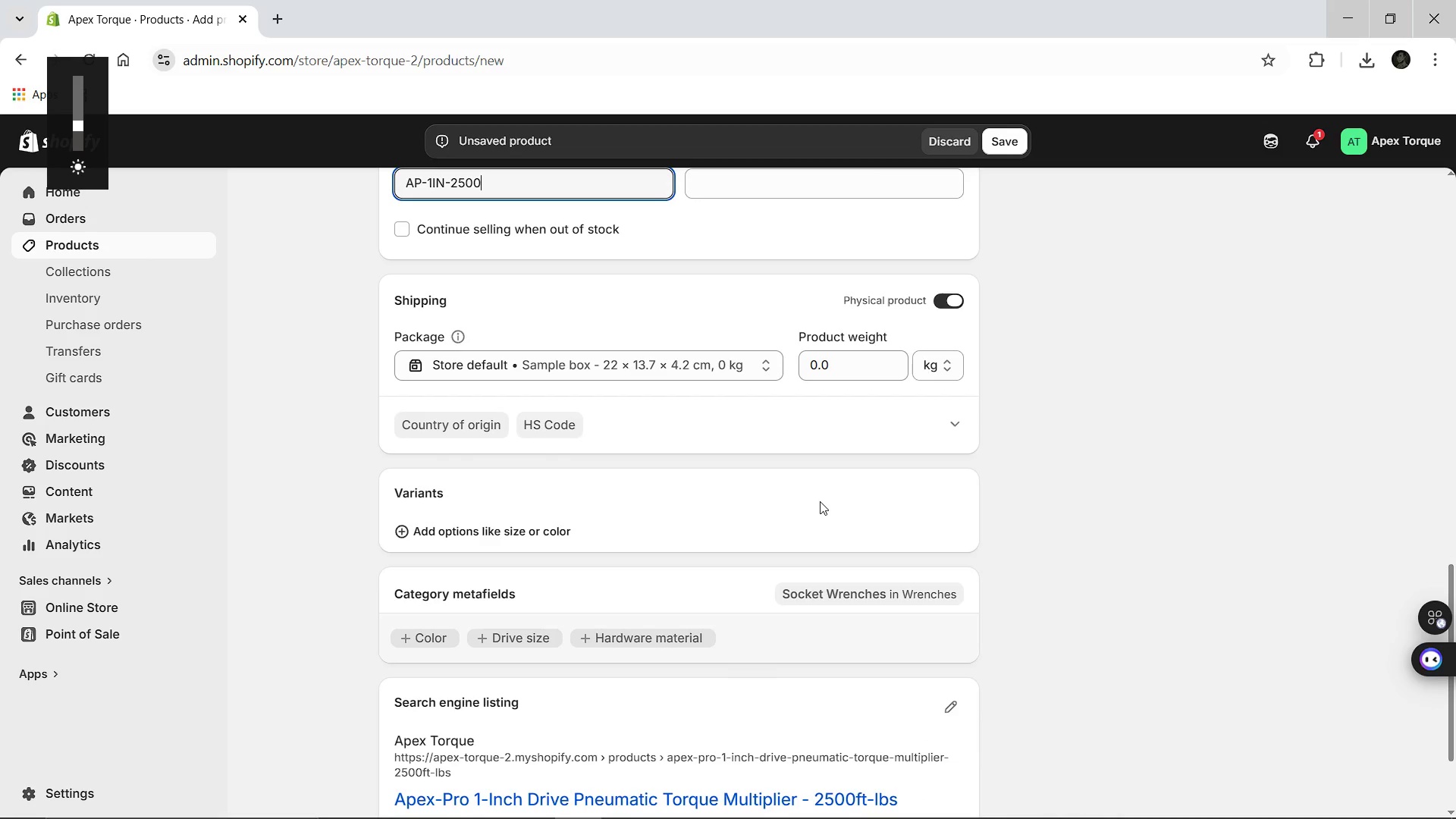 
left_click([958, 553])
 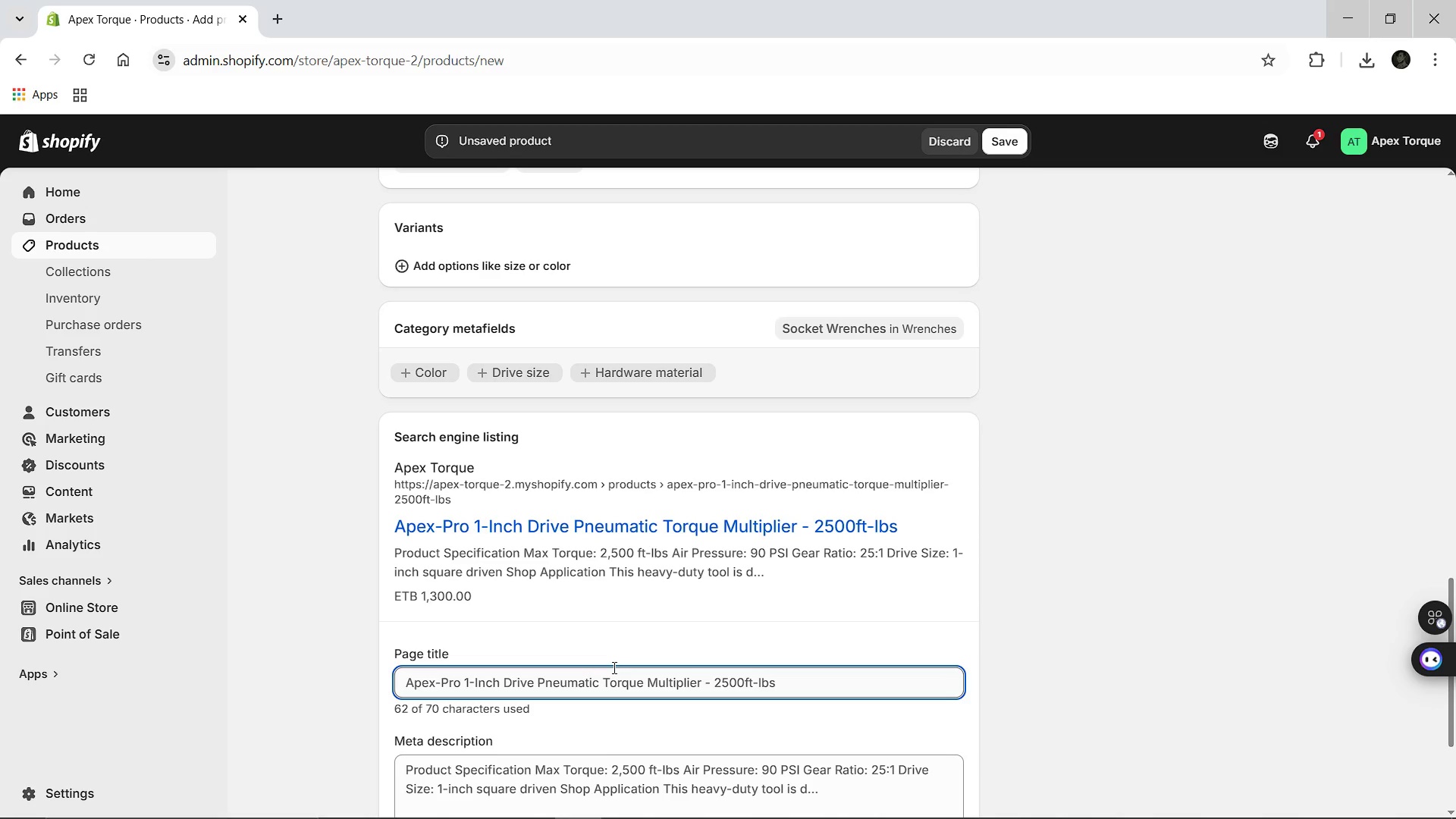 
wait(7.38)
 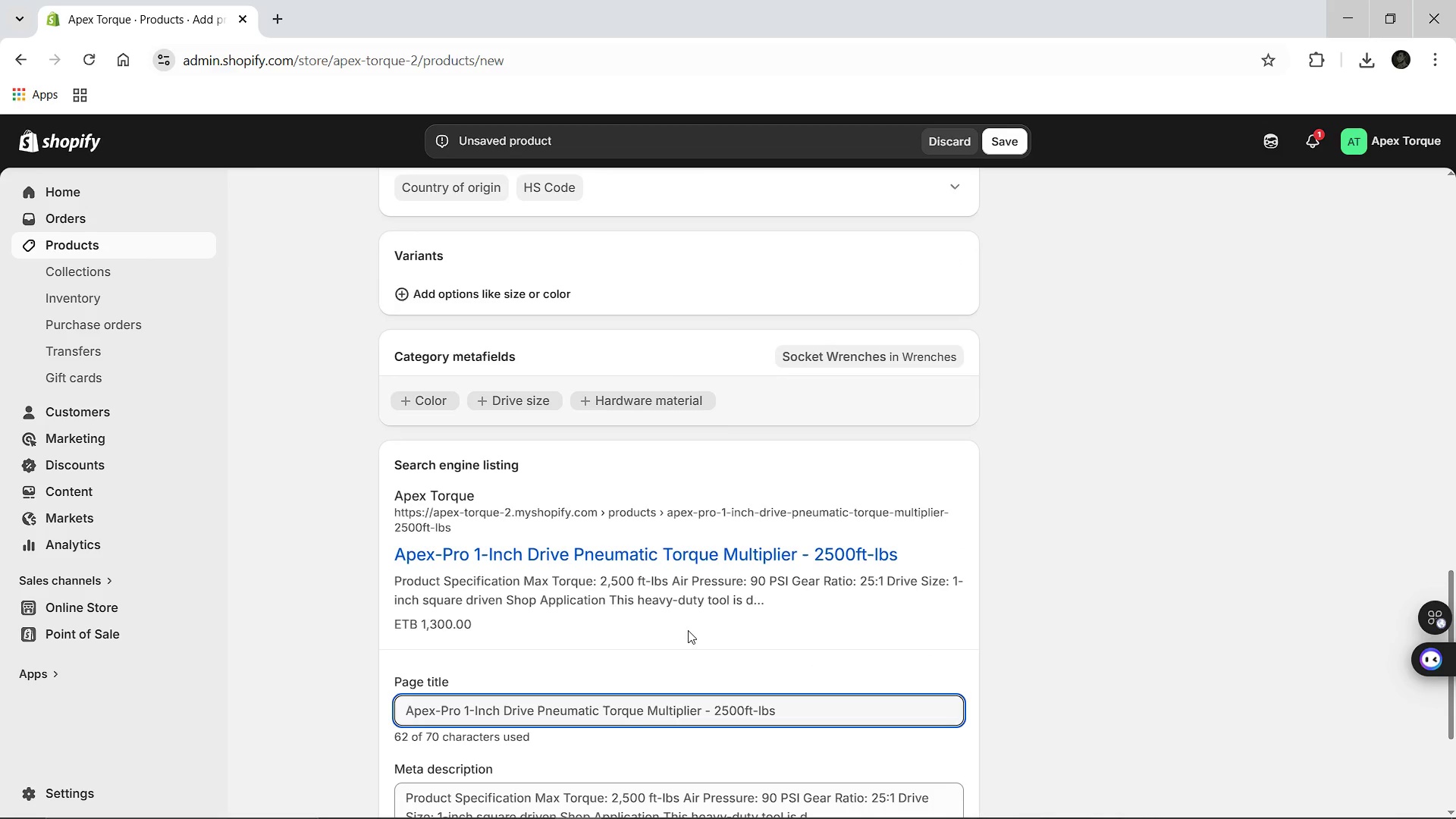 
left_click_drag(start_coordinate=[792, 689], to_coordinate=[364, 676])
 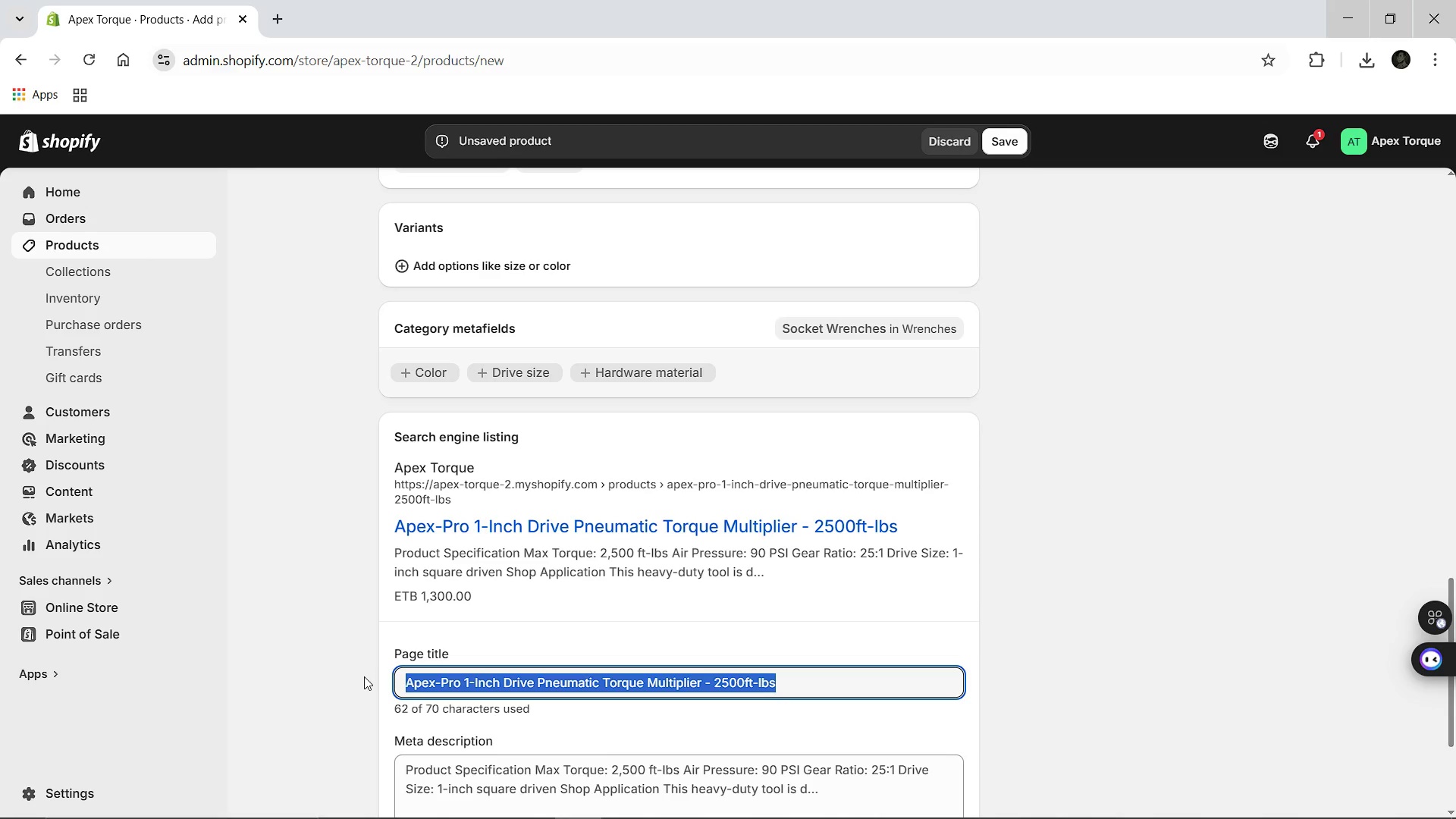 
wait(6.64)
 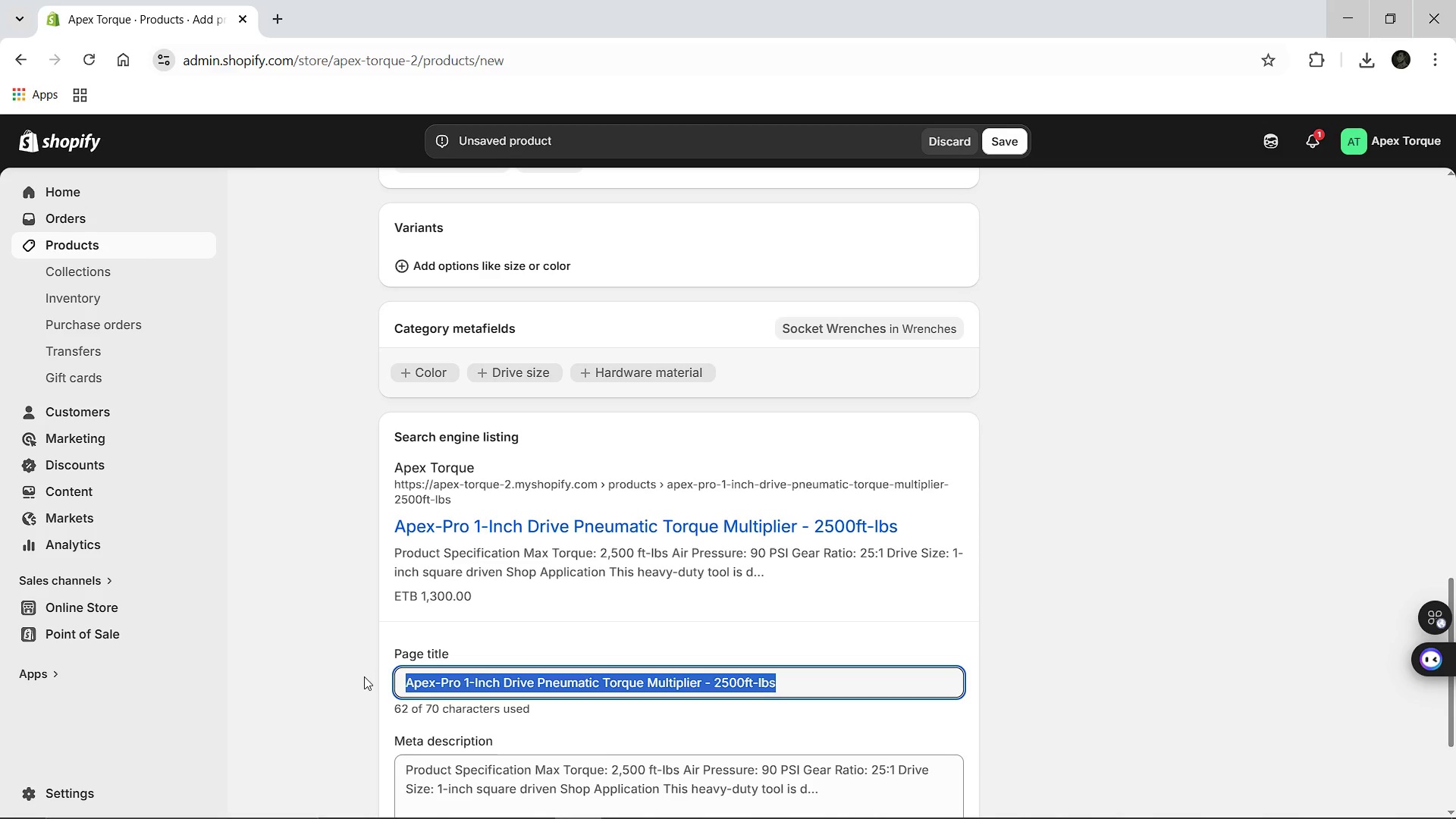 
key(Control+C)
 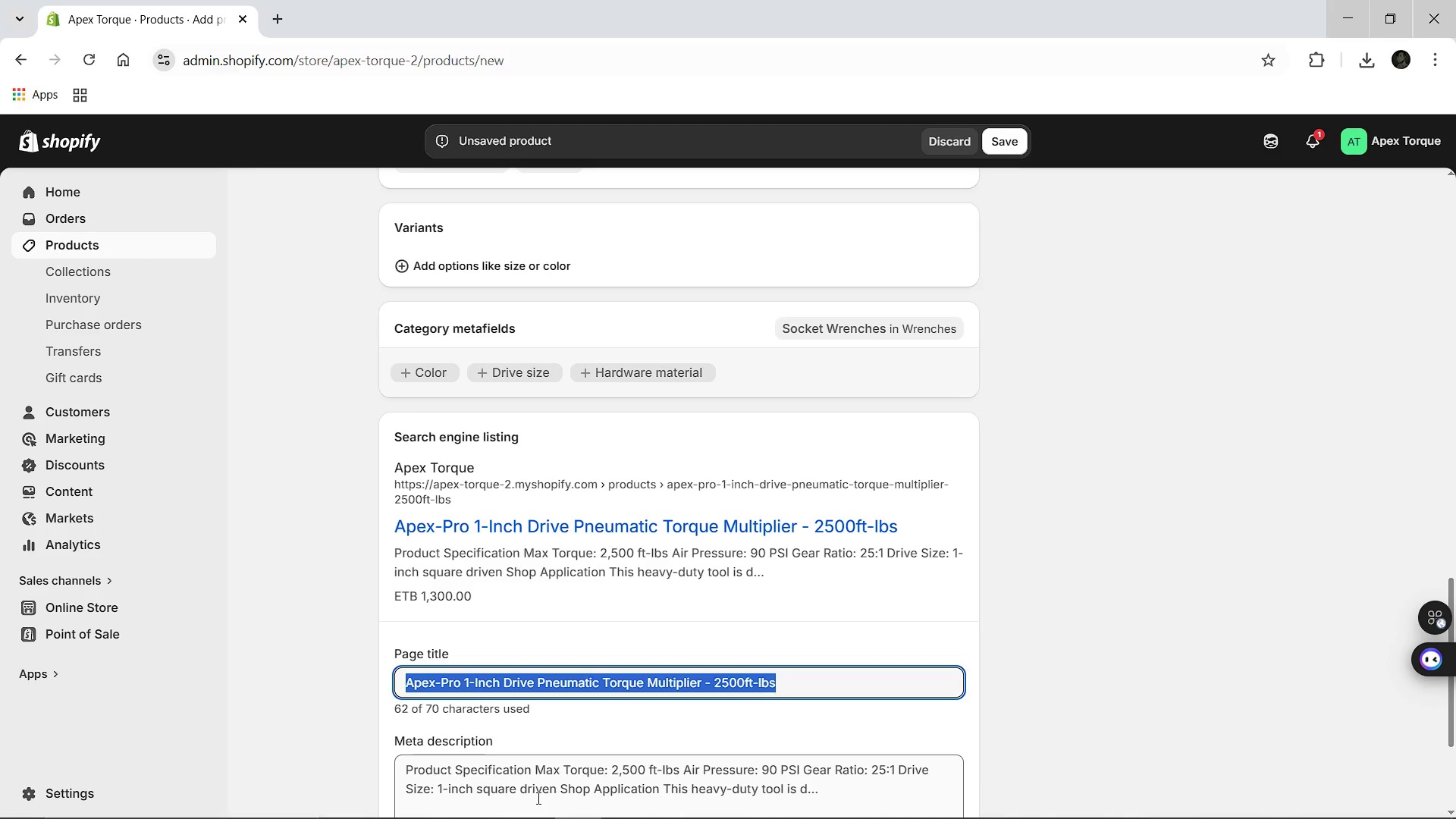 
left_click([537, 798])
 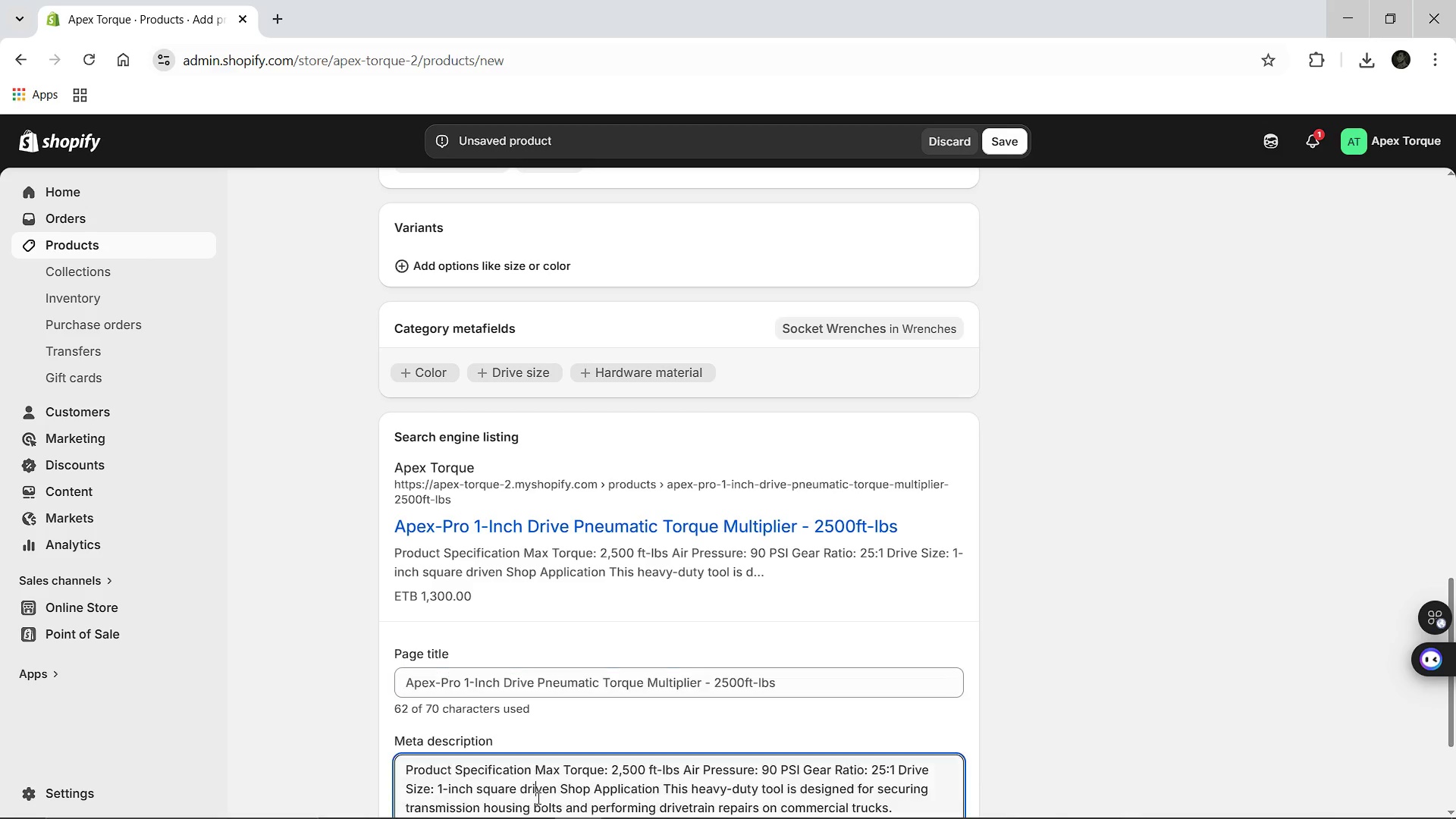 
hold_key(key=ControlLeft, duration=1.51)
 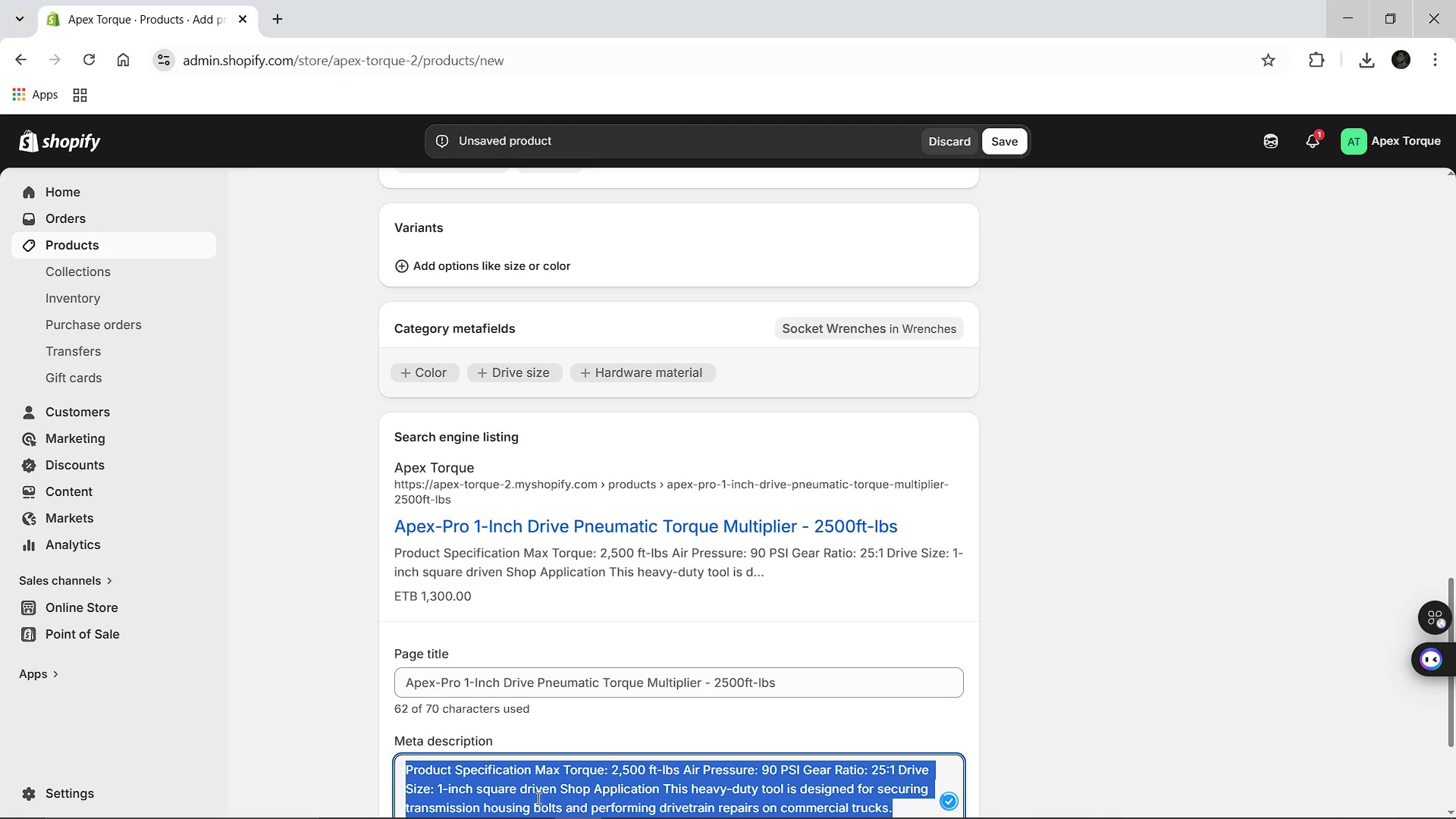 
key(Control+A)
 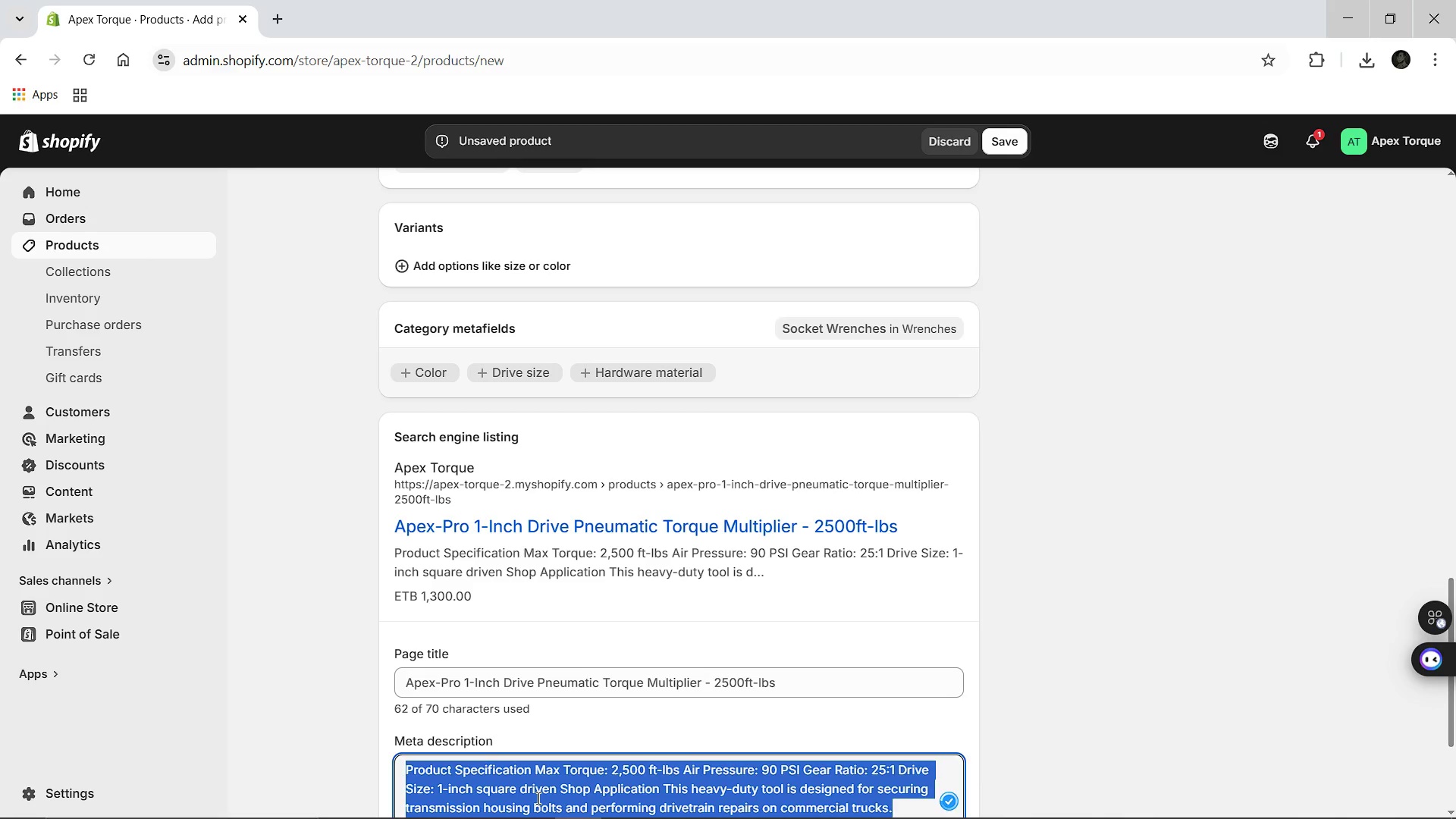 
type(Buy the Apex-Pro 1-inch Drive Pneumatic Torque Multiplier)
 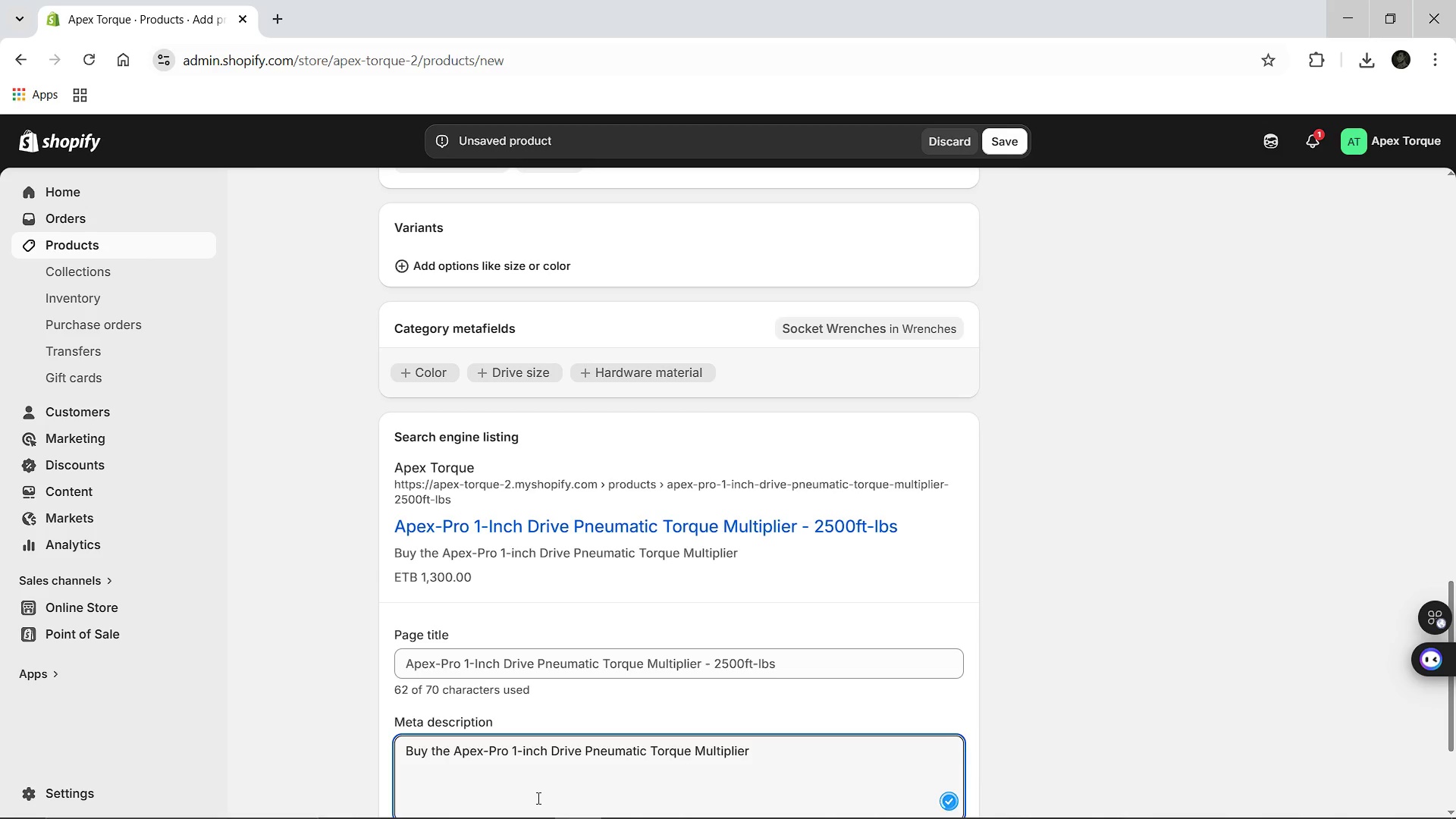 
hold_key(key=ControlLeft, duration=0.69)
 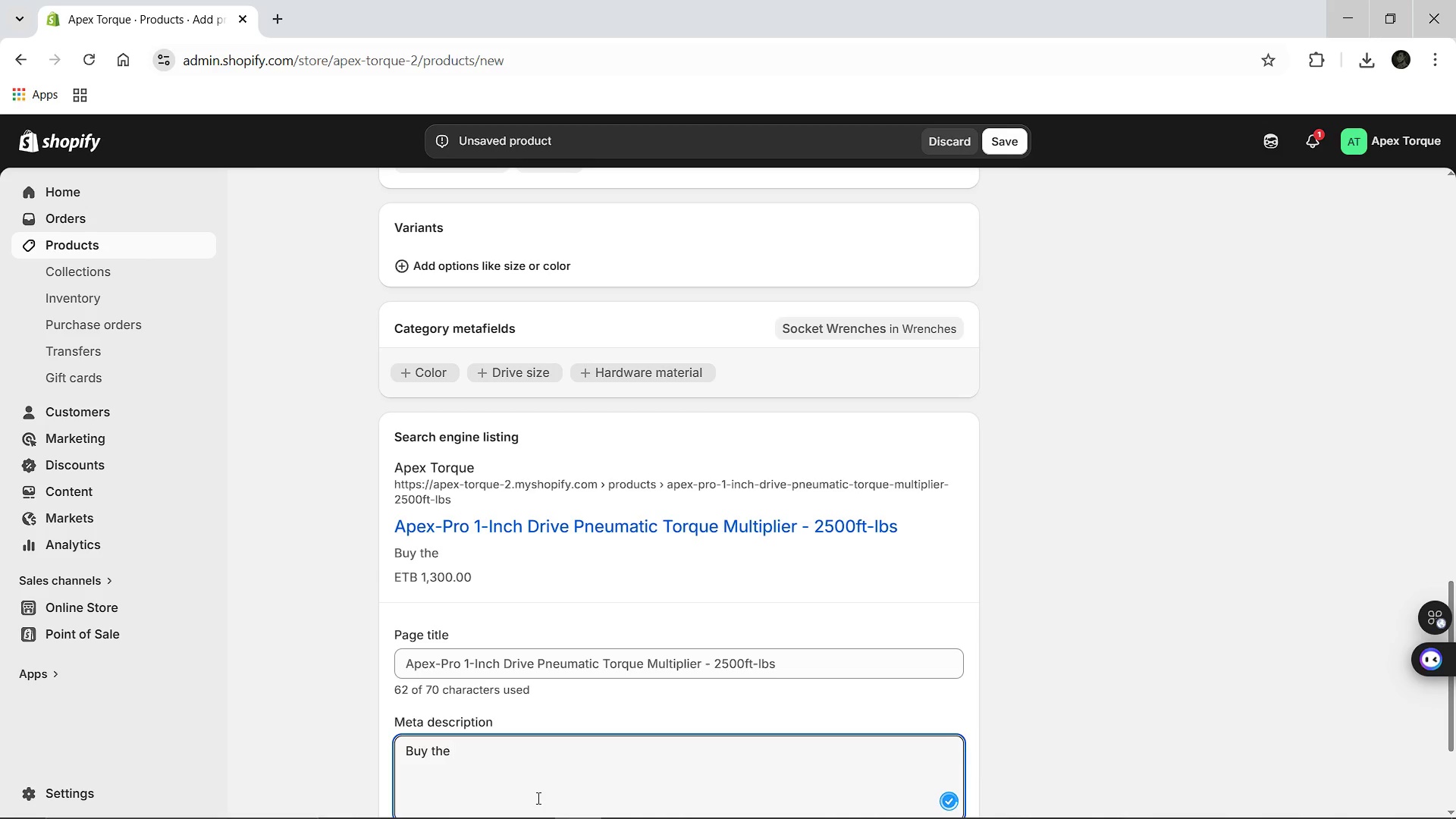 
type(. Features 2,500ft-lbs torque and 25:1 gar ratio. Pef)
key(Backspace)
key(Backspace)
type(erfect for heavy )
key(Backspace)
type(-duty transmission repair.)
 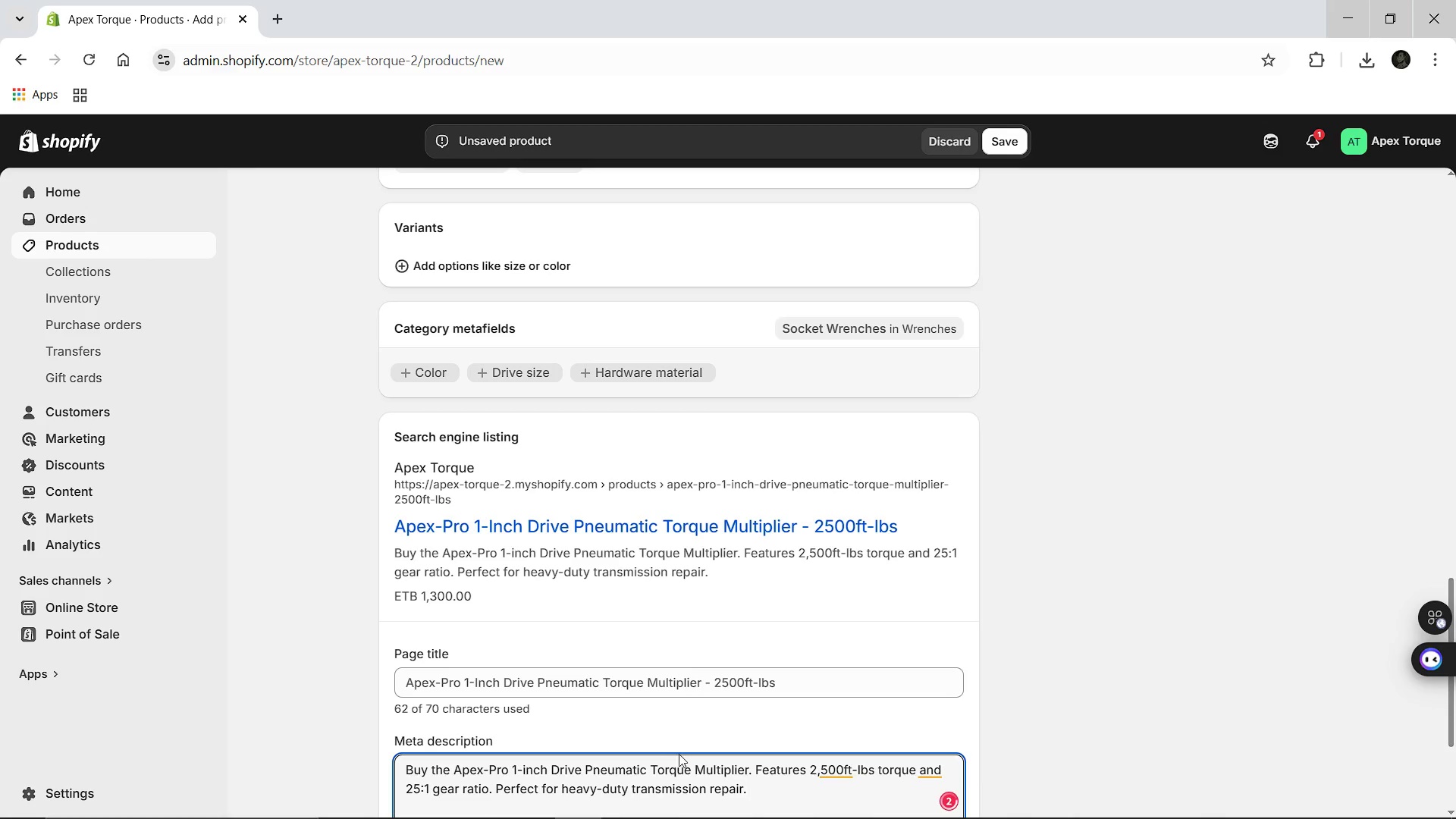 
left_click([844, 774])
 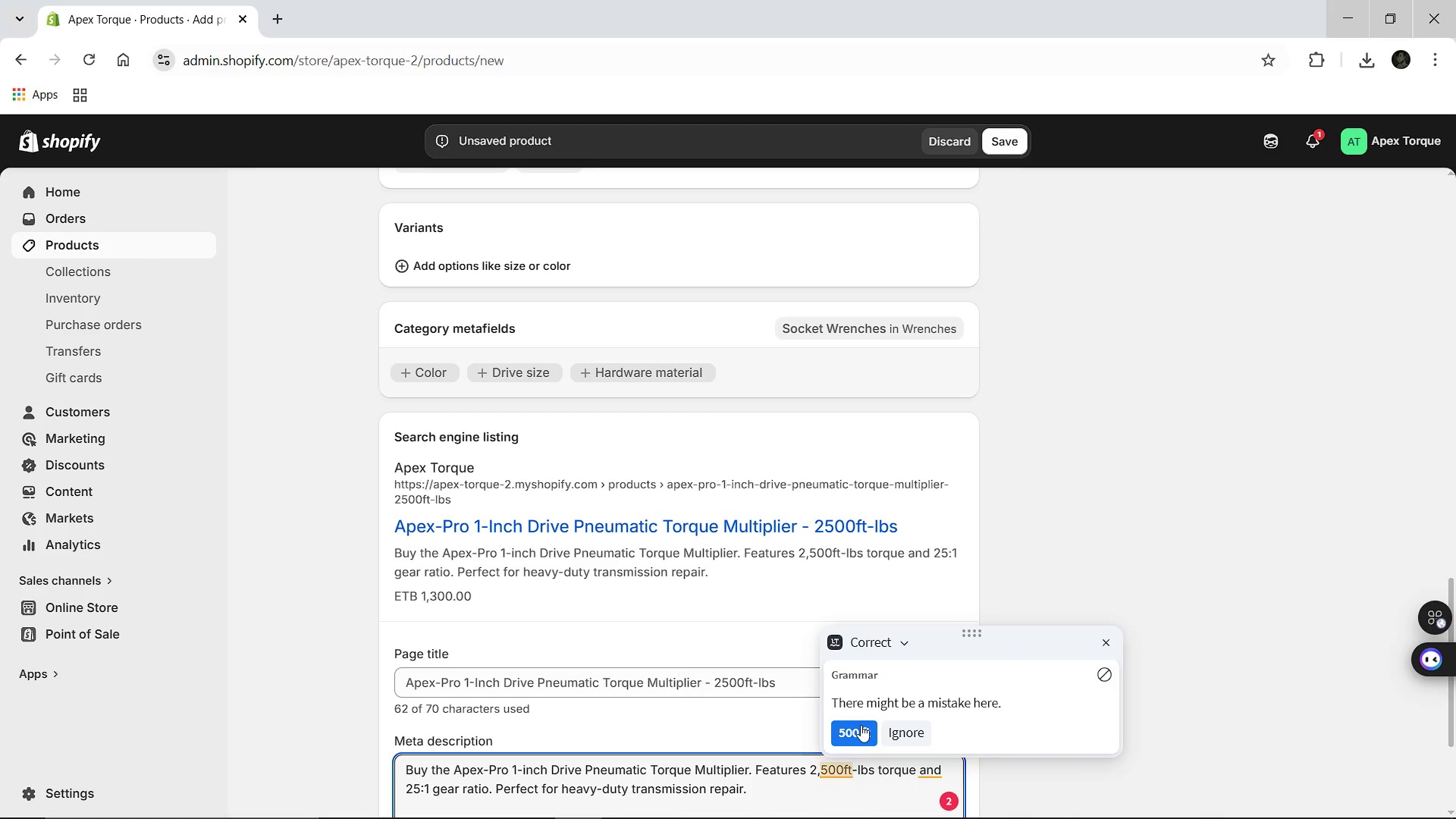 
left_click([861, 725])
 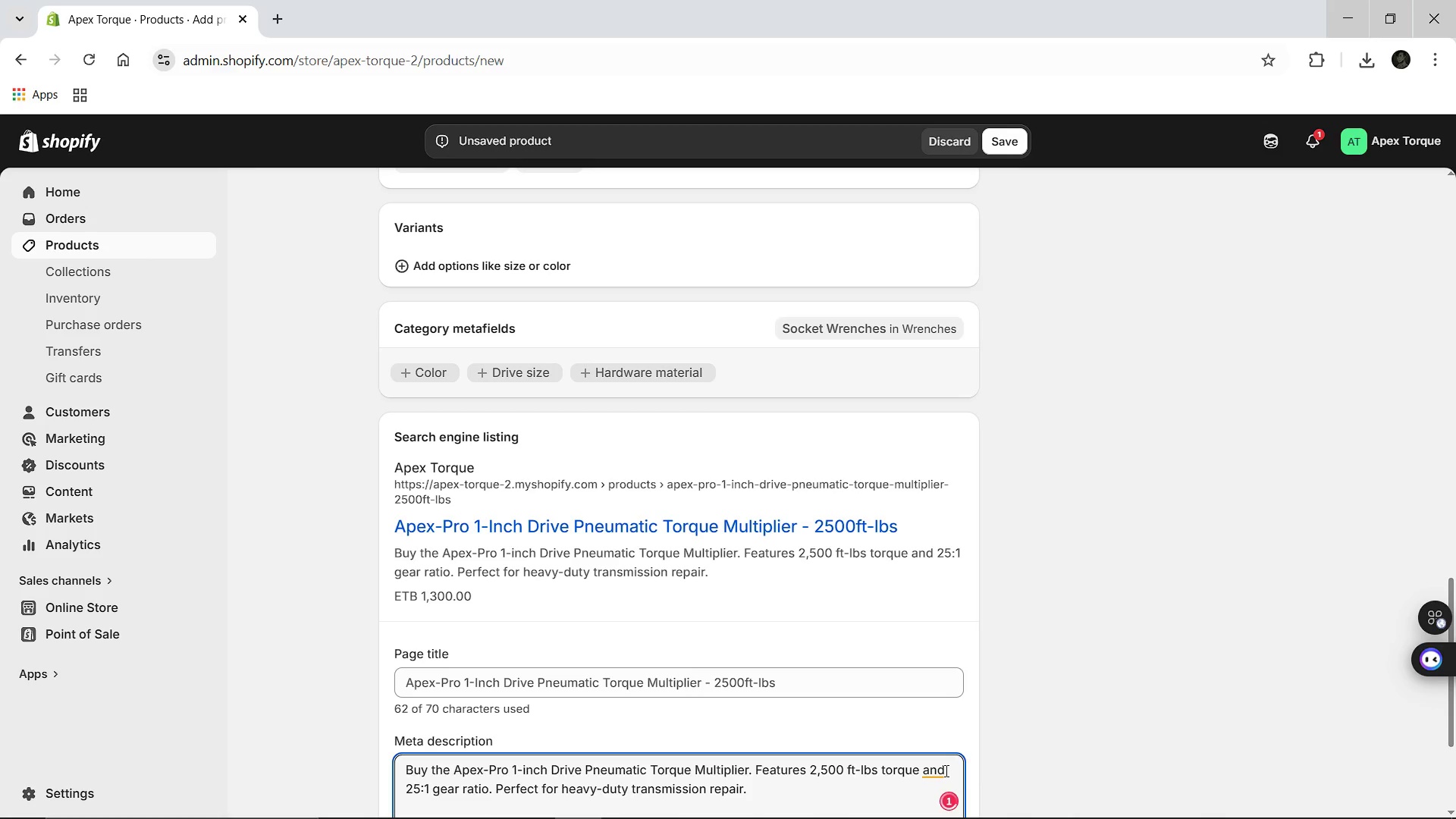 
left_click([945, 770])
 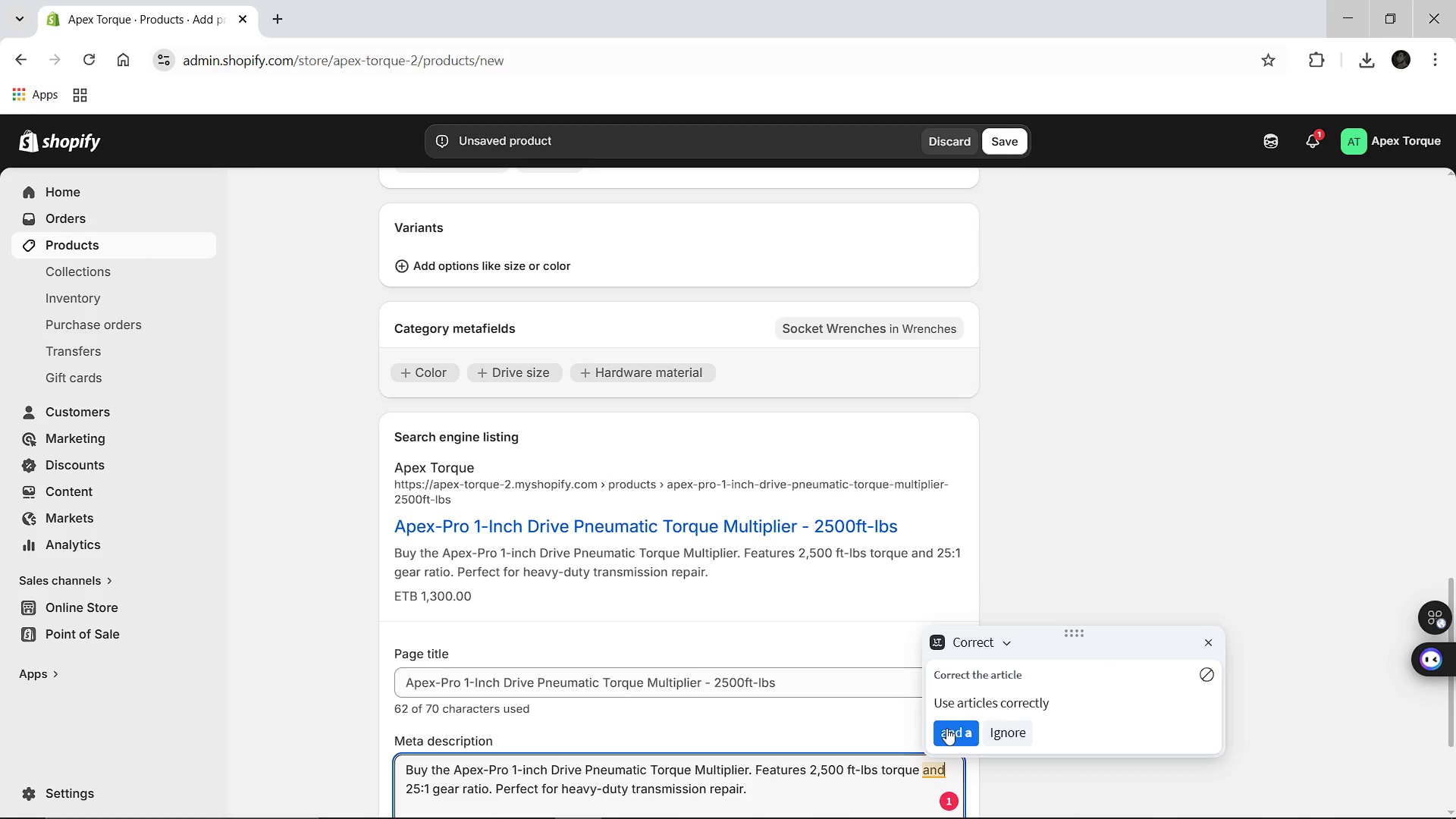 
left_click([946, 728])
 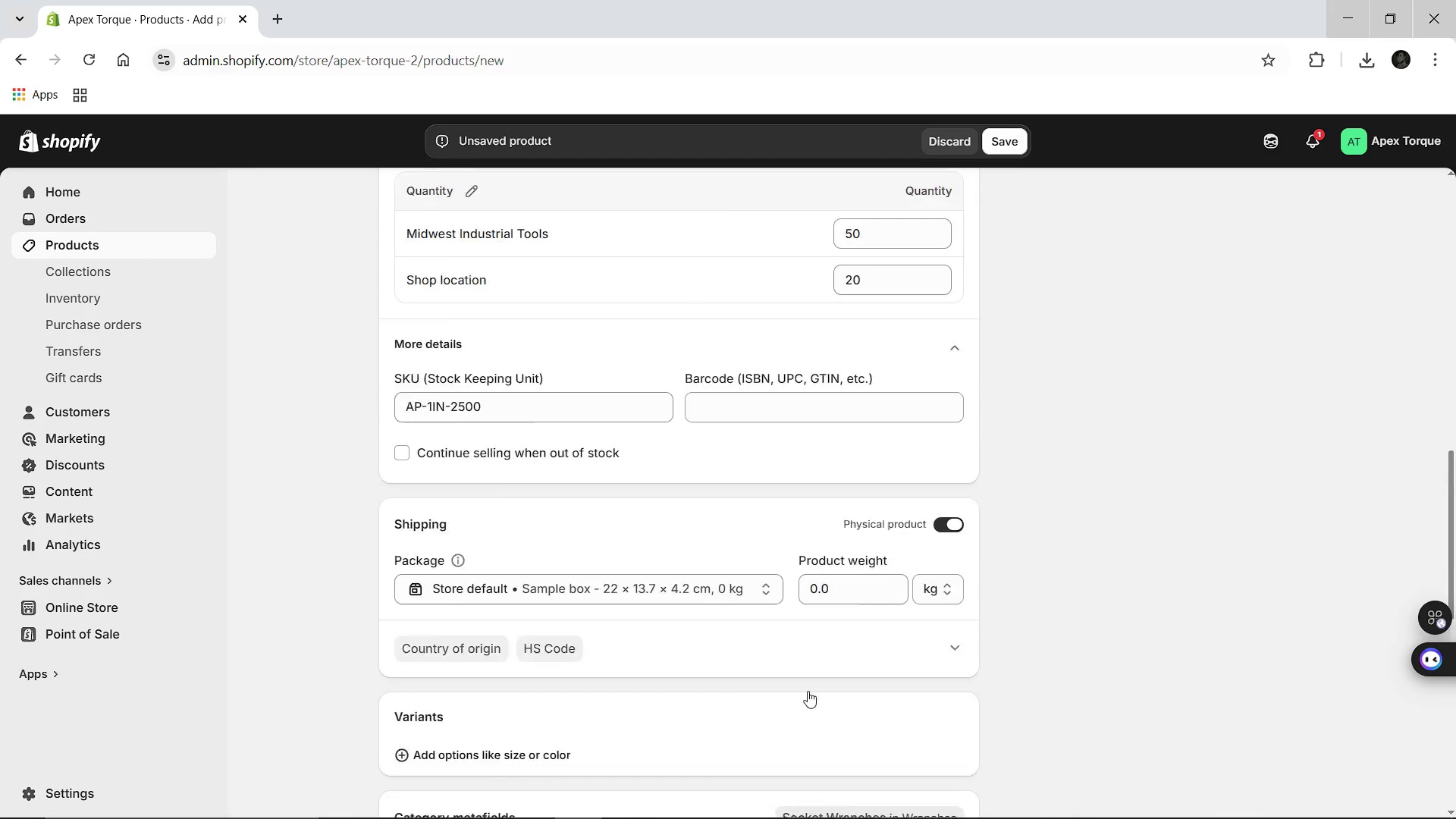 
wait(10.47)
 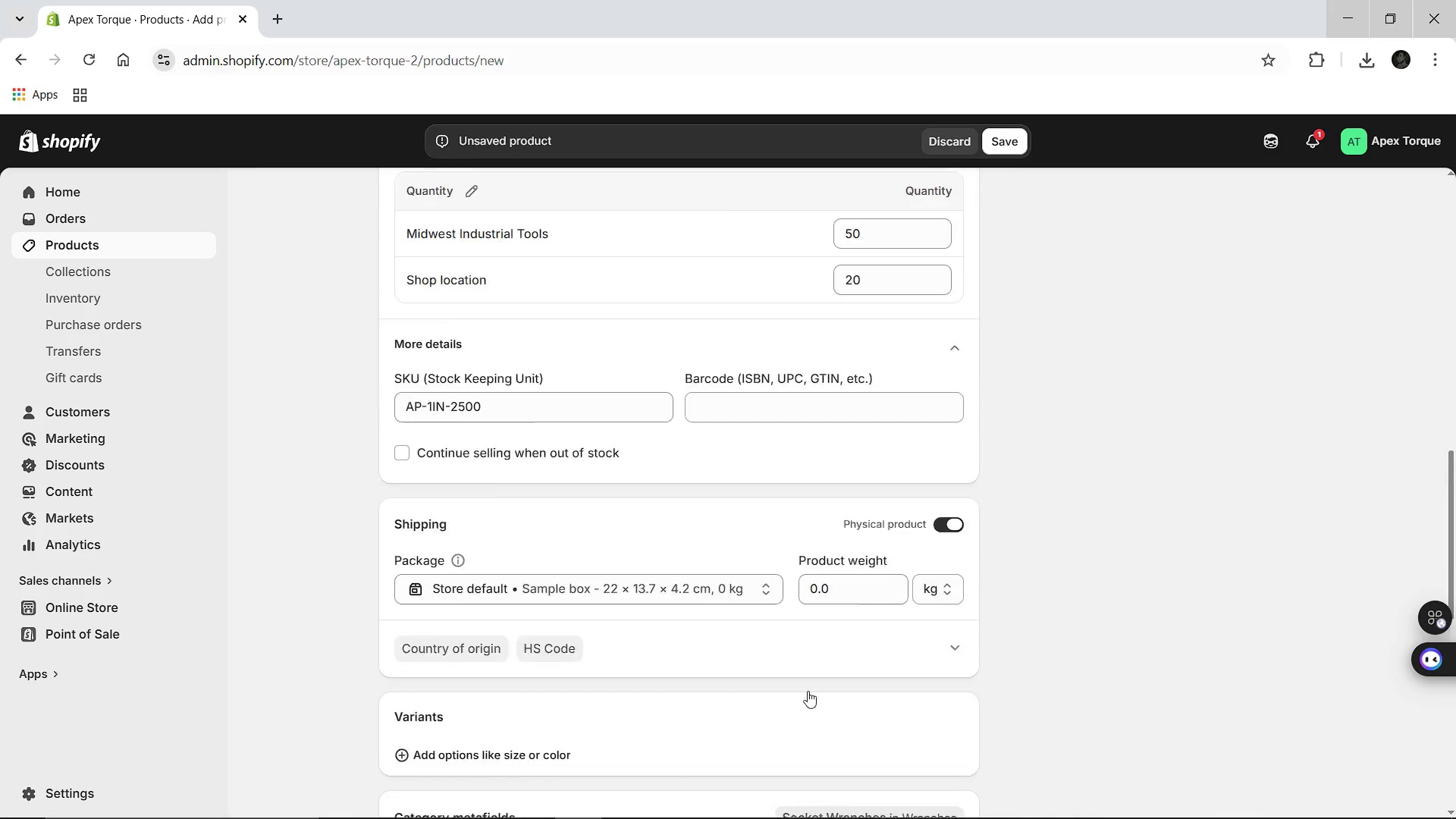 
left_click([401, 573])
 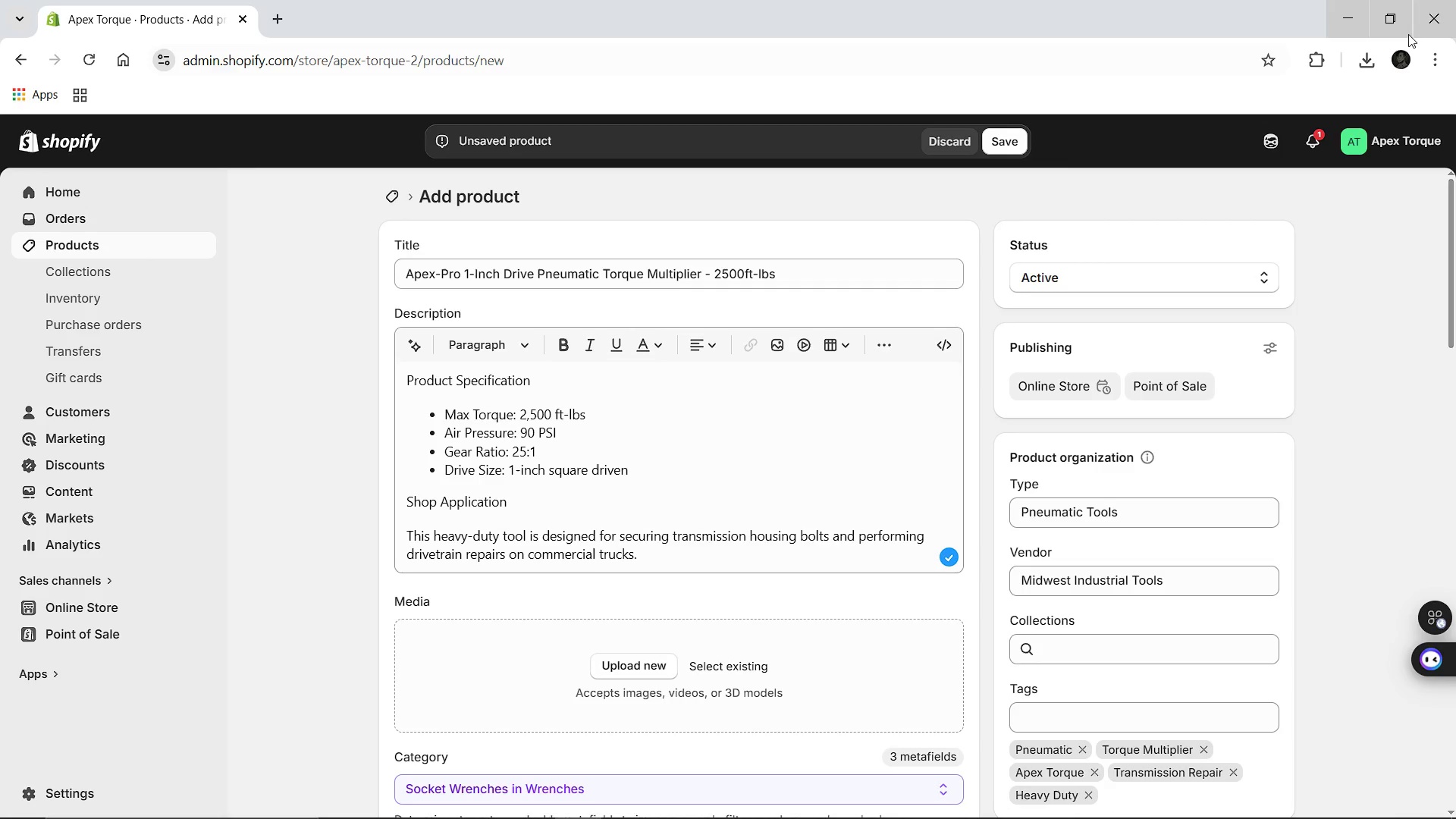 
left_click([1370, 58])
 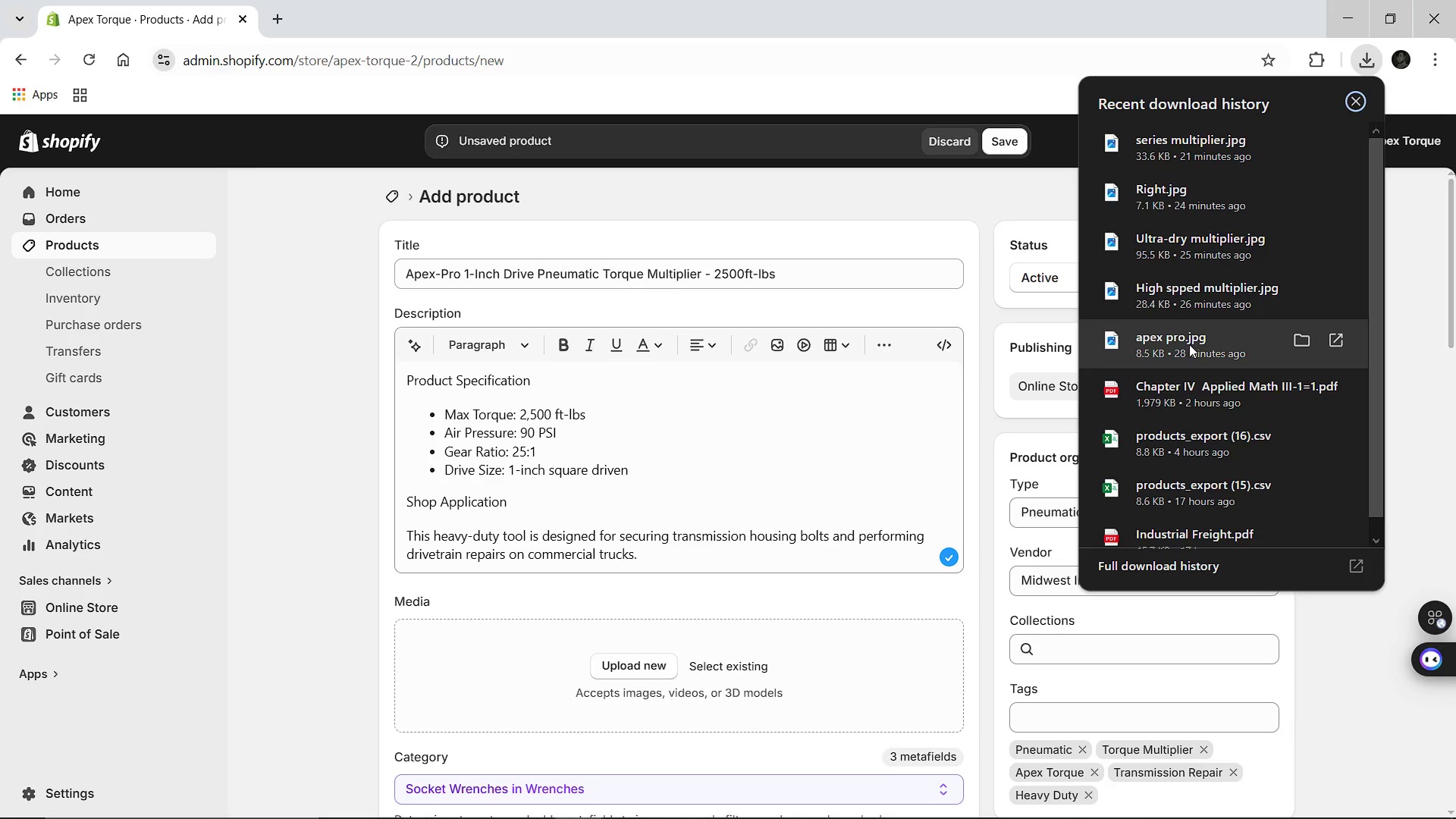 
left_click_drag(start_coordinate=[1167, 340], to_coordinate=[569, 635])
 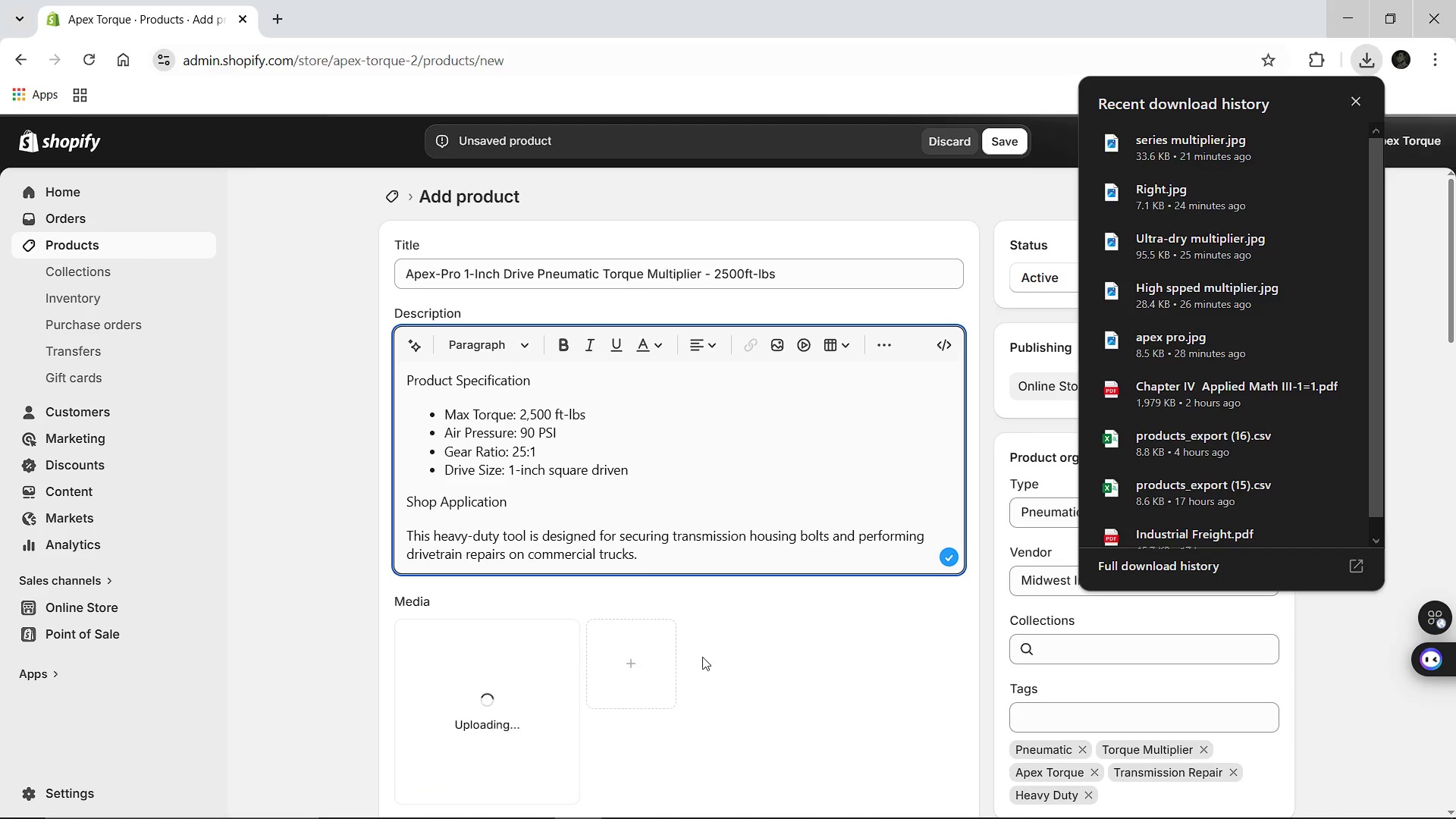 
left_click([701, 657])
 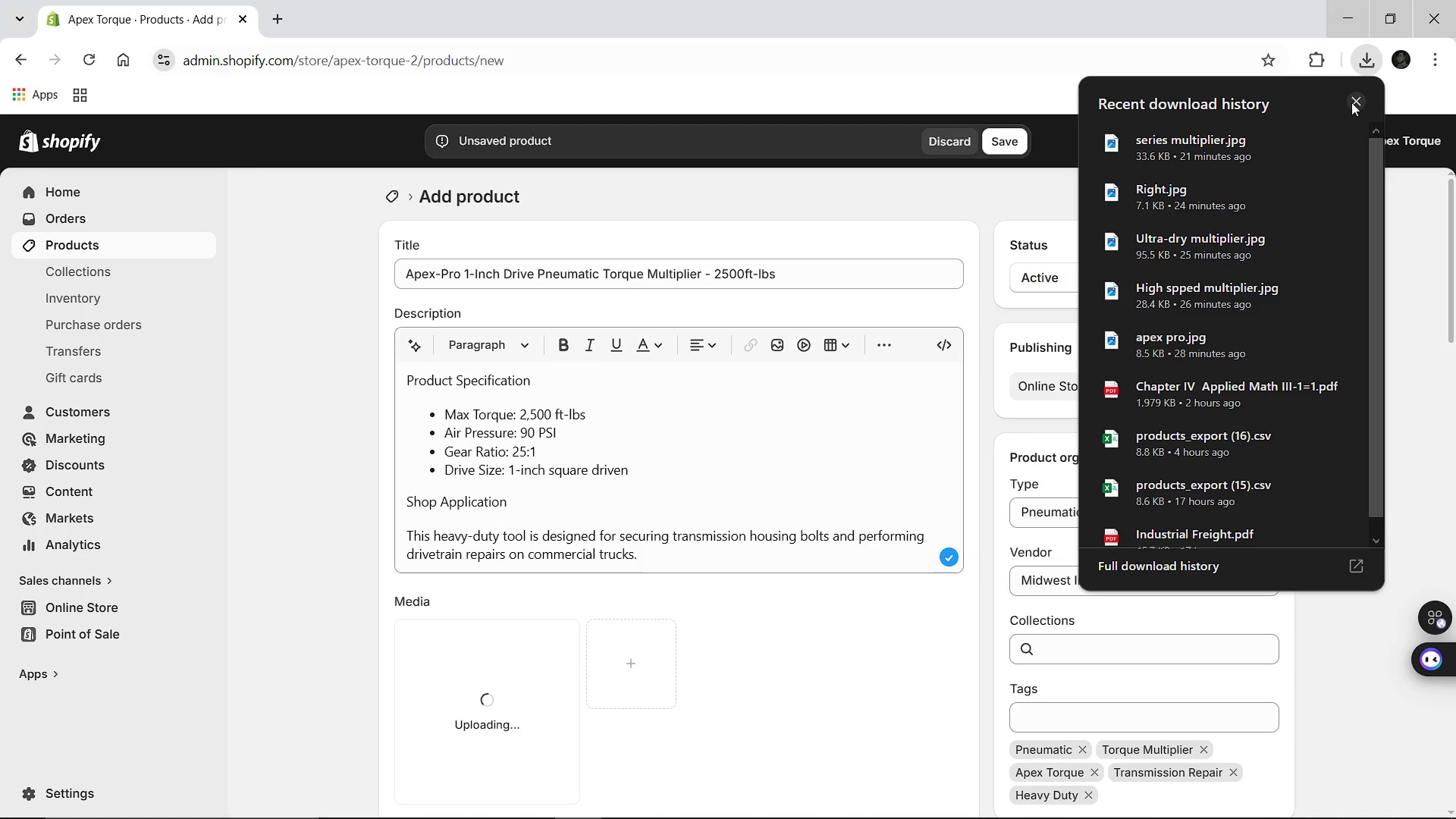 
left_click([1351, 102])
 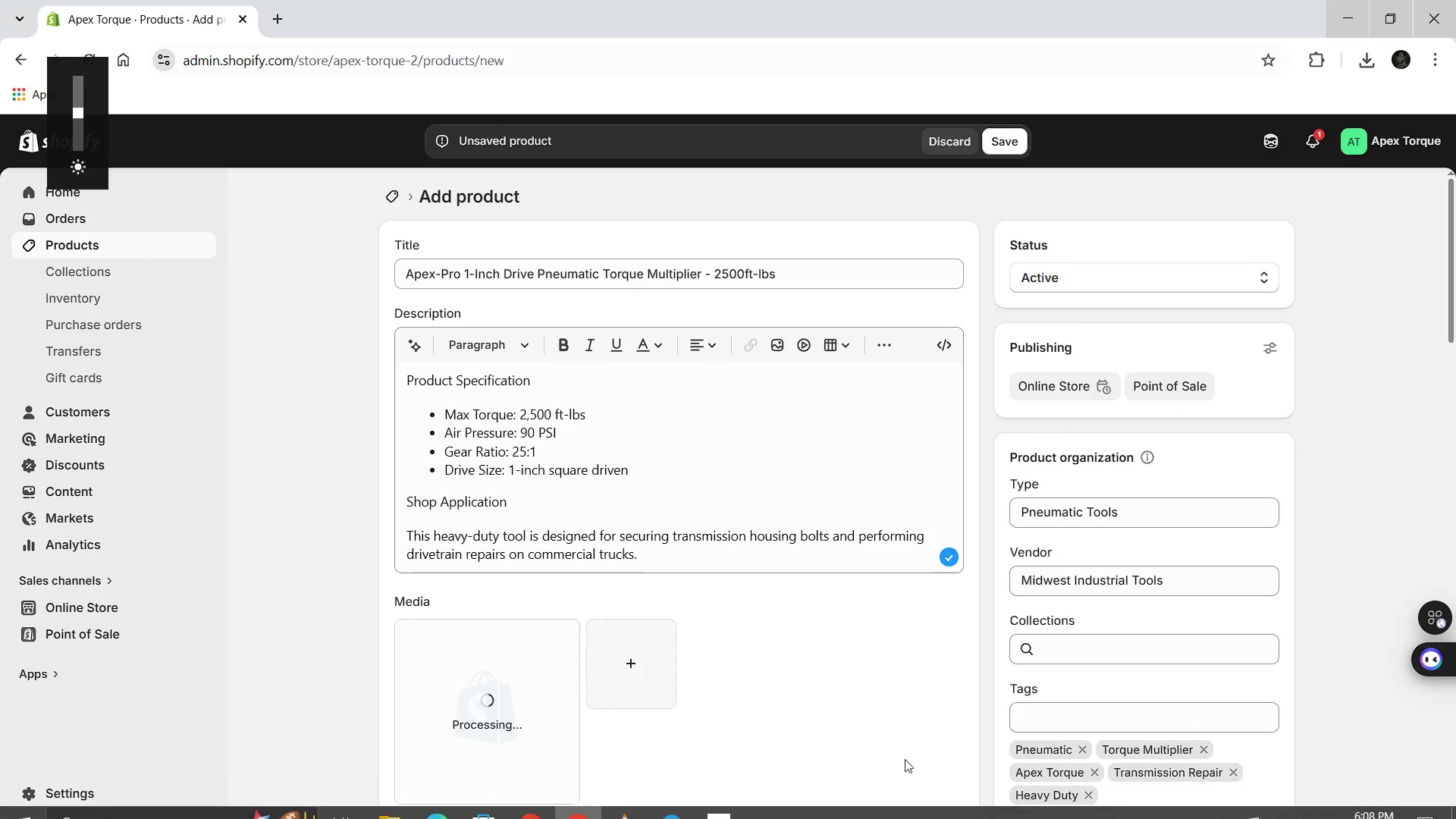 
wait(9.48)
 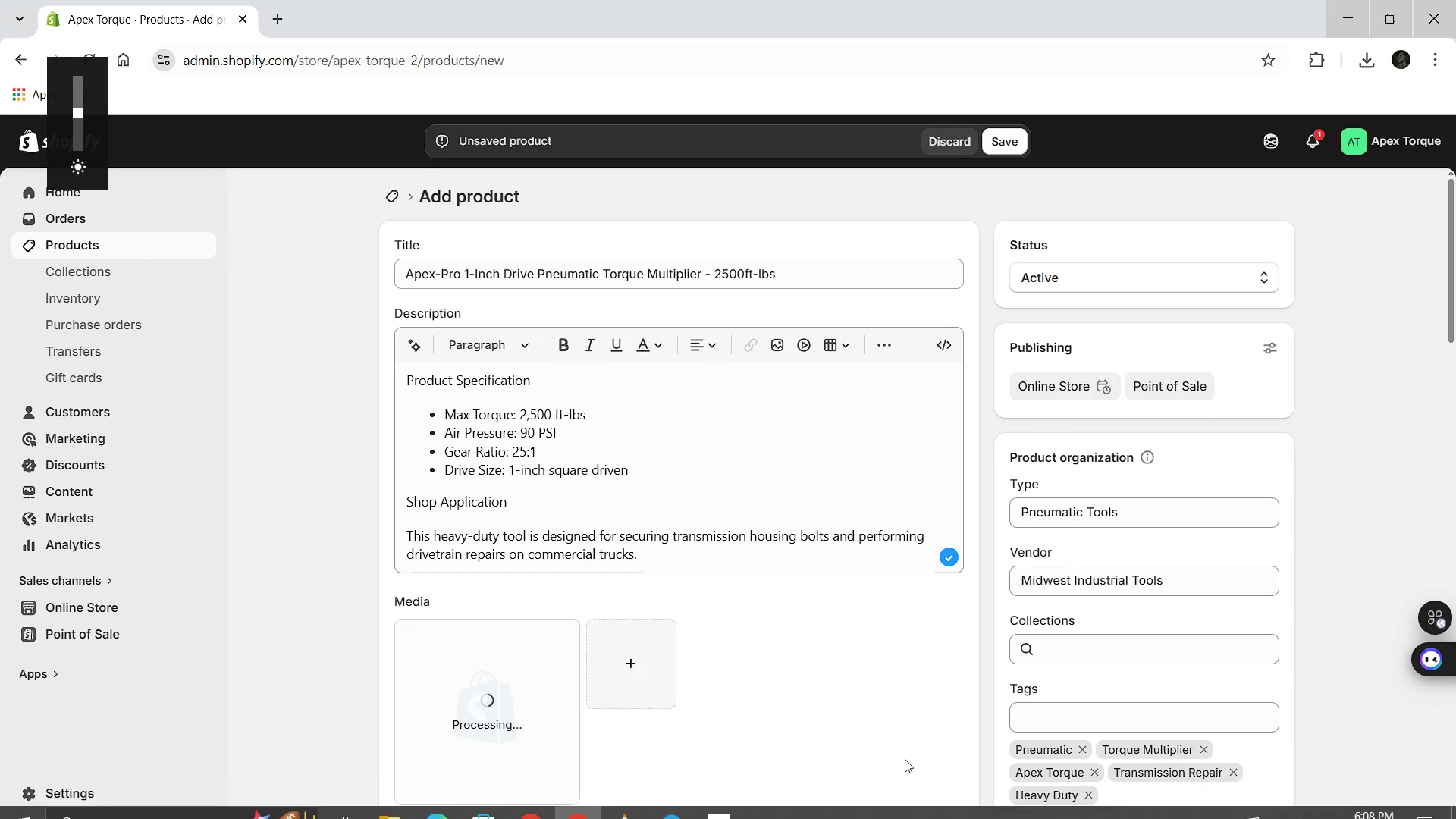 
left_click([529, 728])
 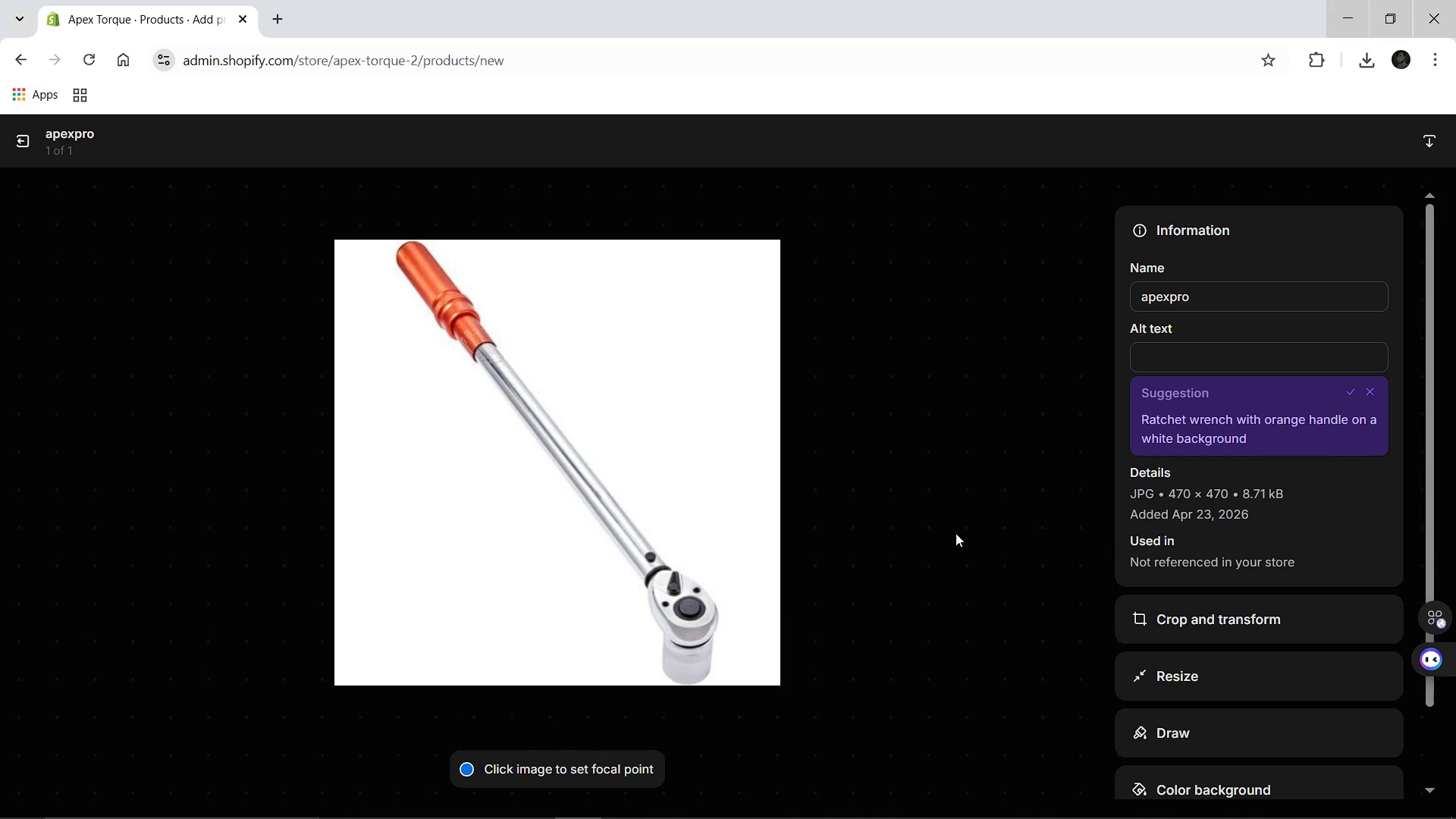 
wait(6.38)
 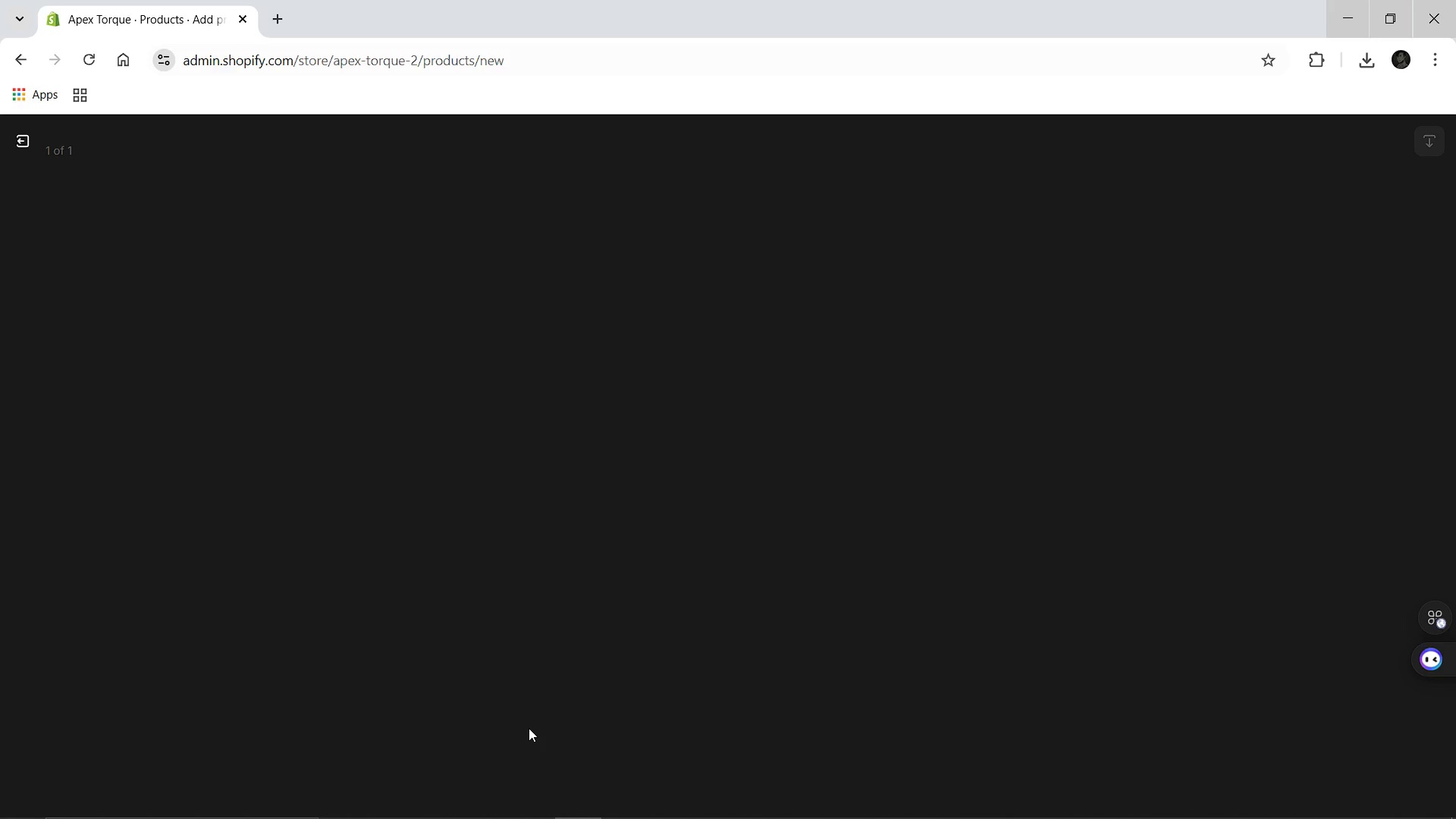 
left_click([1186, 367])
 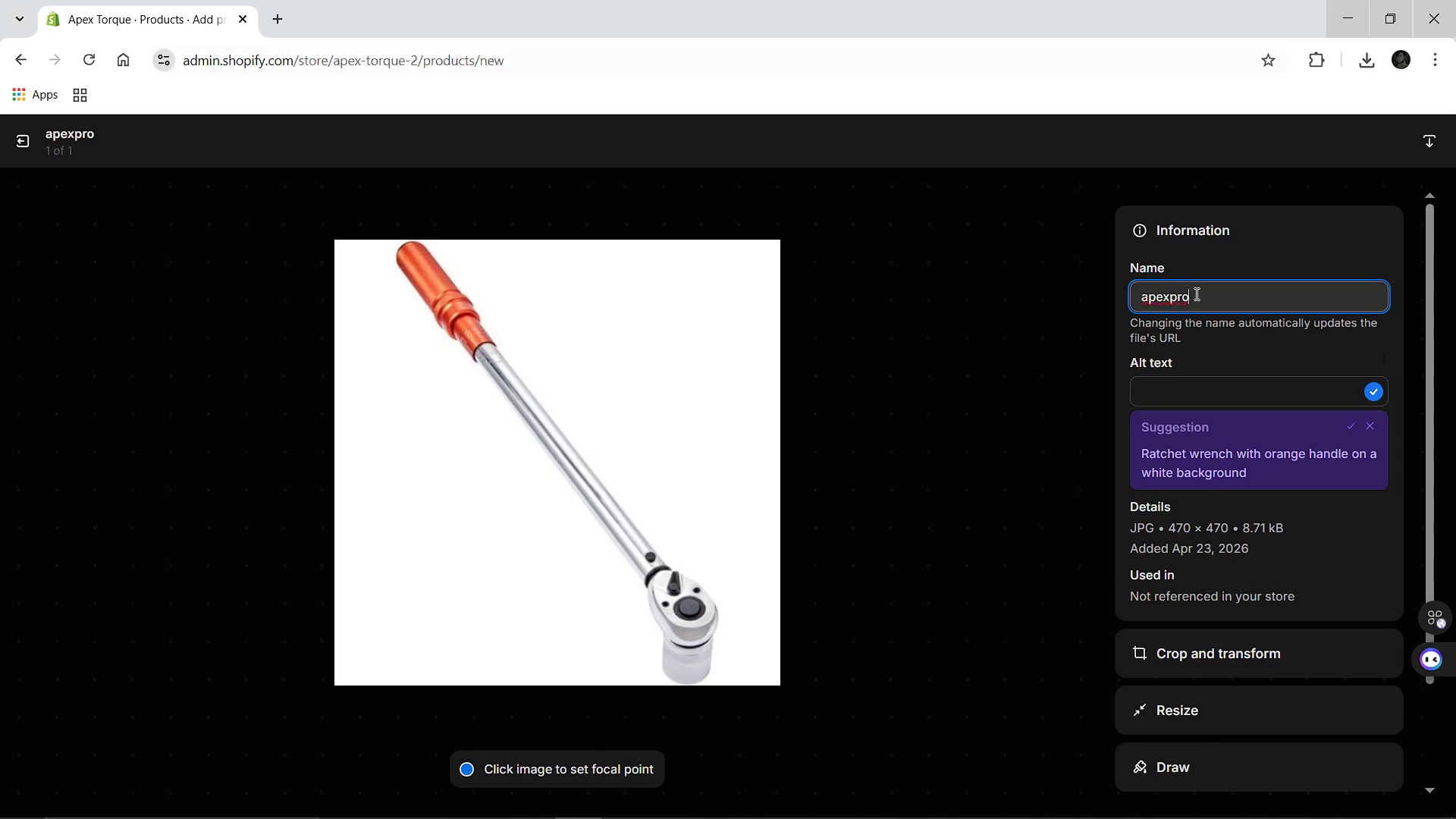 
left_click([1195, 293])
 